 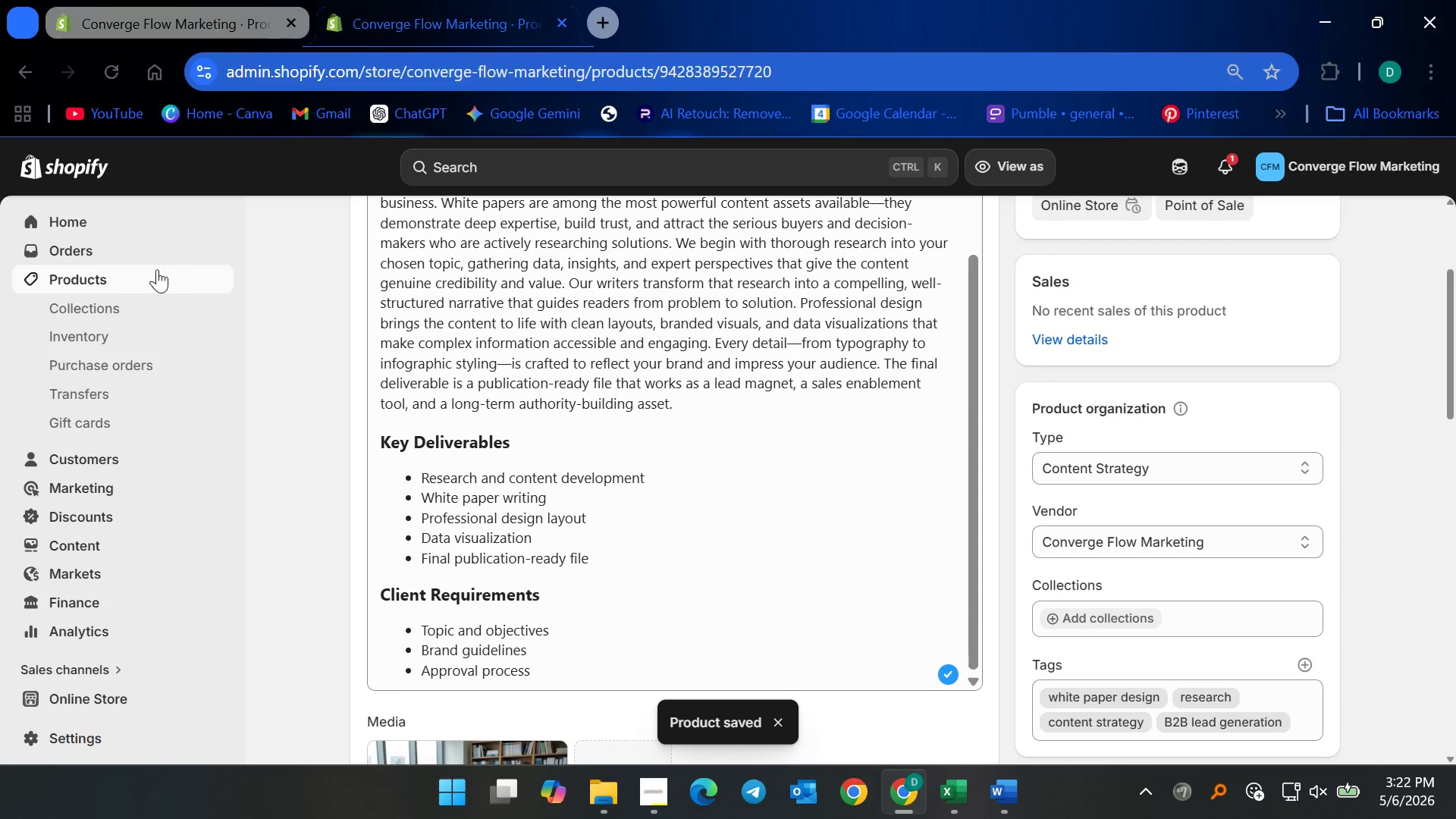 
left_click([422, 572])
 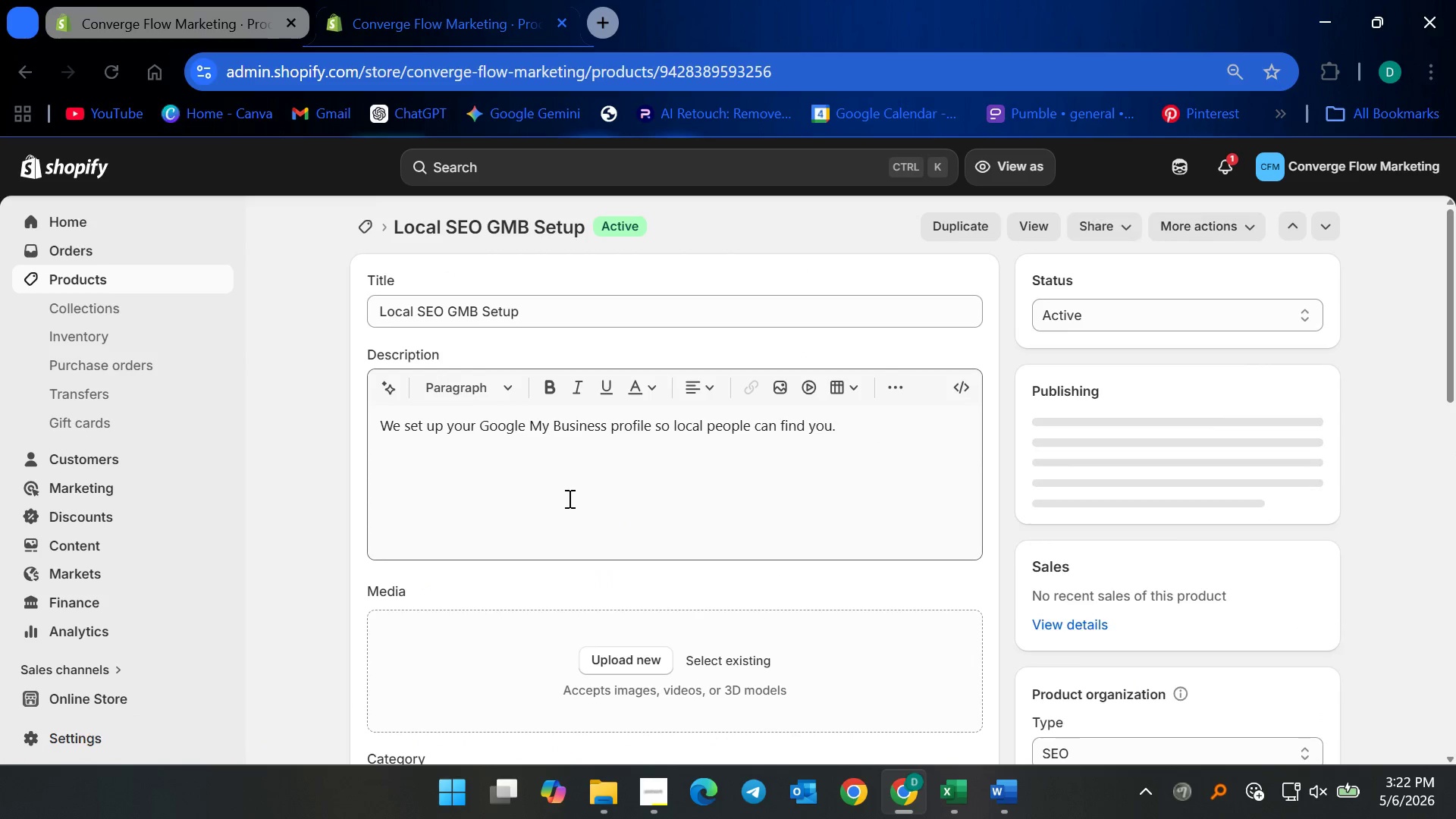 
left_click([869, 441])
 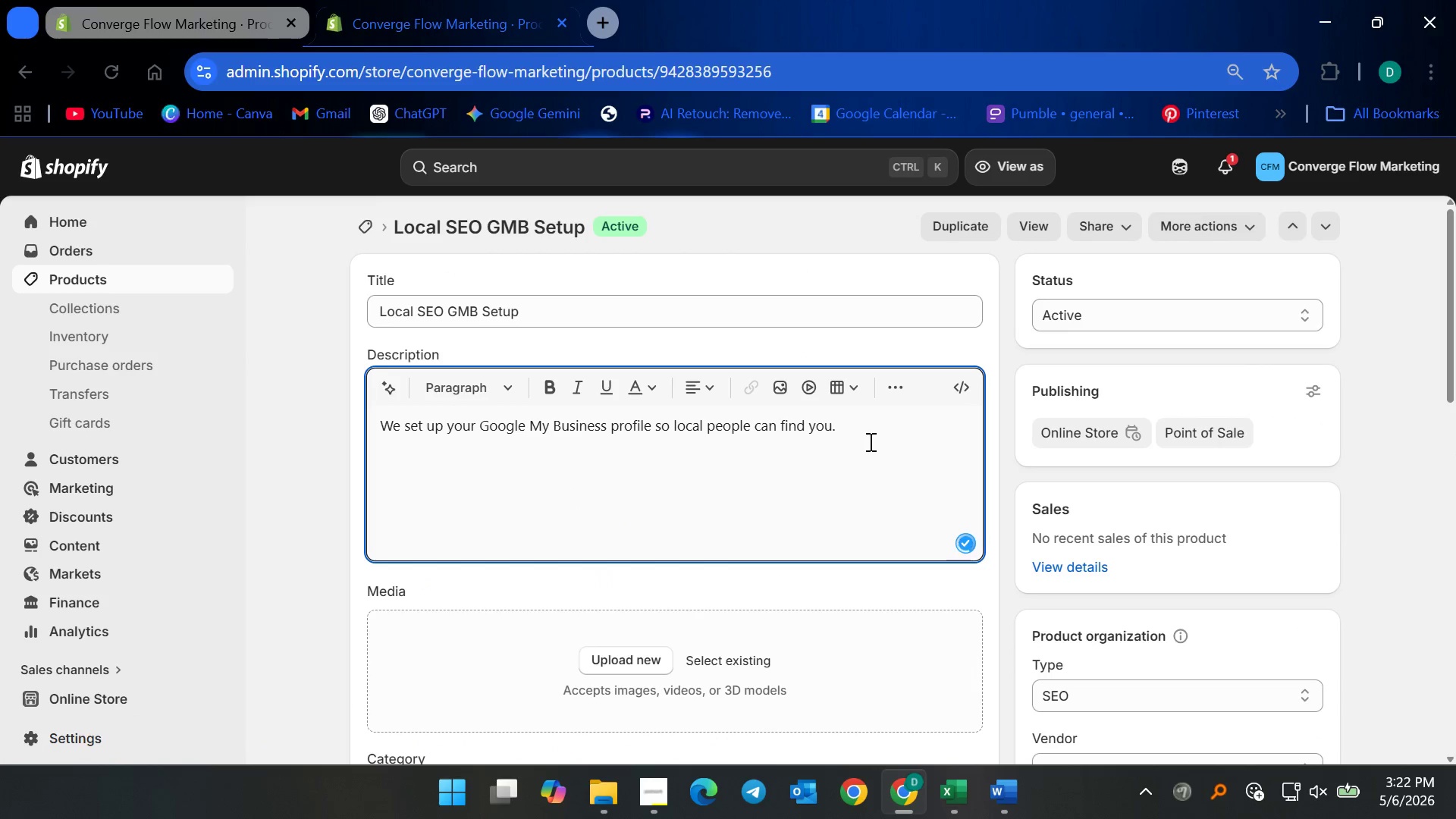 
key(Control+ControlLeft)
 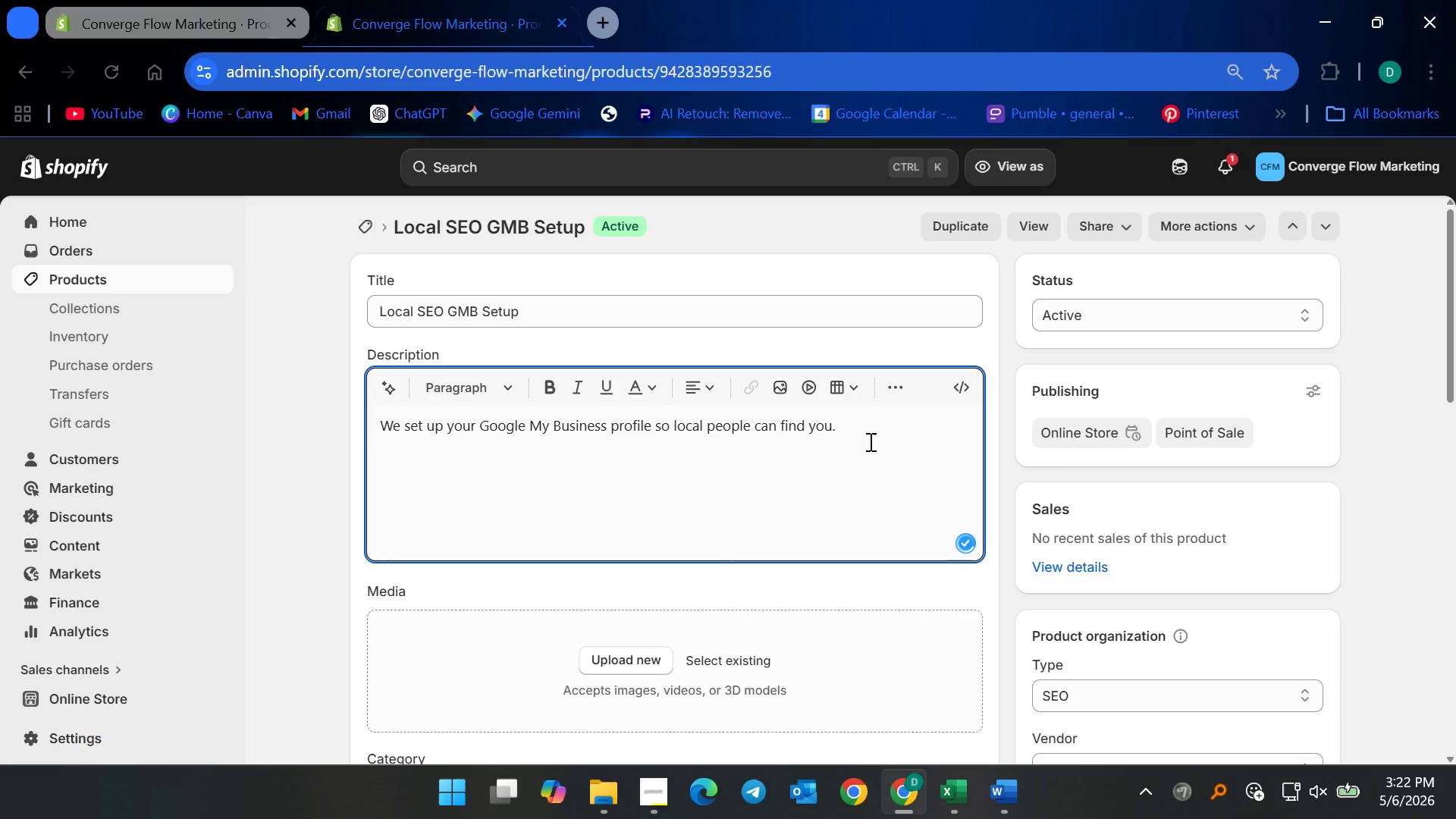 
key(Control+A)
 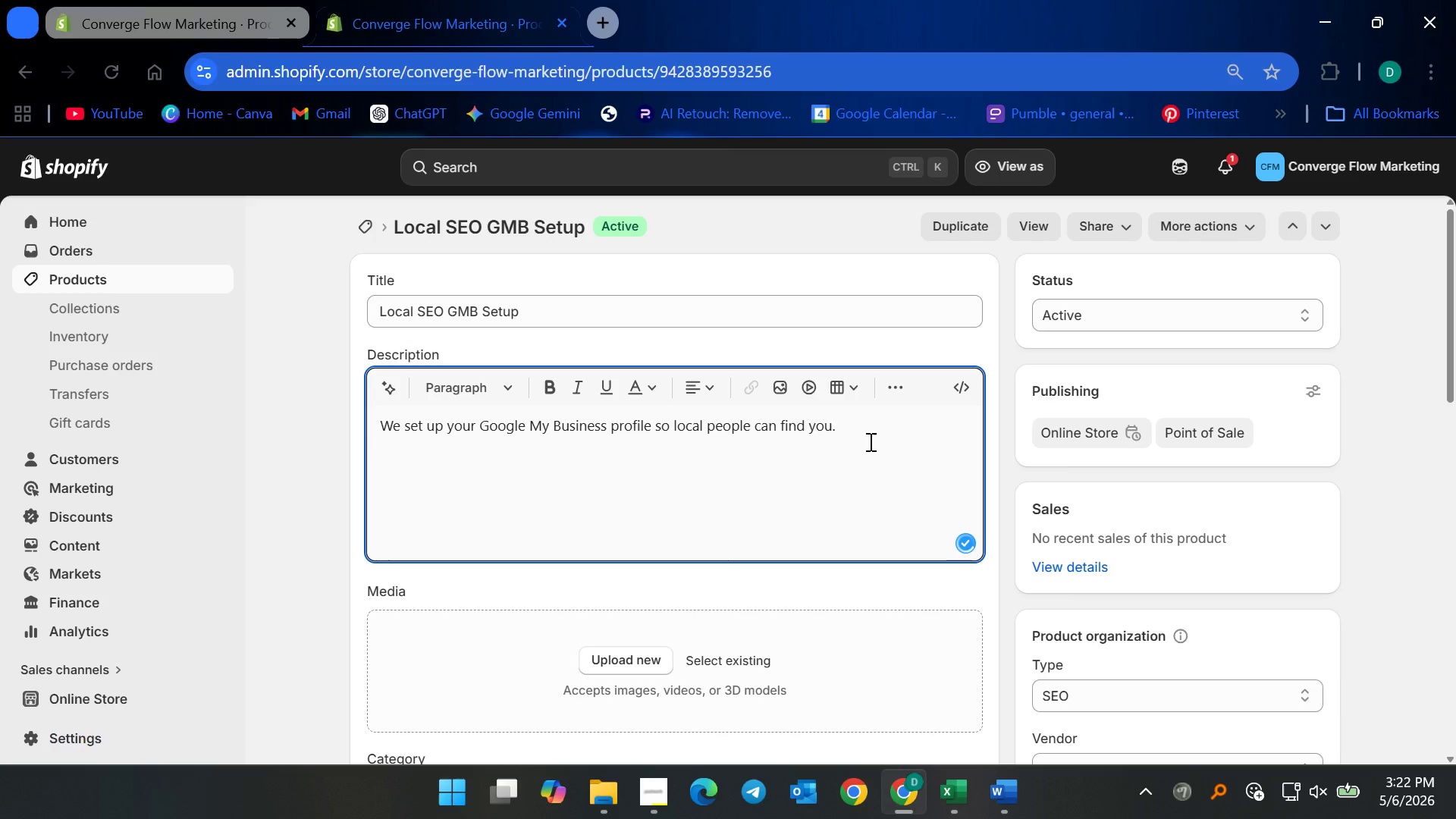 
key(Control+ControlLeft)
 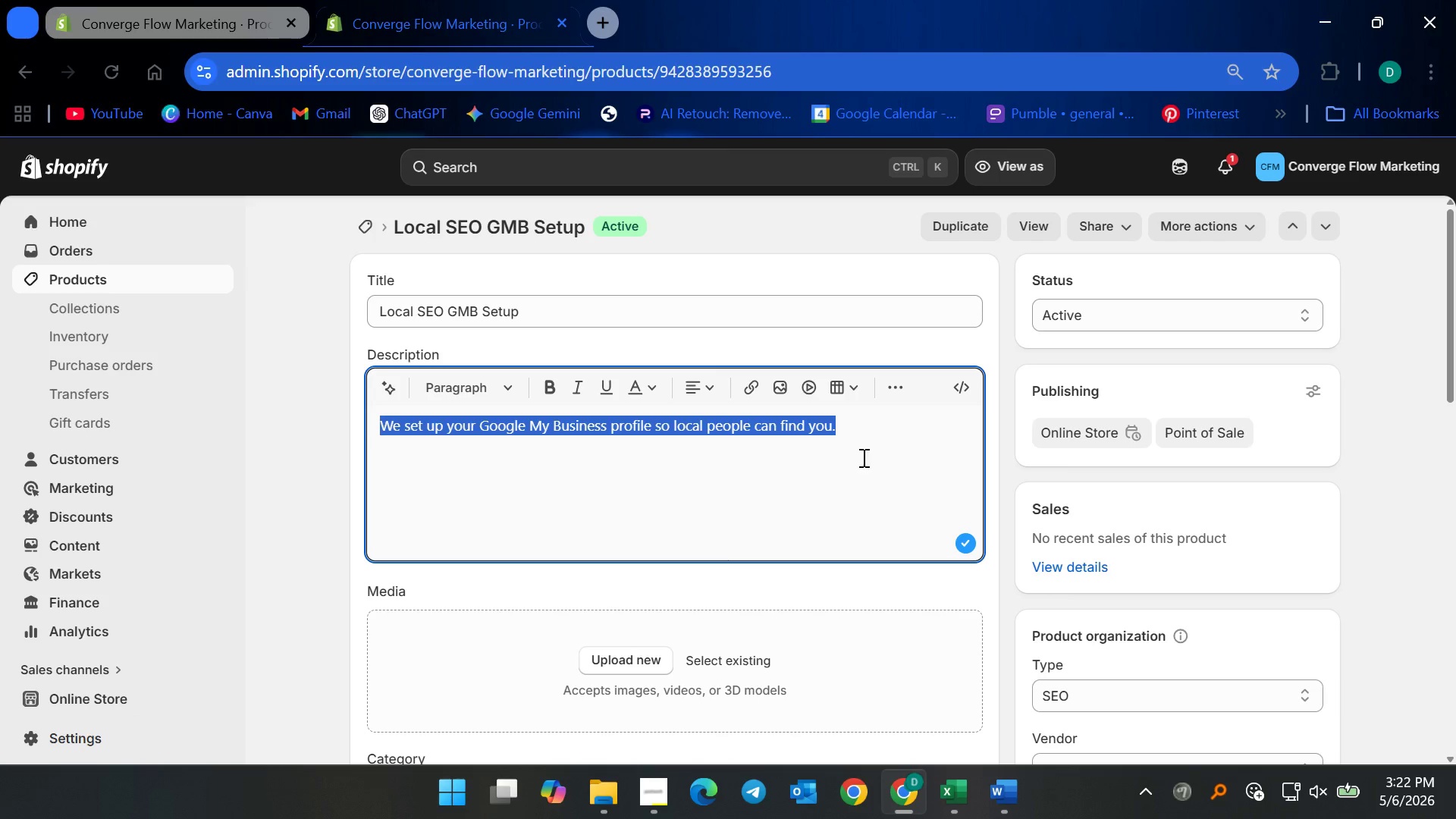 
key(Backspace)
 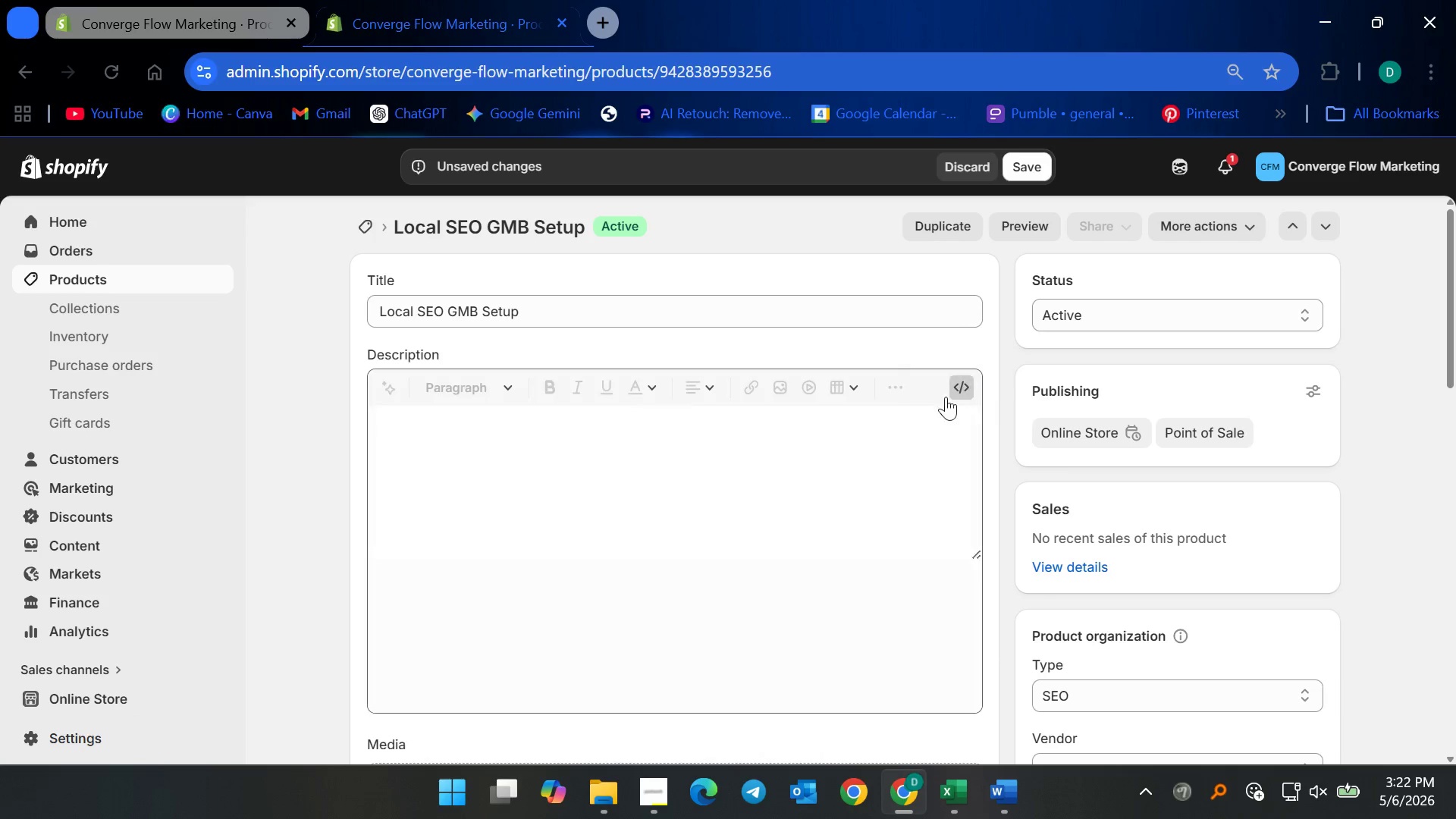 
left_click_drag(start_coordinate=[729, 468], to_coordinate=[726, 472])
 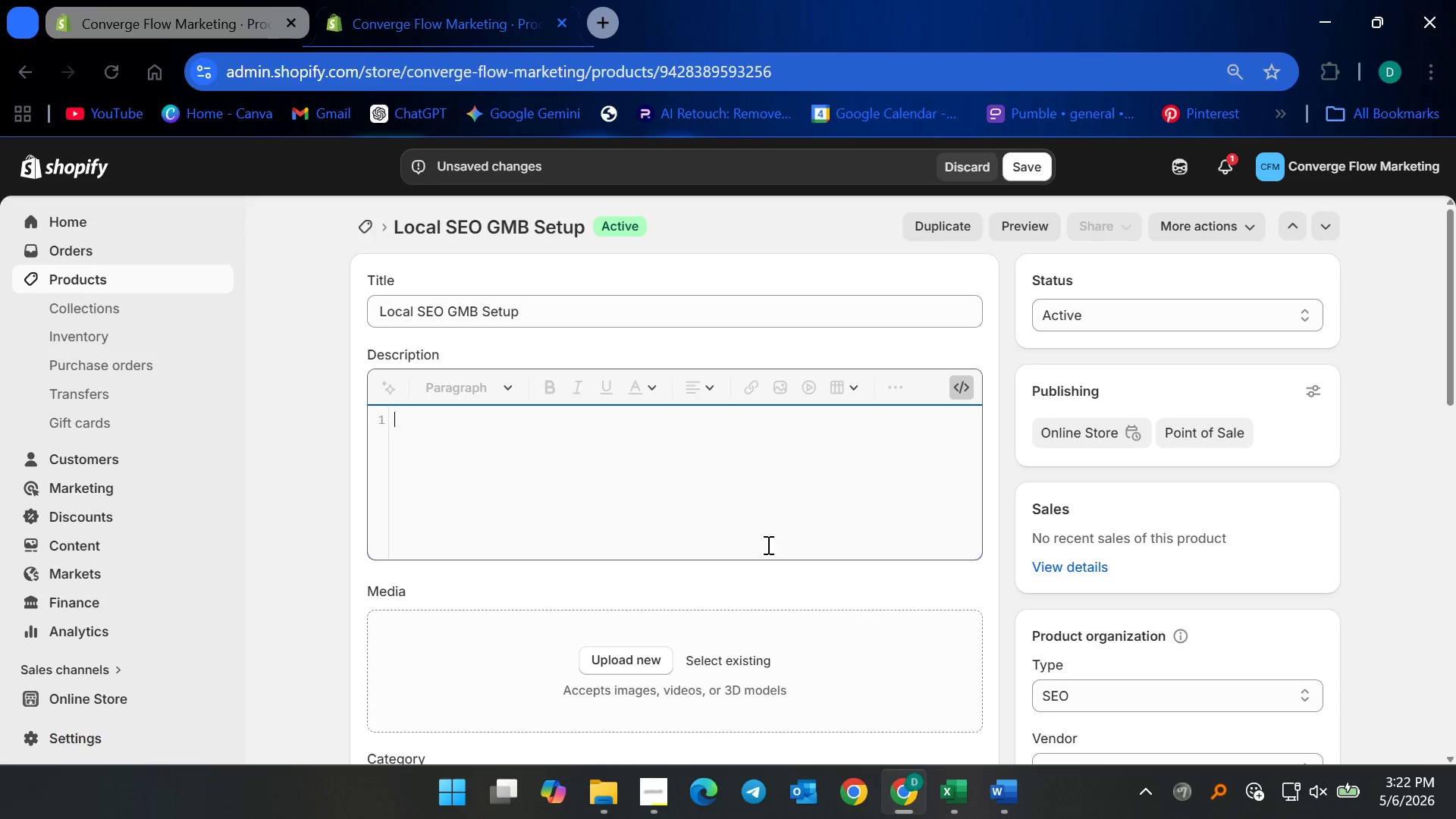 
scroll: coordinate [790, 569], scroll_direction: down, amount: 3.0
 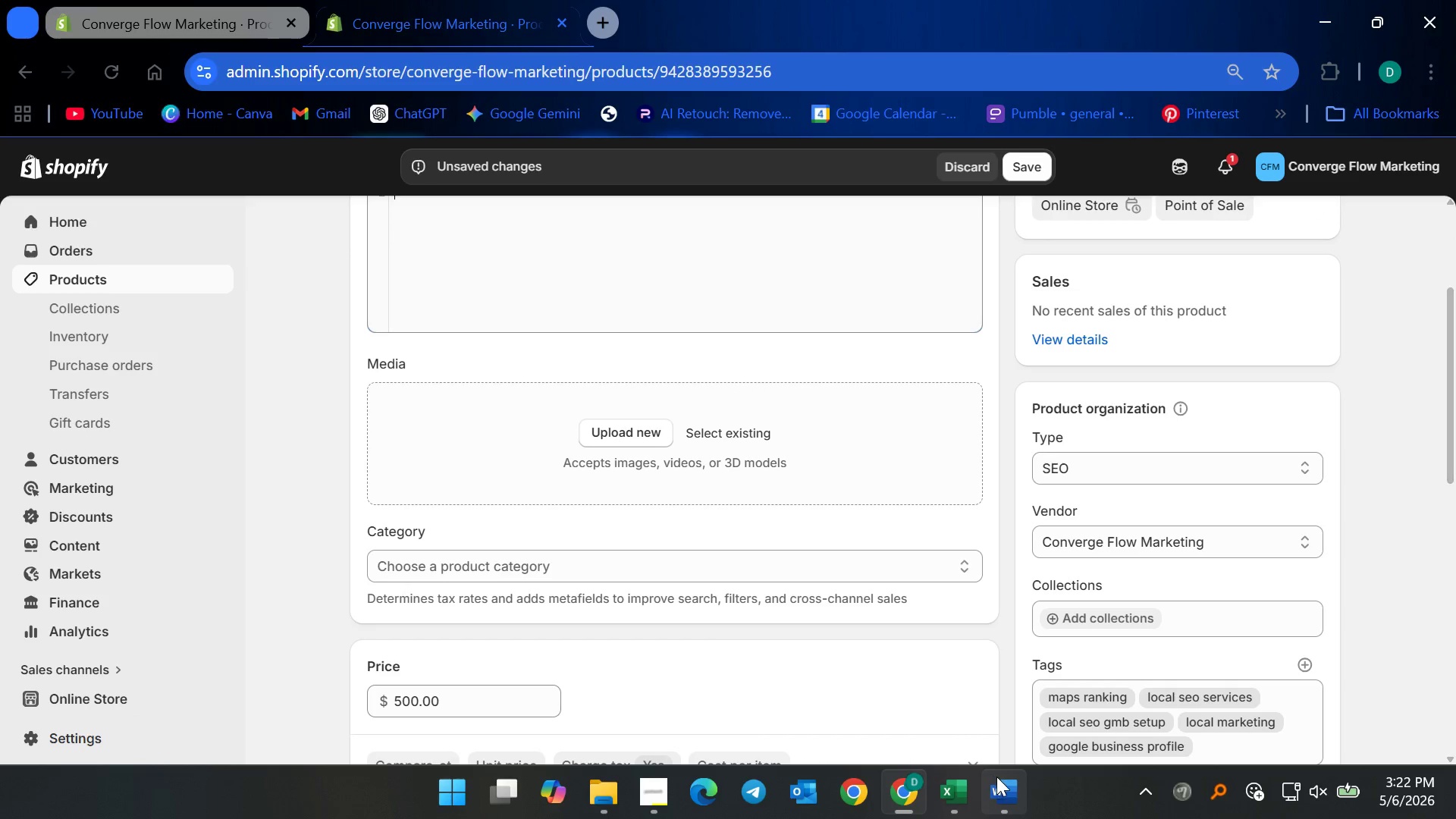 
left_click([1002, 780])
 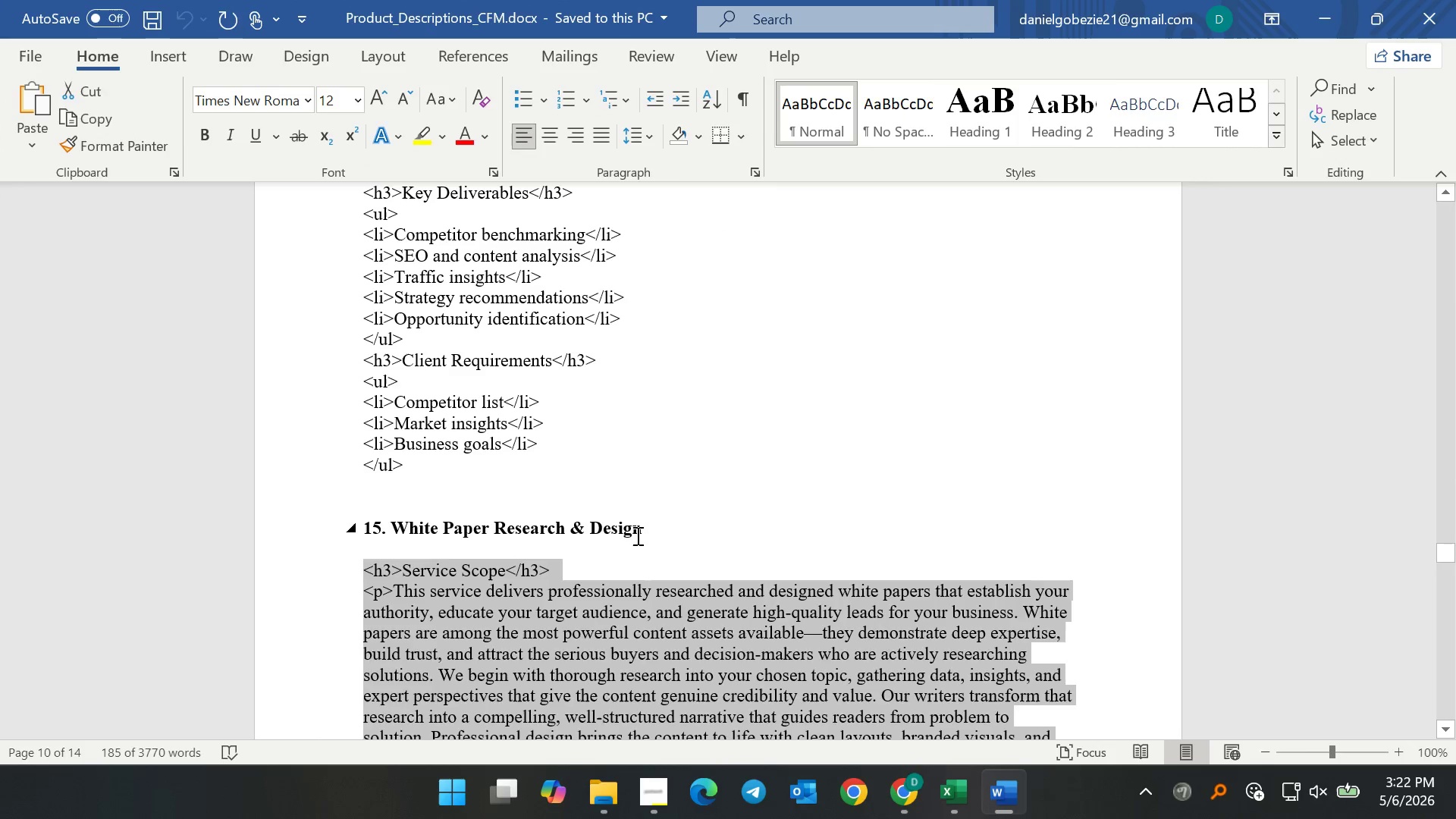 
scroll: coordinate [470, 522], scroll_direction: down, amount: 29.0
 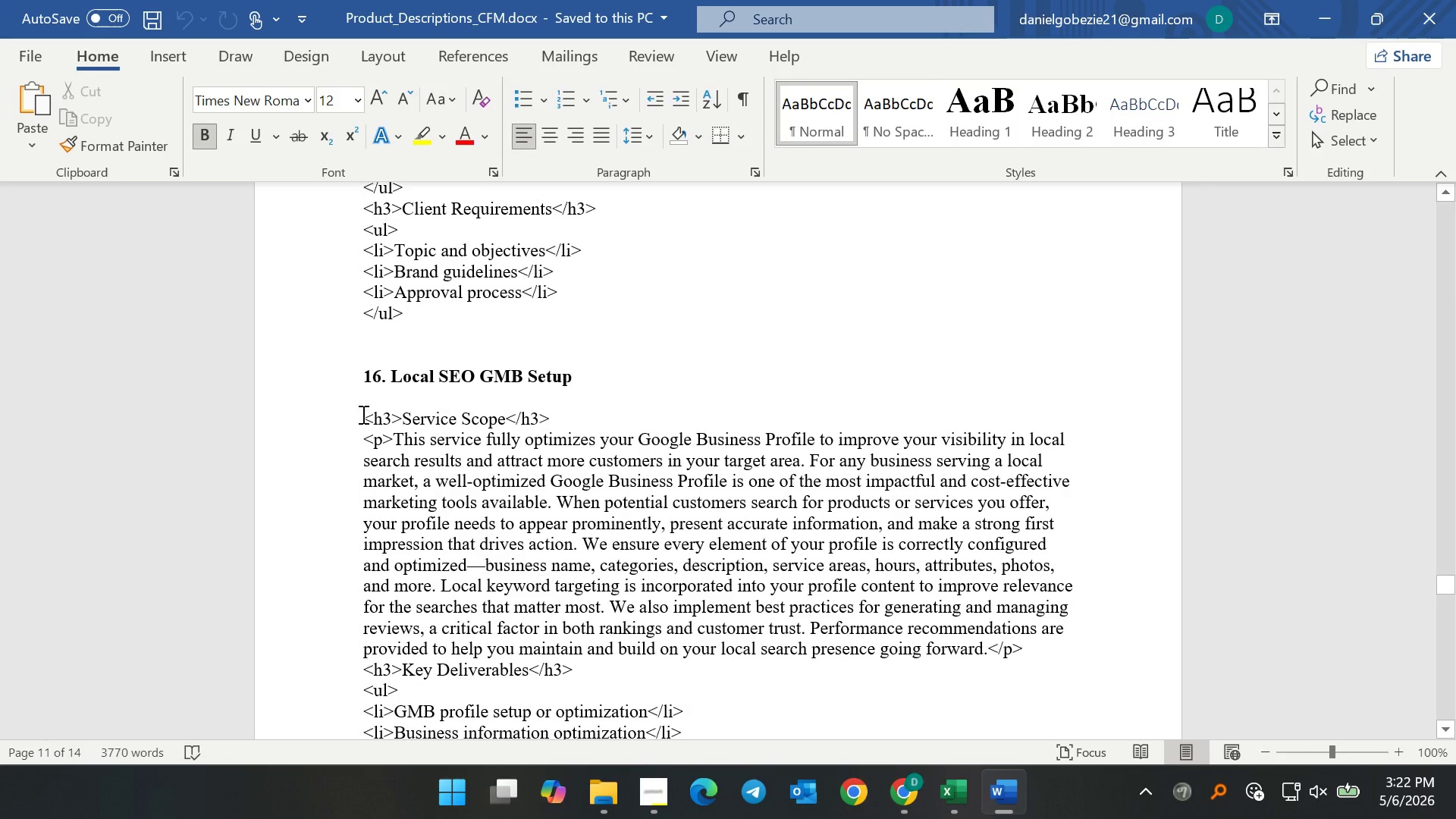 
left_click_drag(start_coordinate=[362, 415], to_coordinate=[479, 389])
 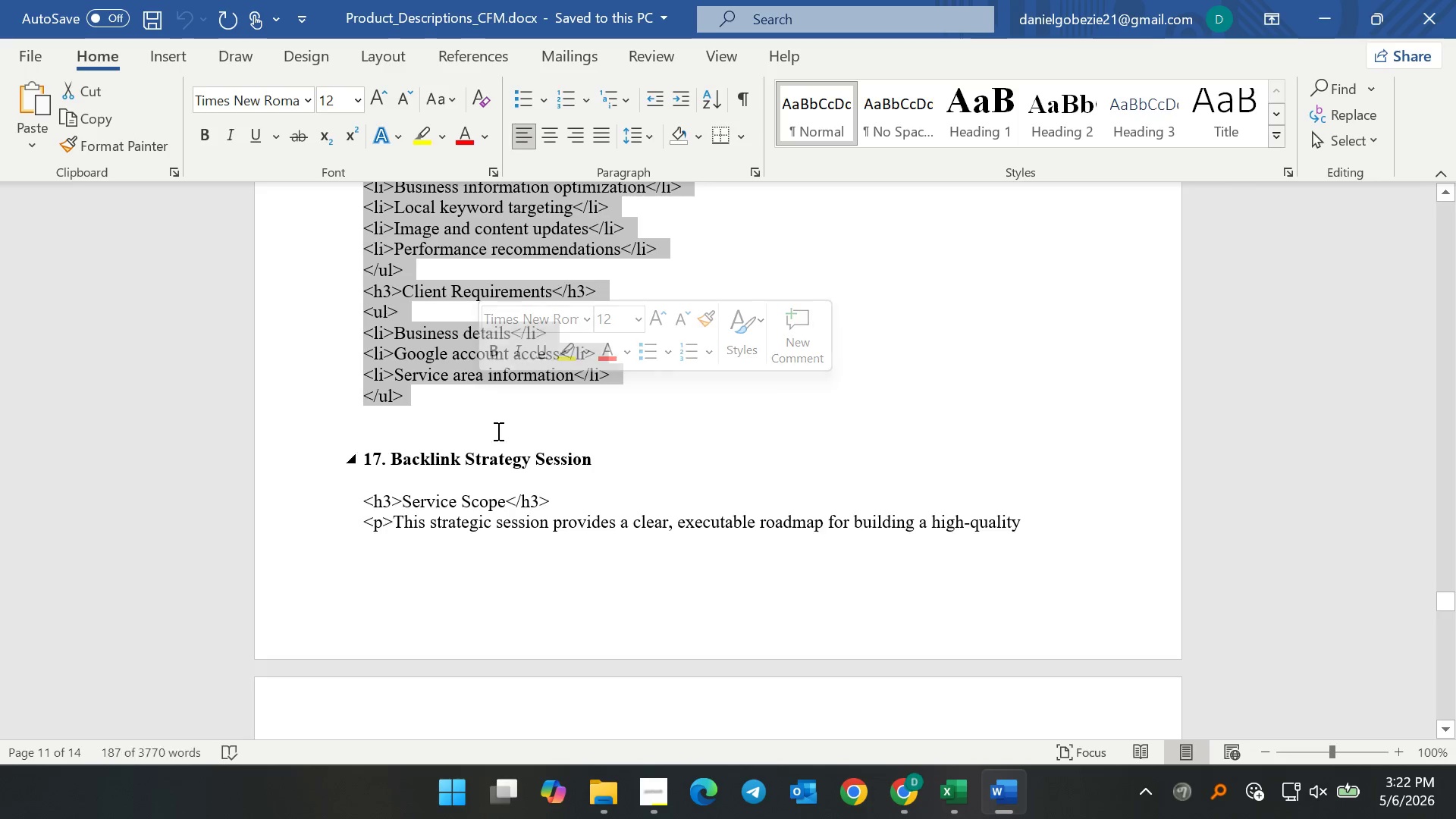 
key(Control+C)
 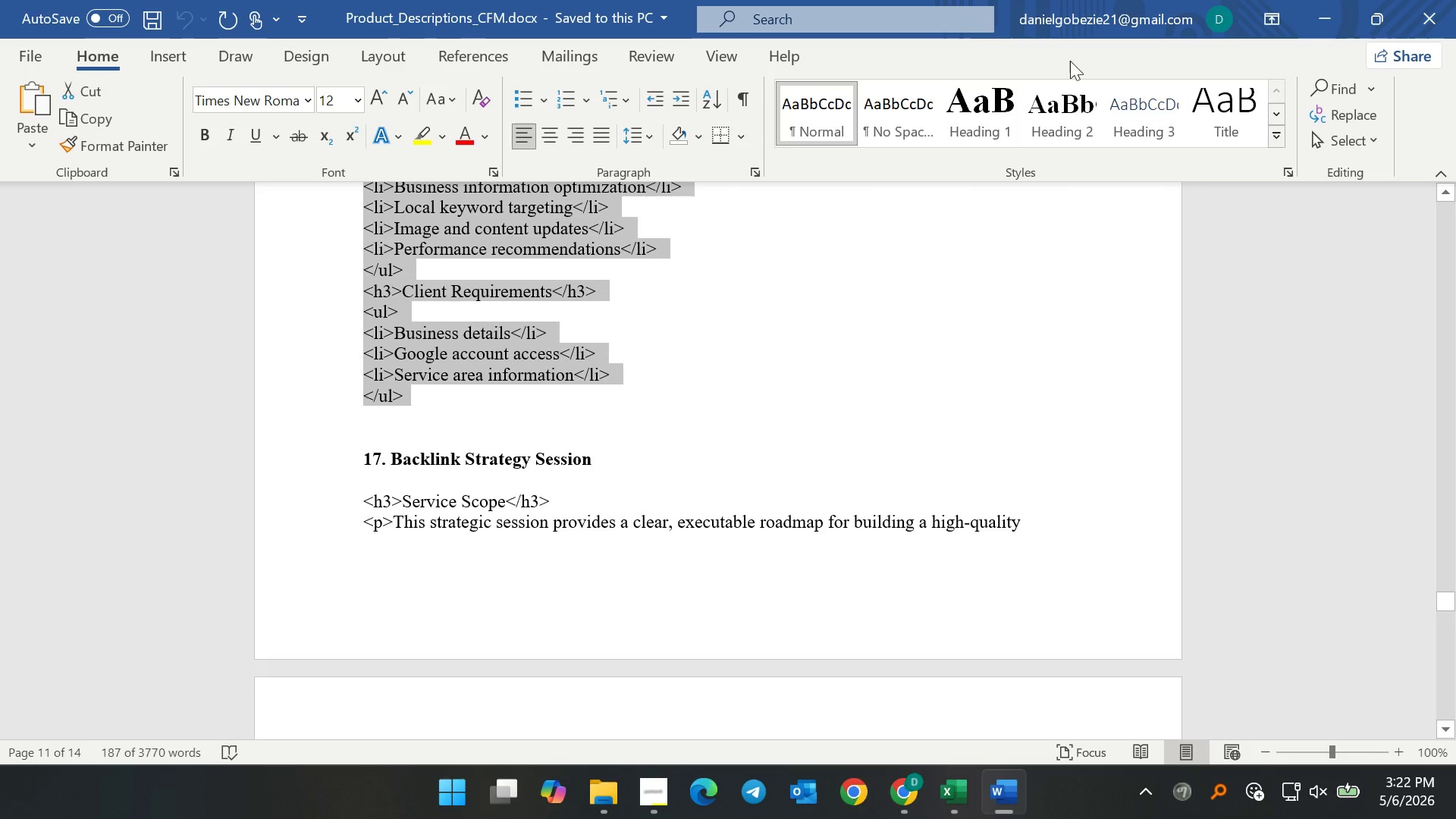 
key(Control+C)
 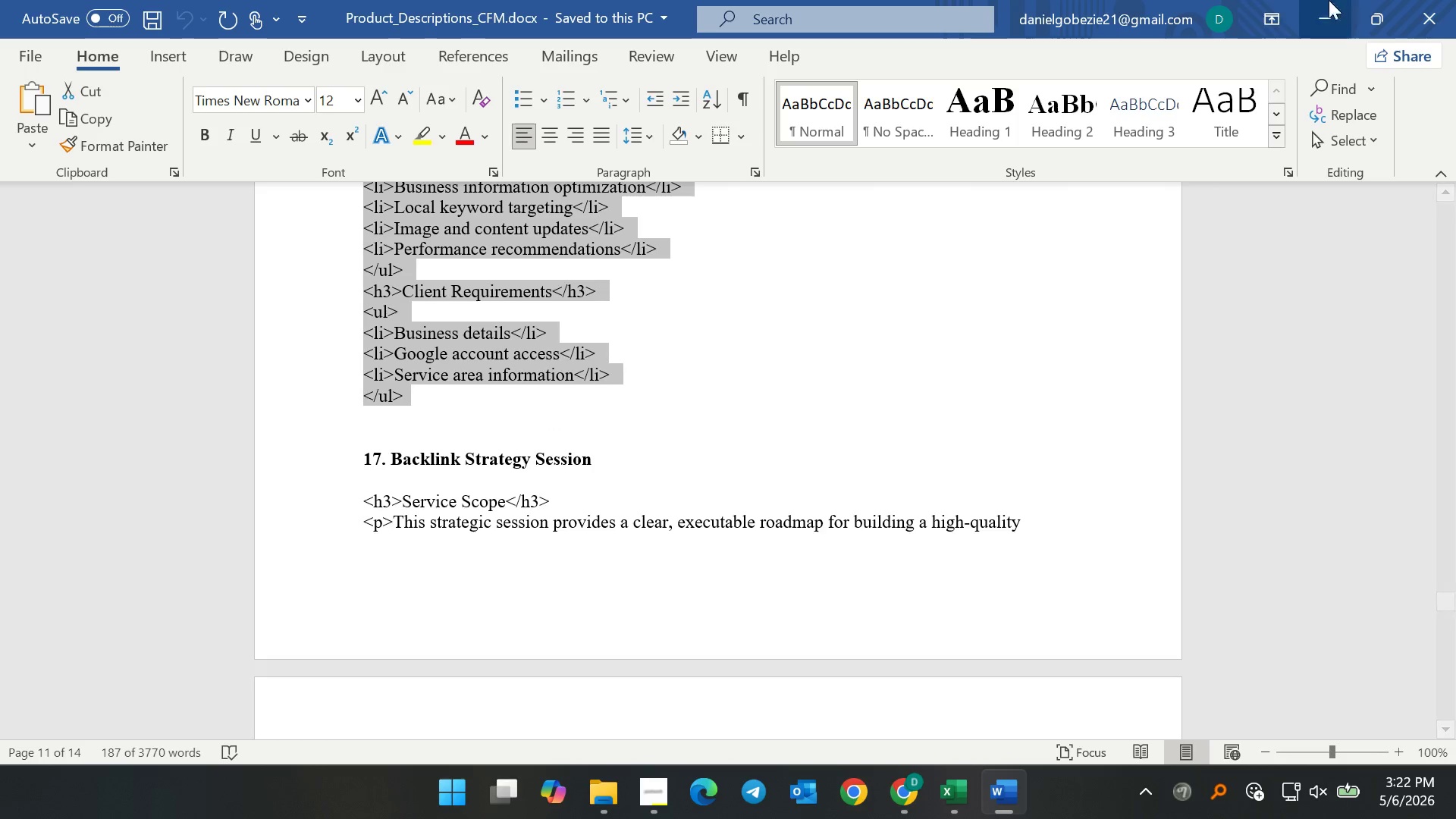 
key(Control+C)
 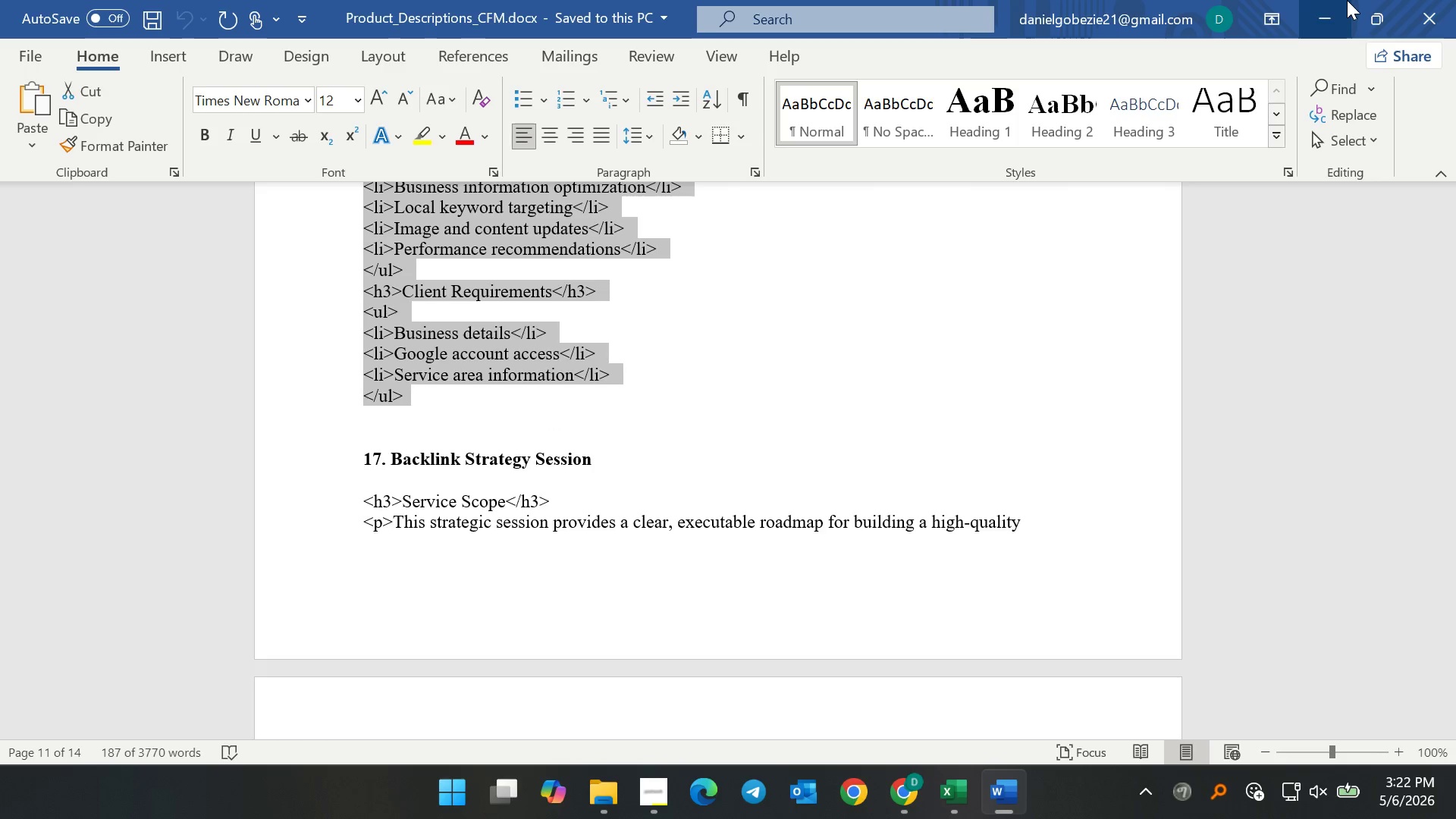 
key(Control+C)
 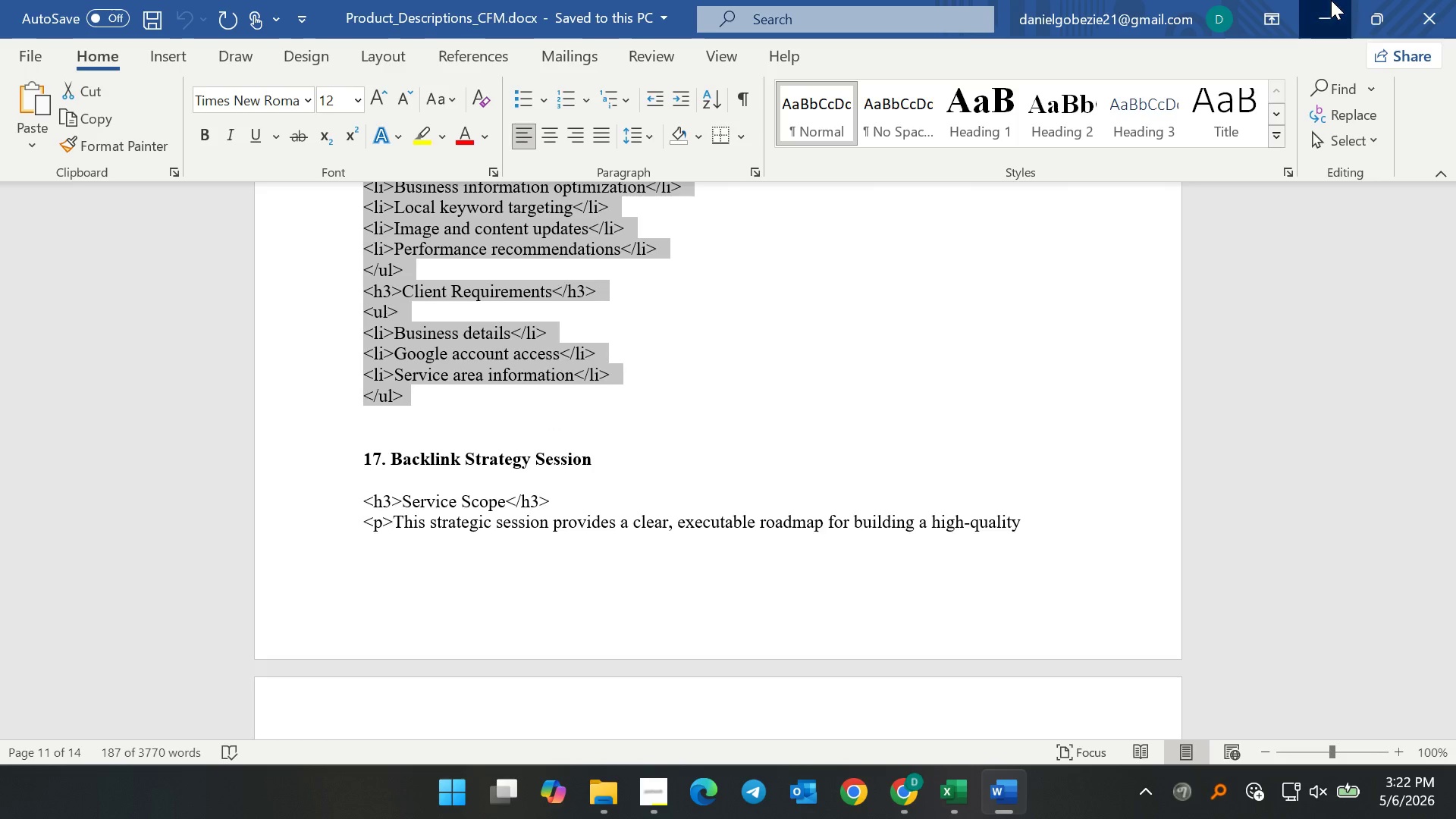 
left_click([1331, 0])
 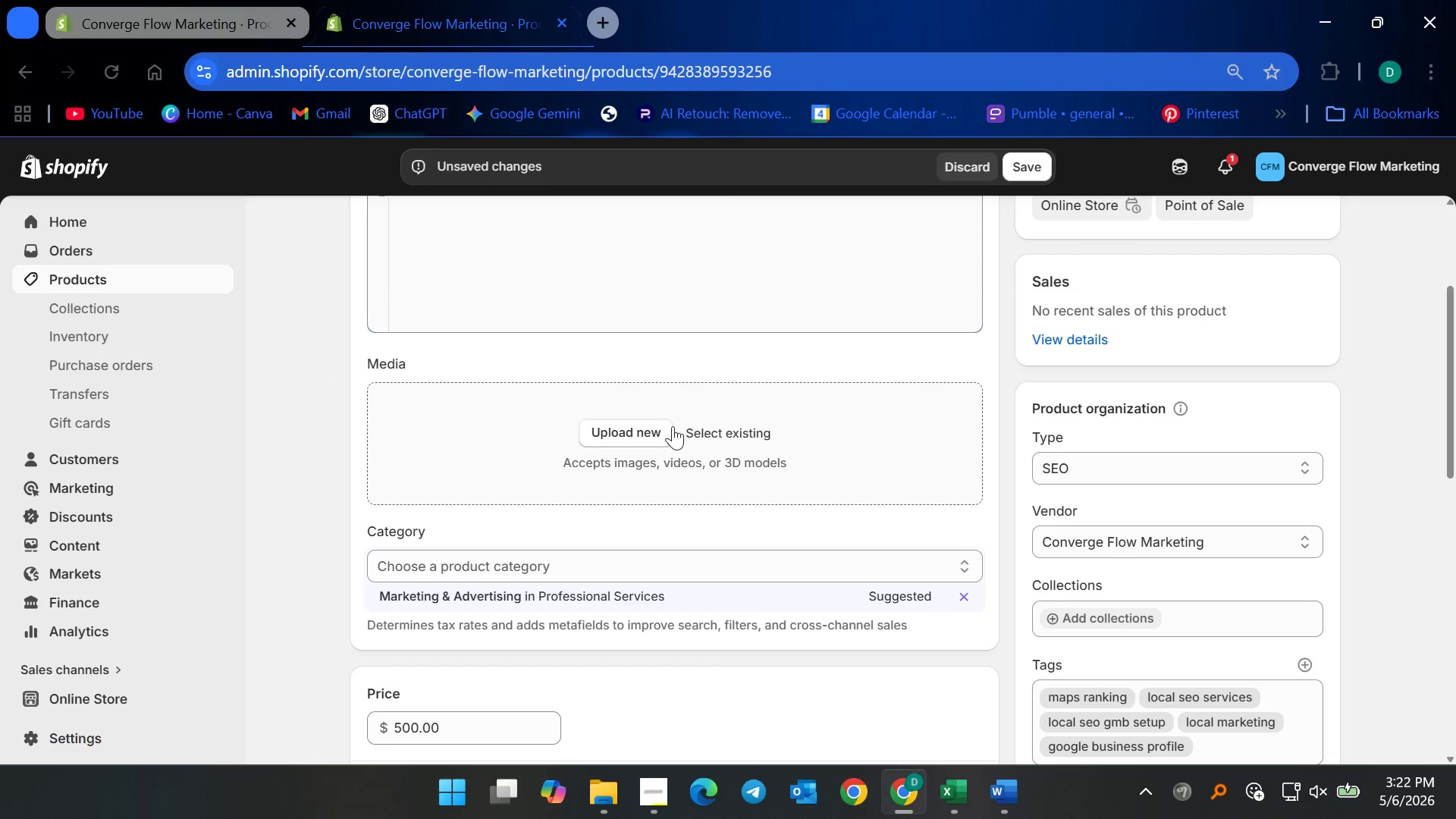 
left_click_drag(start_coordinate=[572, 445], to_coordinate=[572, 449])
 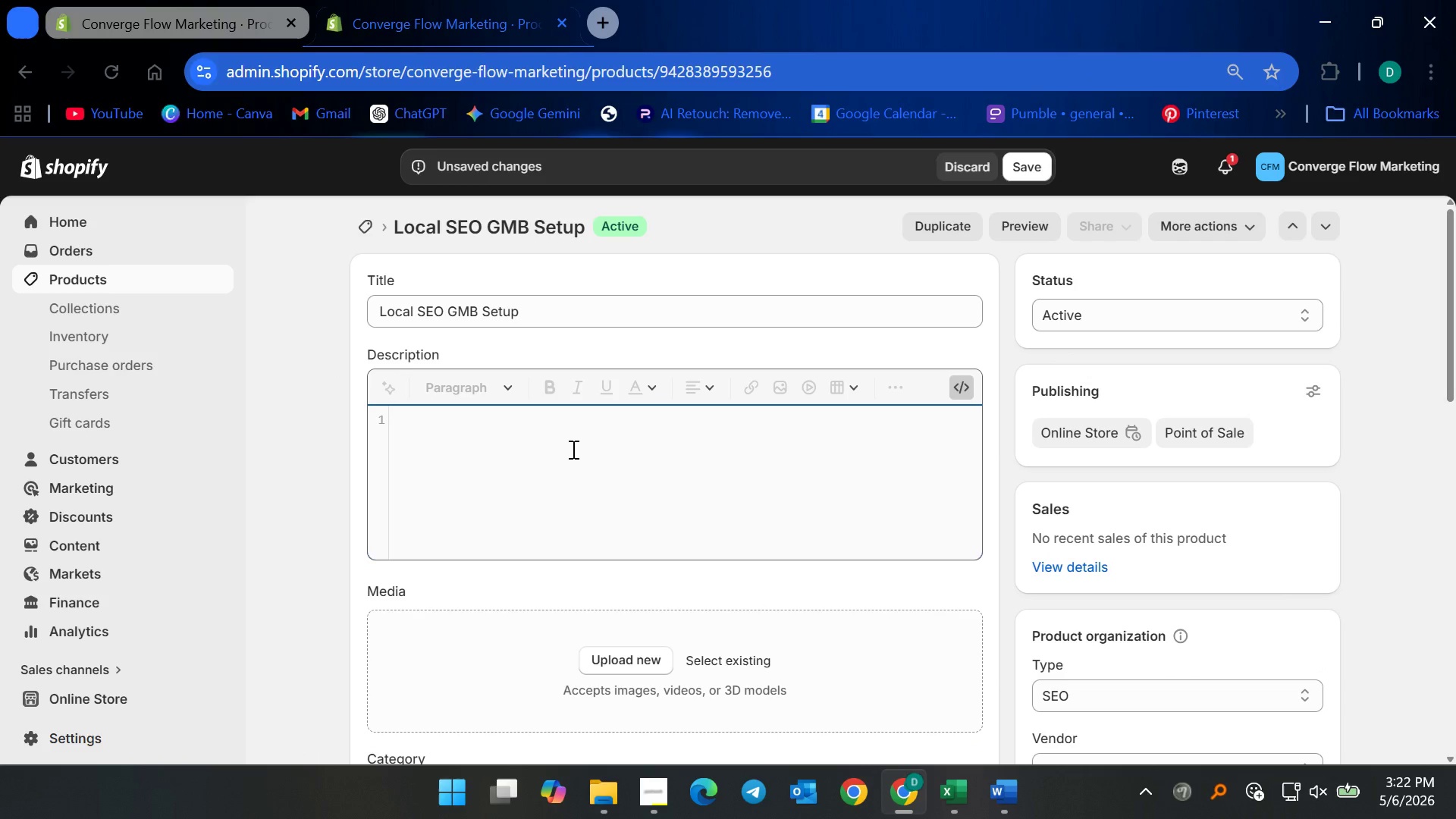 
scroll: coordinate [702, 431], scroll_direction: up, amount: 4.0
 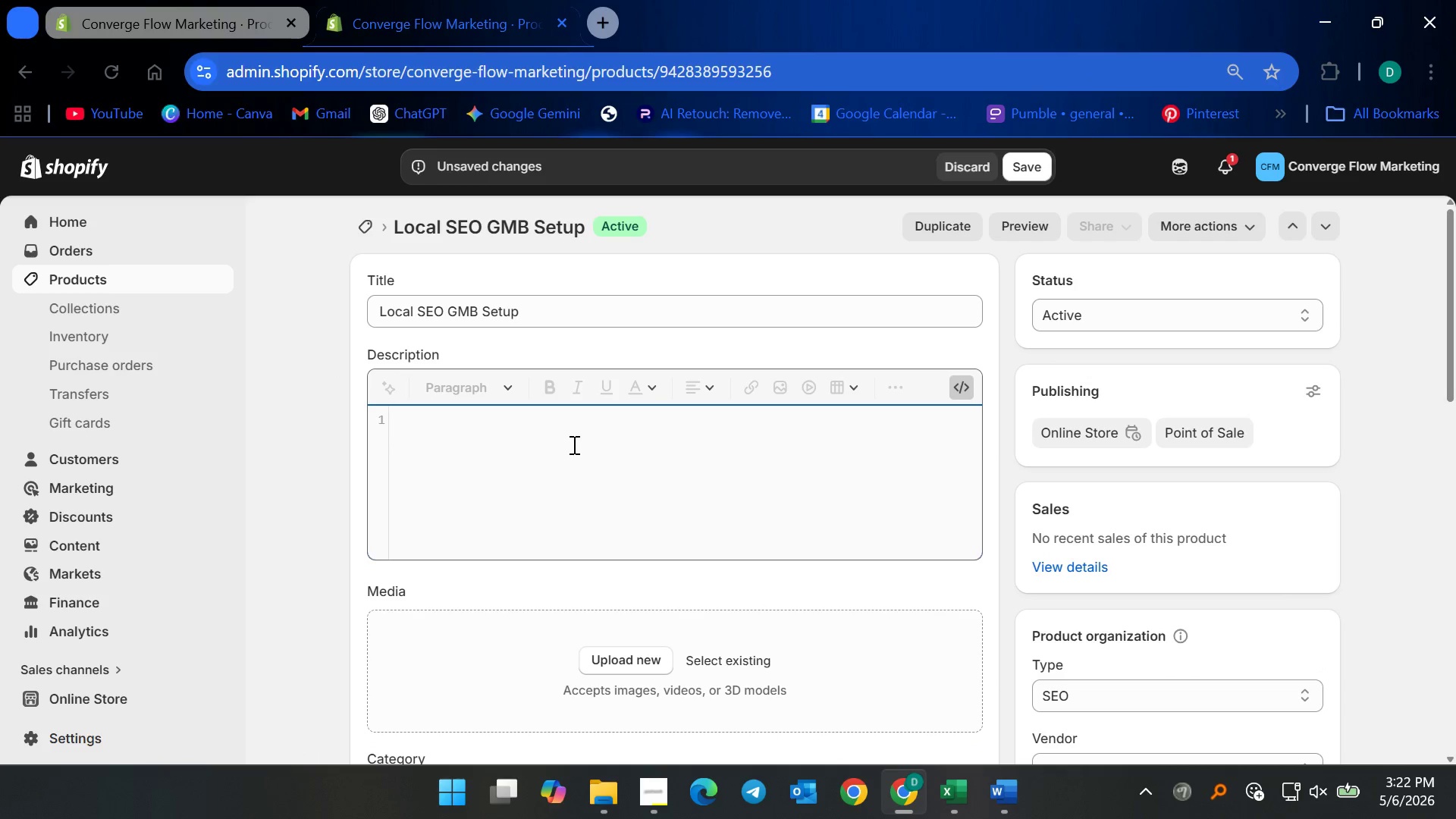 
key(Control+V)
 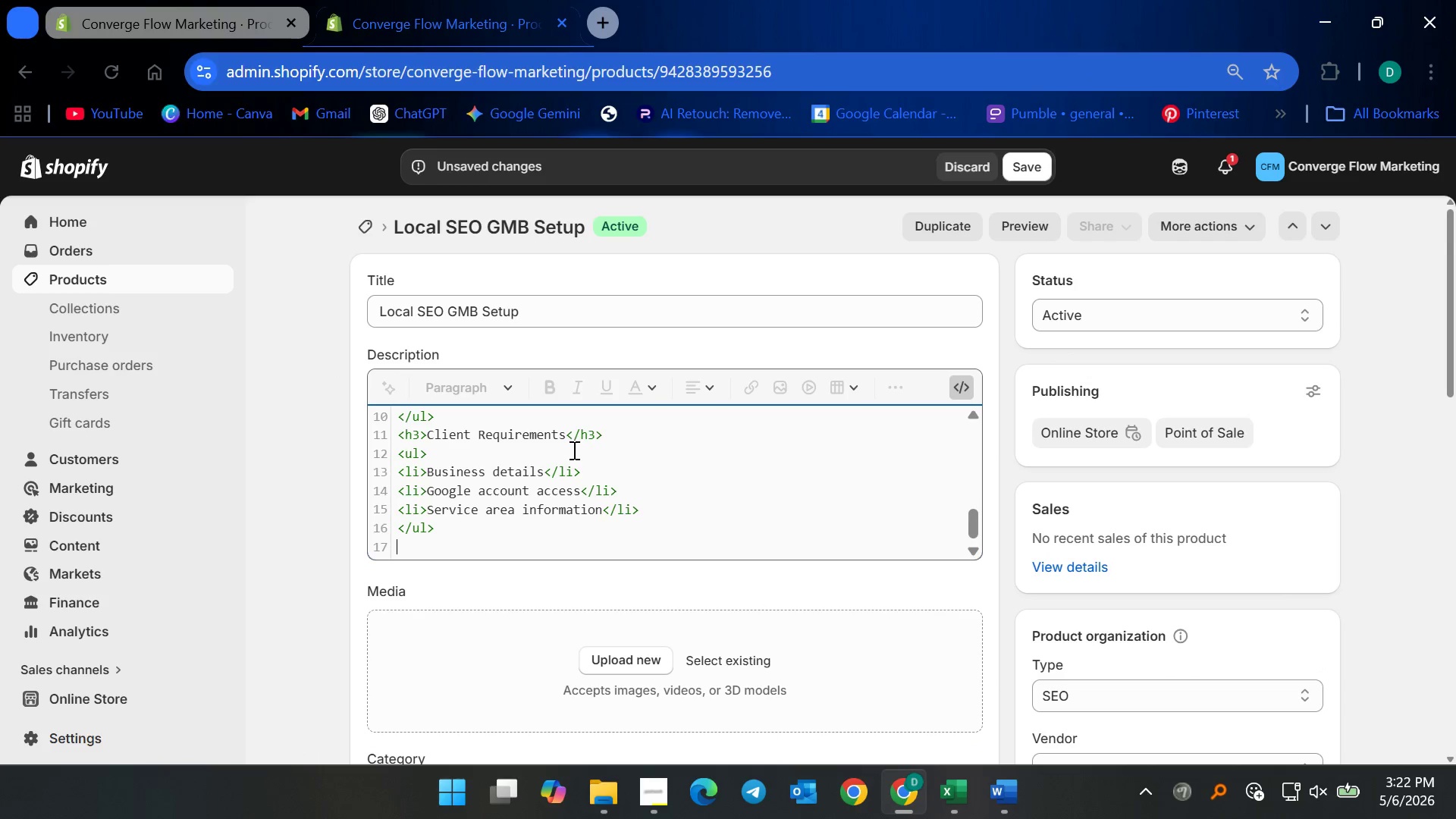 
key(Backspace)
 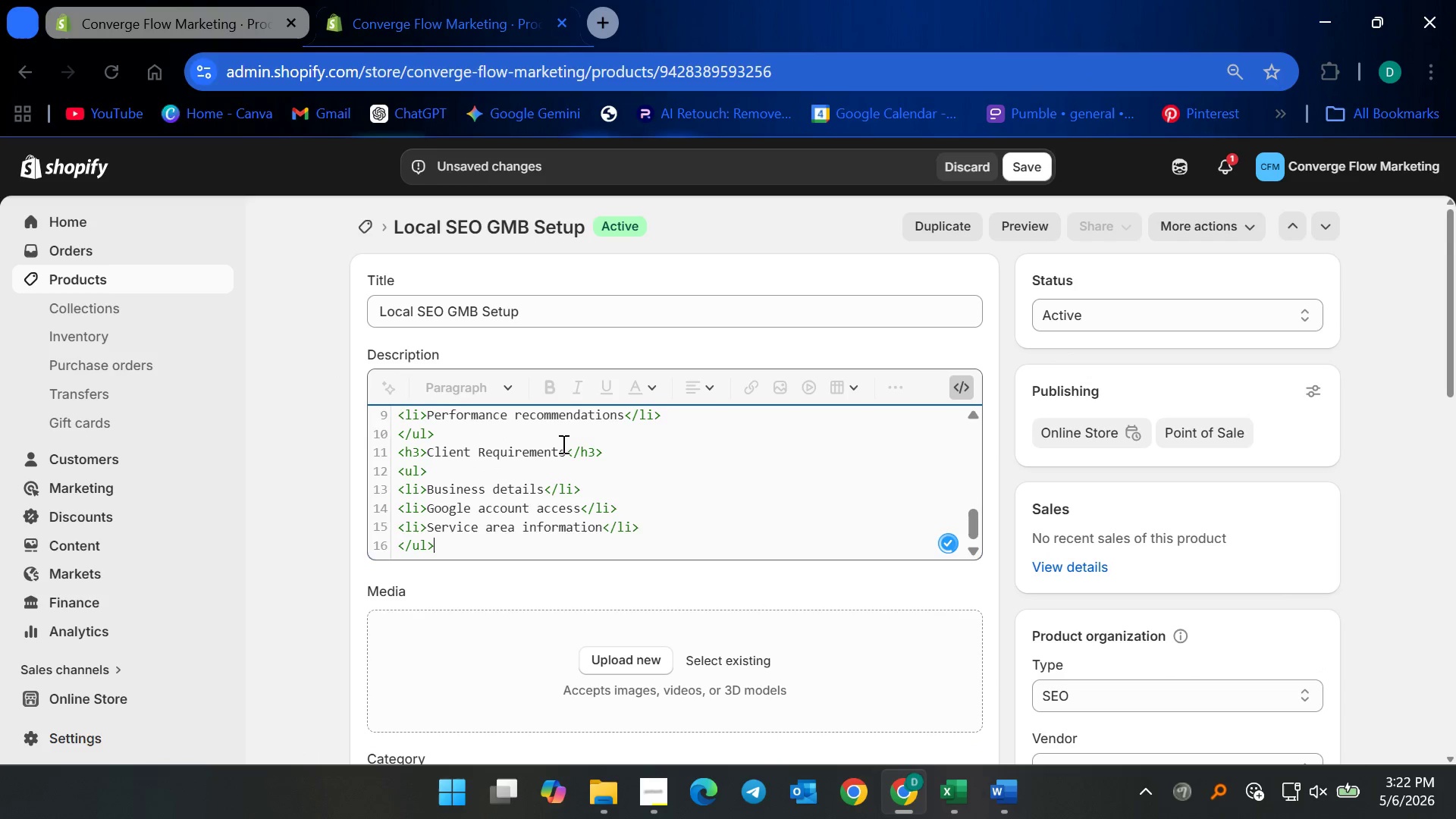 
scroll: coordinate [566, 467], scroll_direction: up, amount: 10.0
 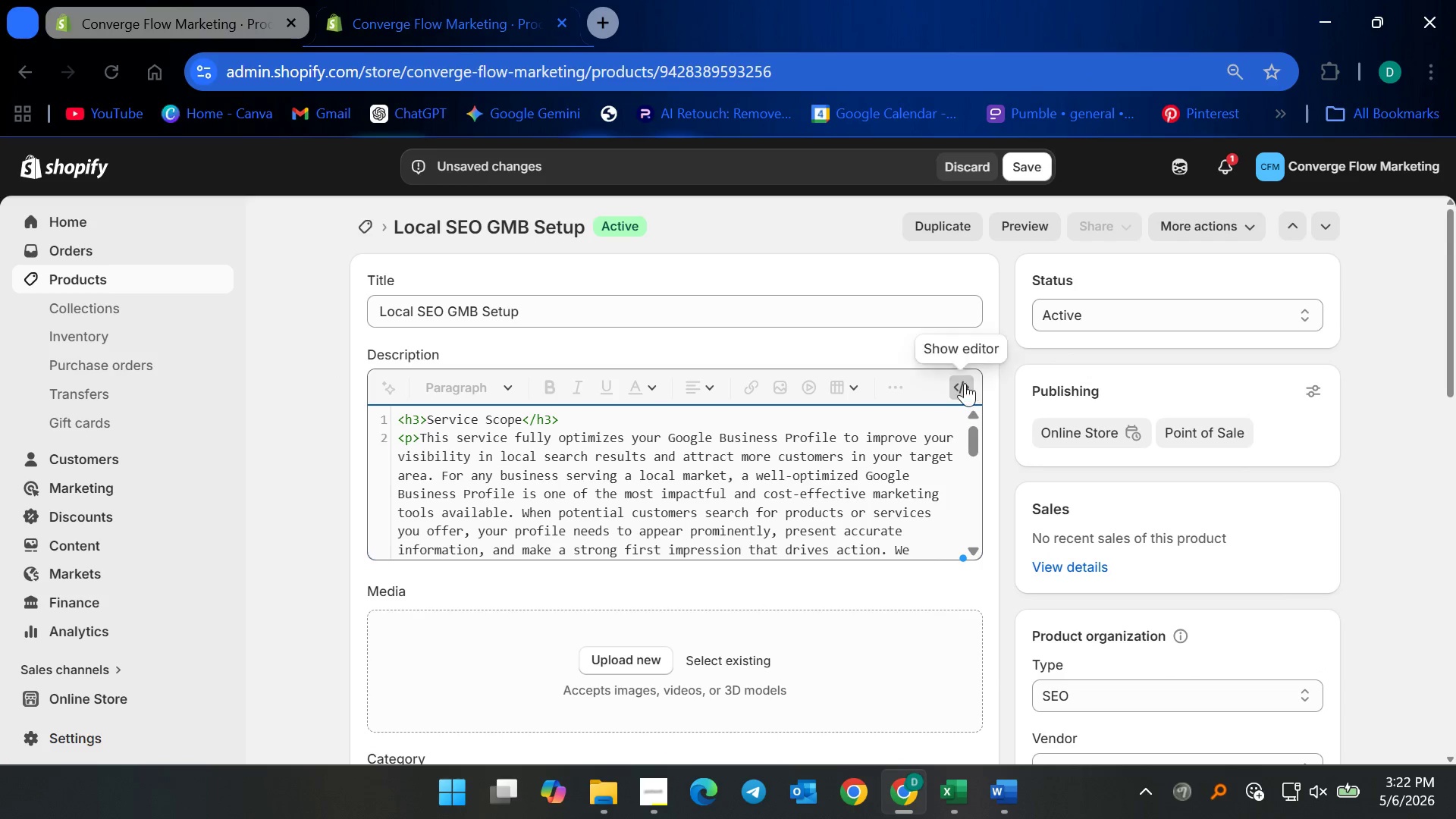 
left_click([963, 384])
 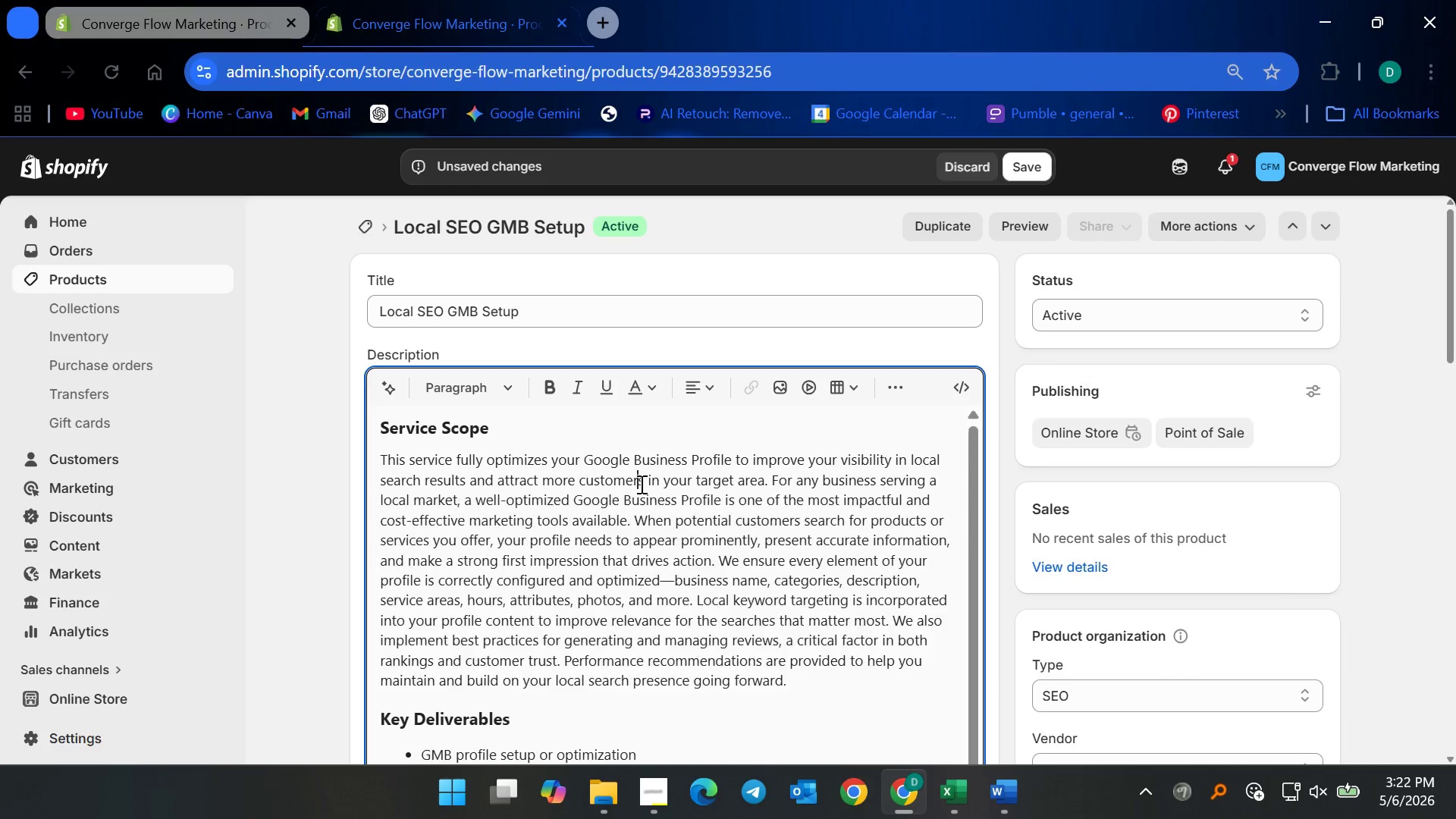 
scroll: coordinate [699, 560], scroll_direction: down, amount: 9.0
 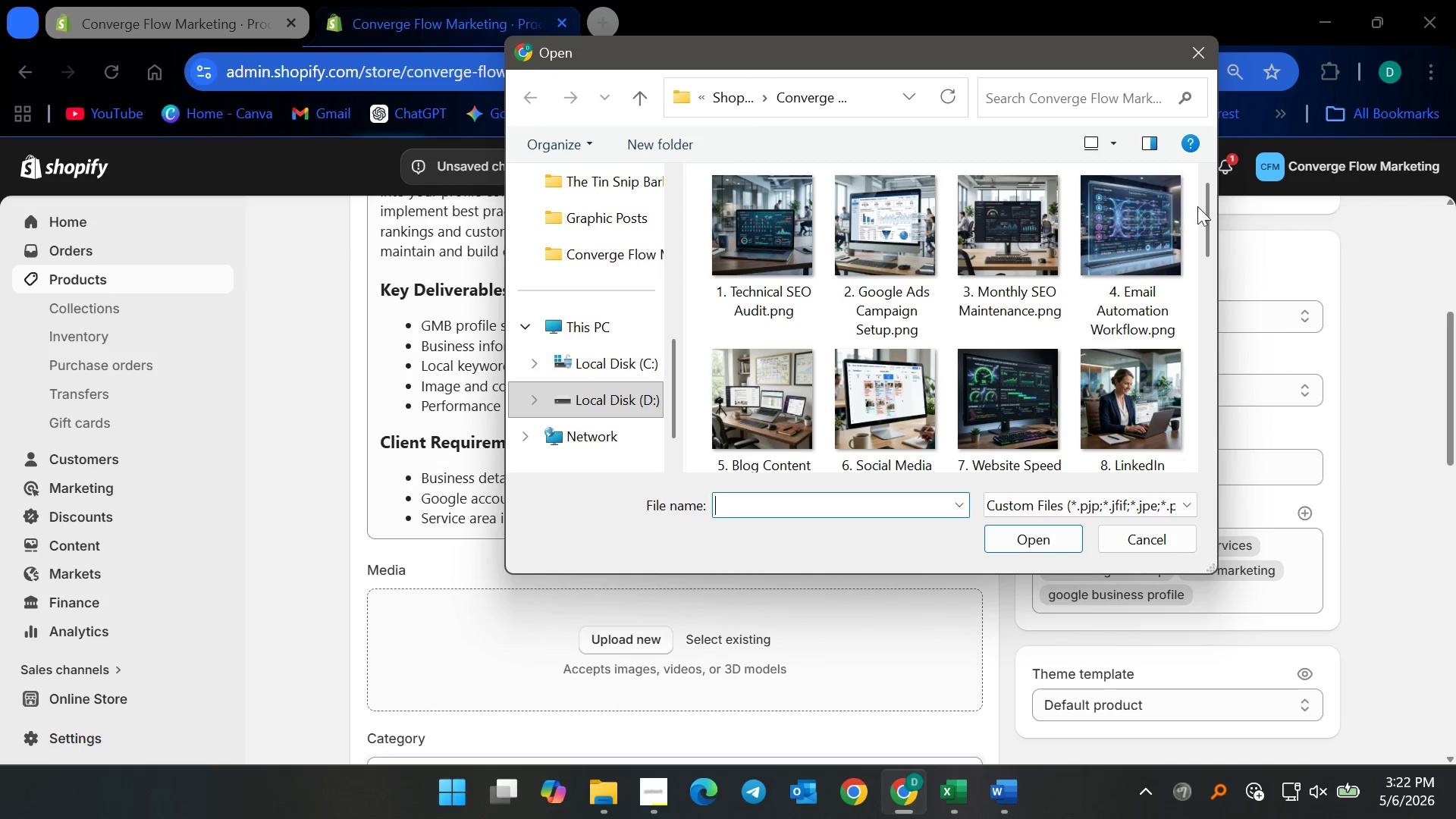 
left_click([1197, 61])
 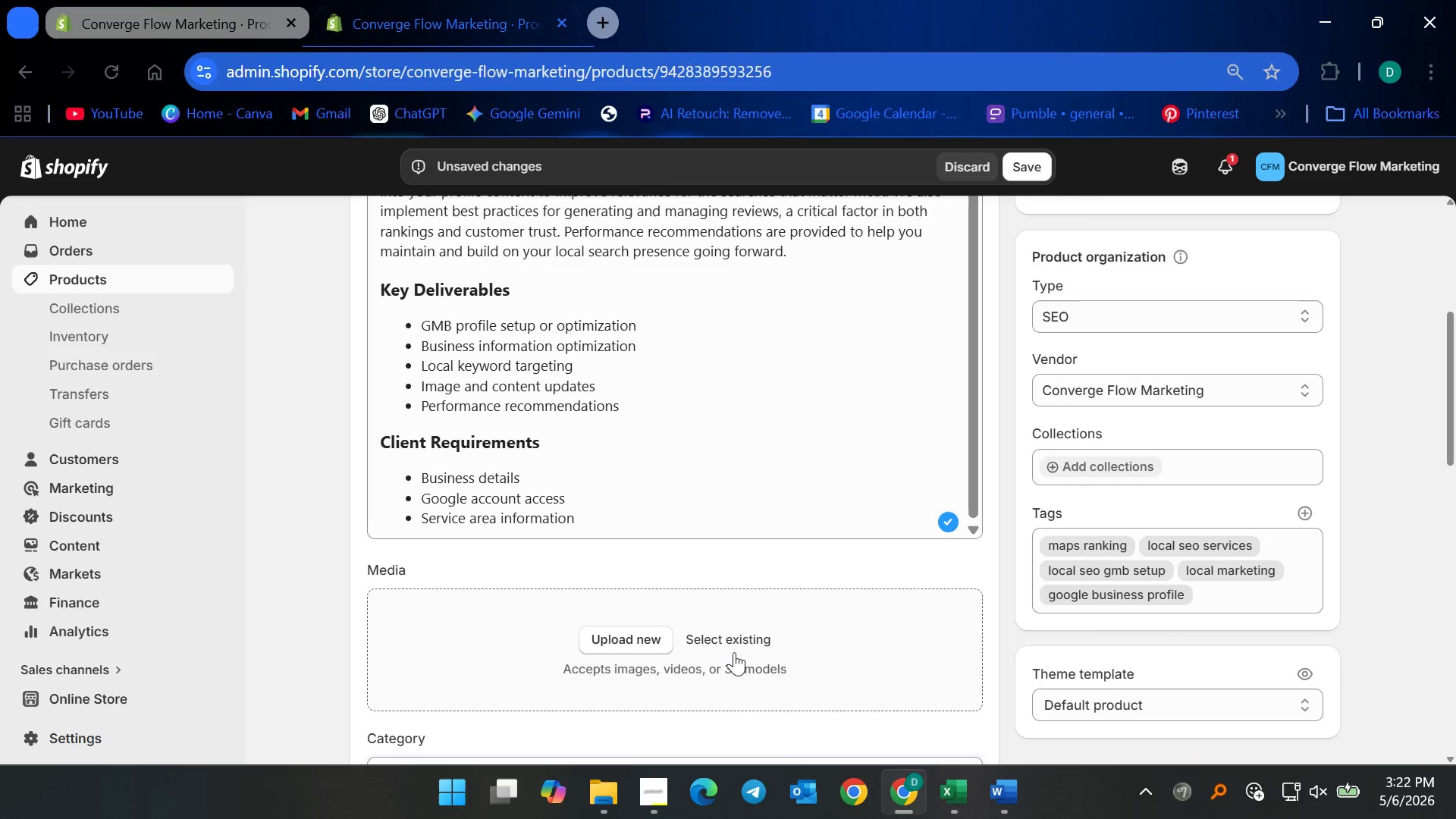 
left_click([714, 632])
 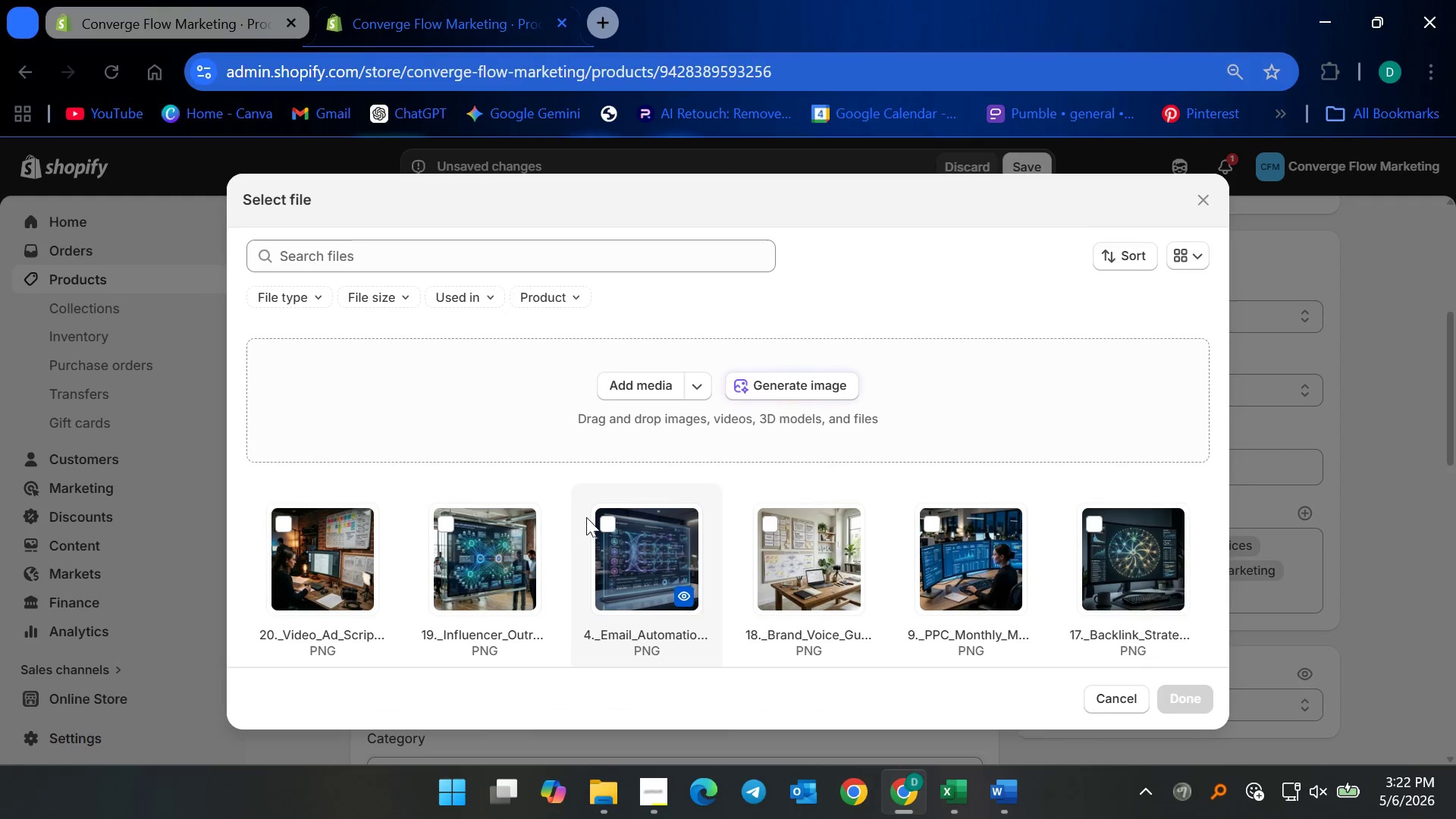 
scroll: coordinate [600, 582], scroll_direction: down, amount: 10.0
 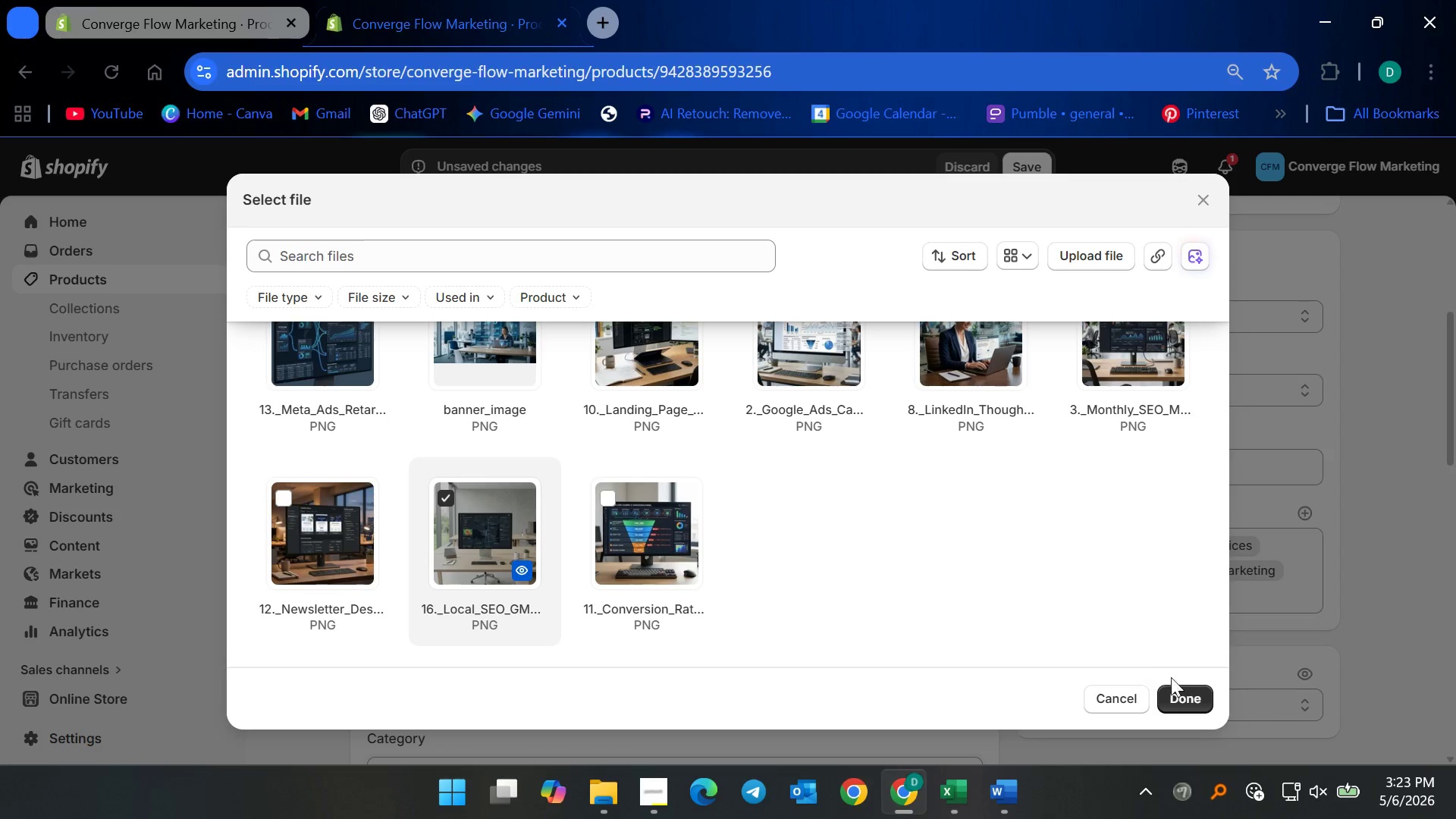 
left_click([1175, 689])
 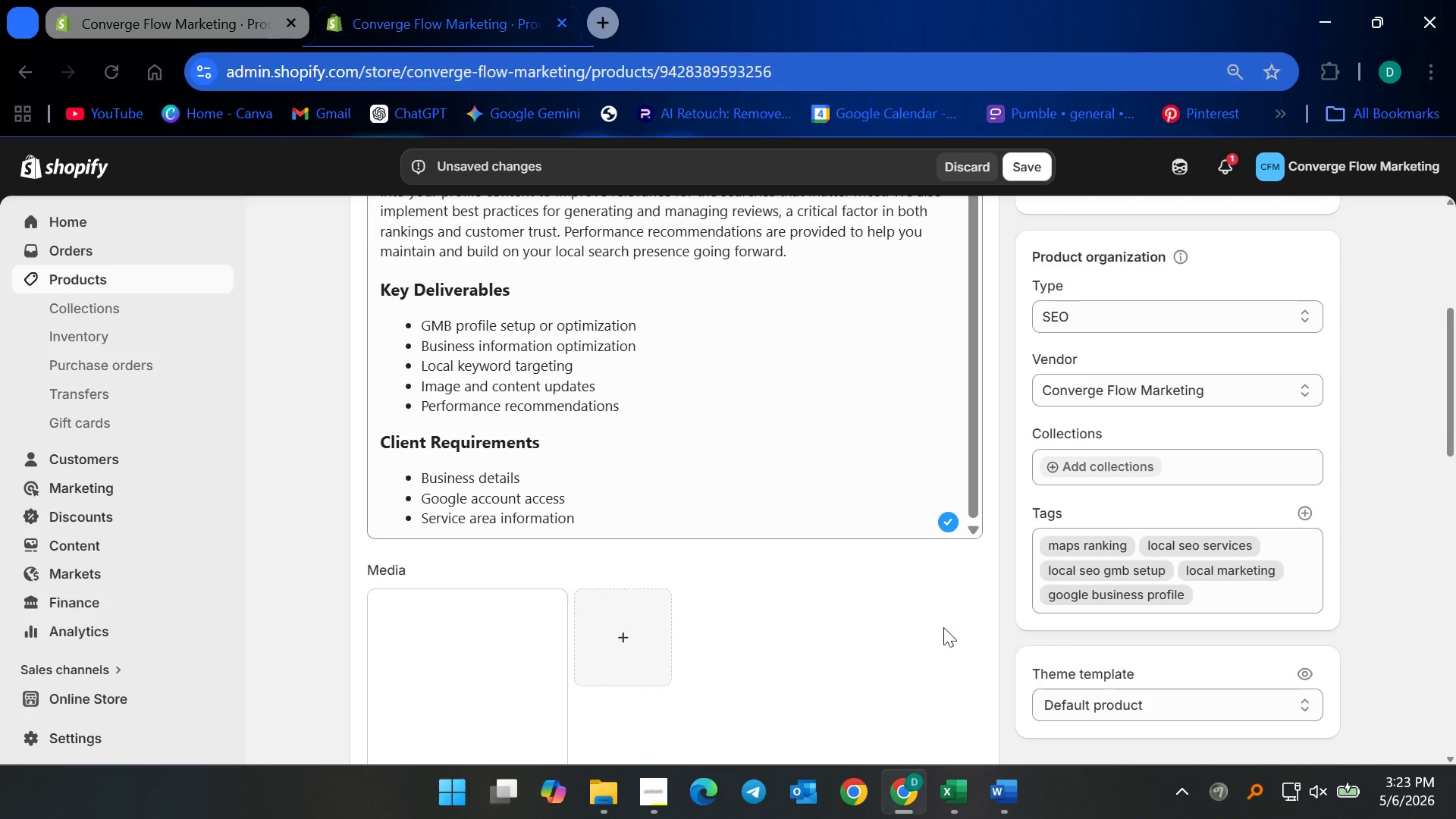 
scroll: coordinate [844, 610], scroll_direction: down, amount: 4.0
 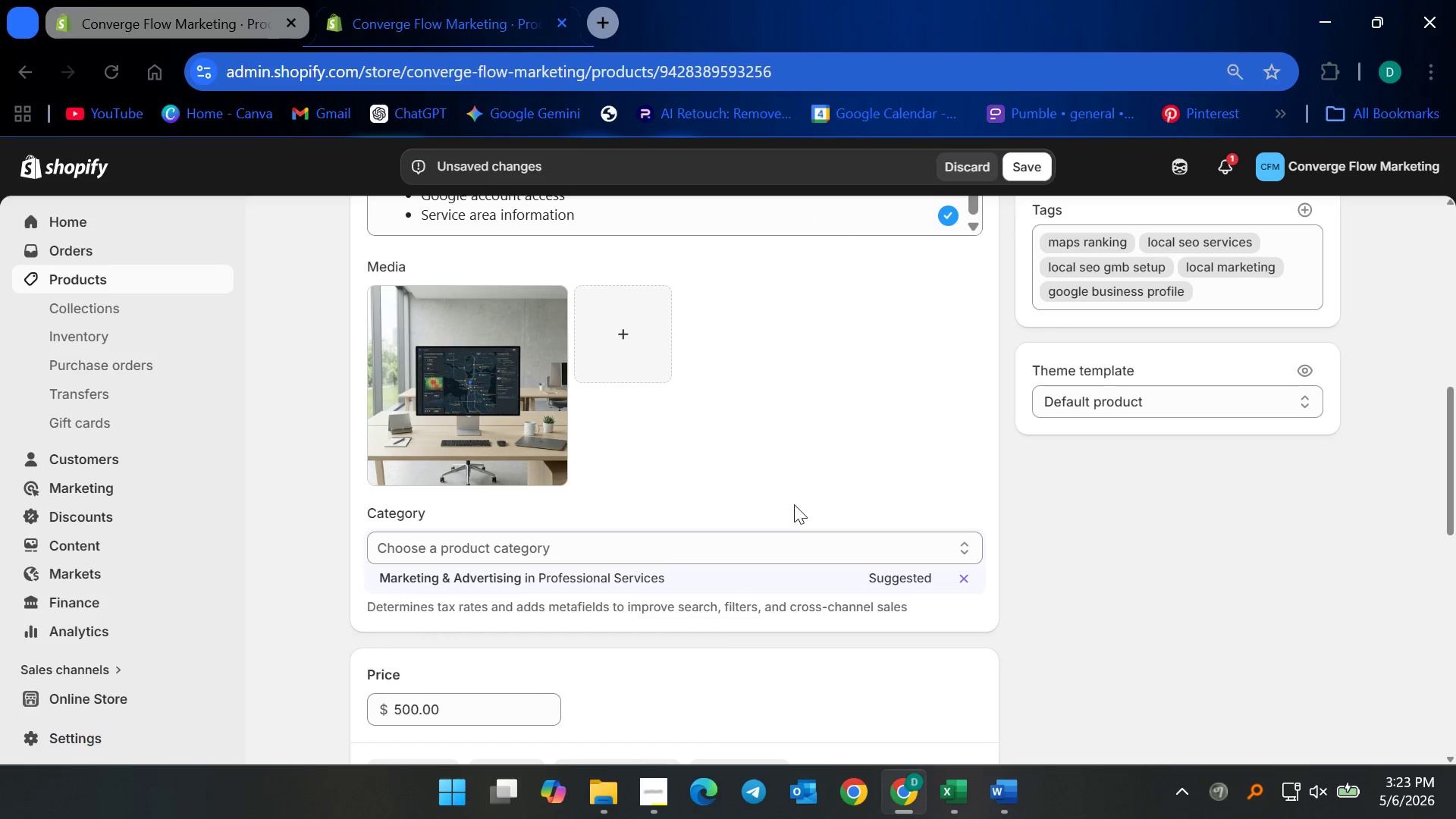 
left_click([597, 574])
 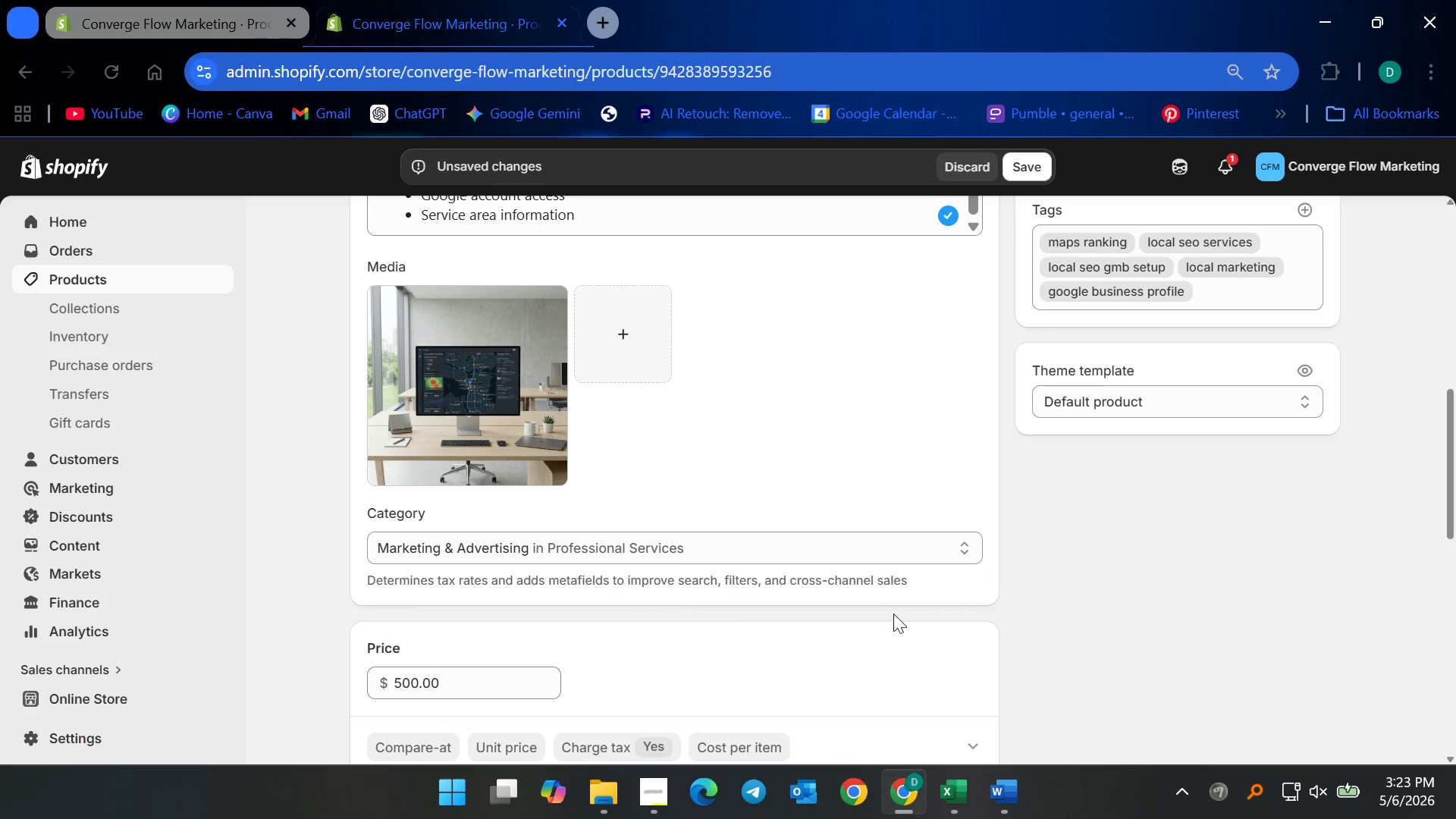 
scroll: coordinate [620, 448], scroll_direction: up, amount: 10.0
 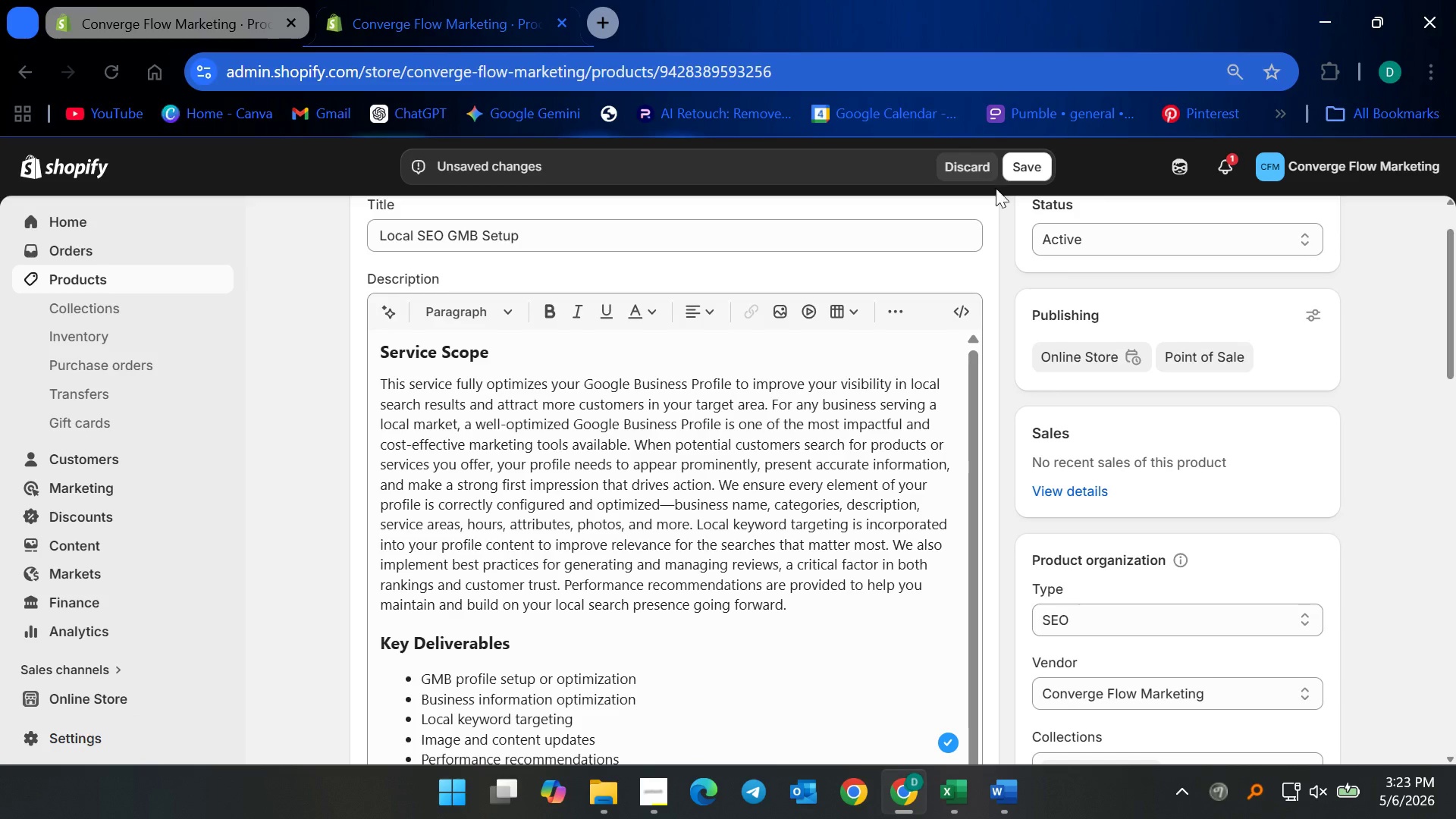 
left_click([1029, 174])
 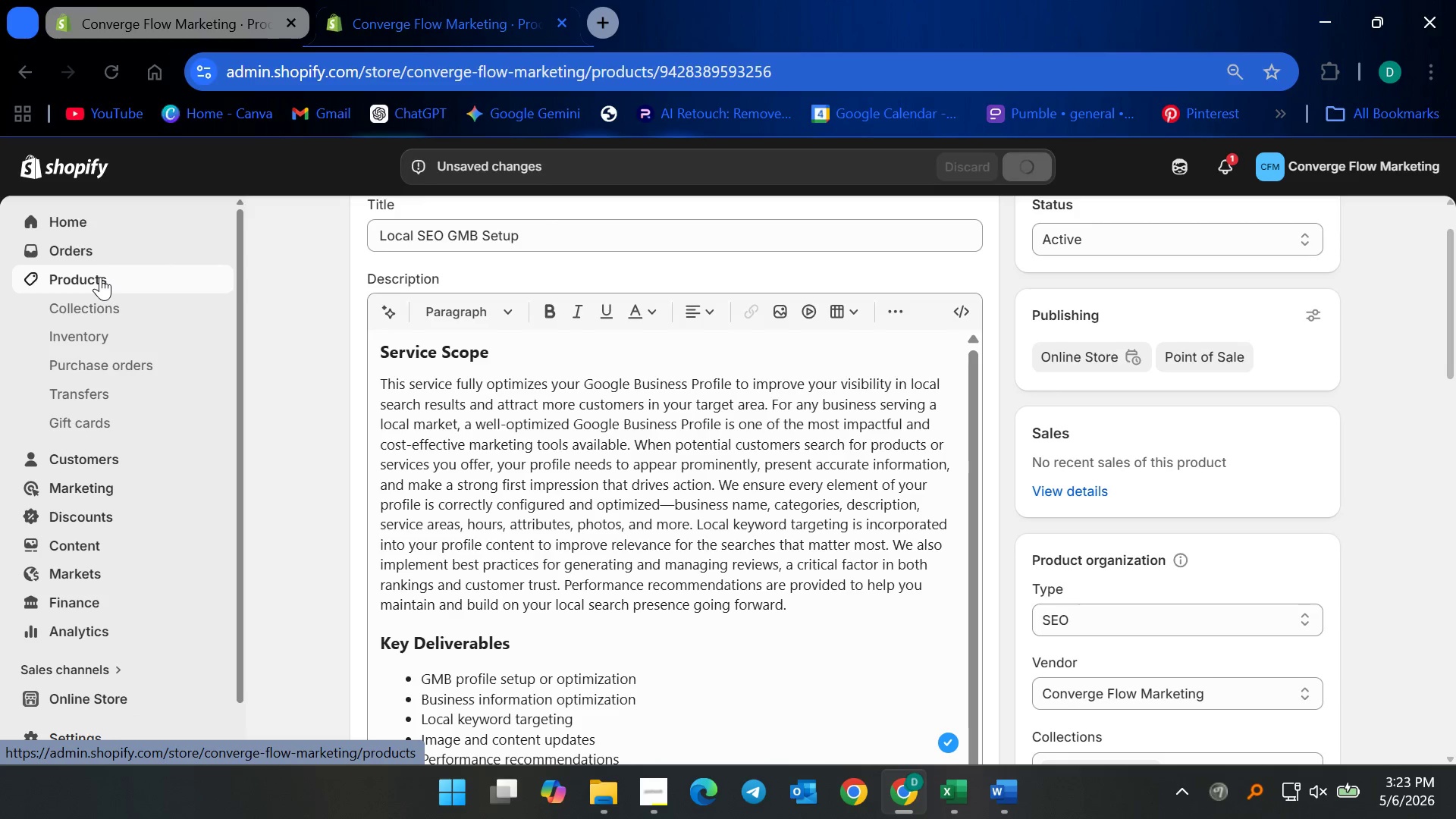 
left_click([100, 277])
 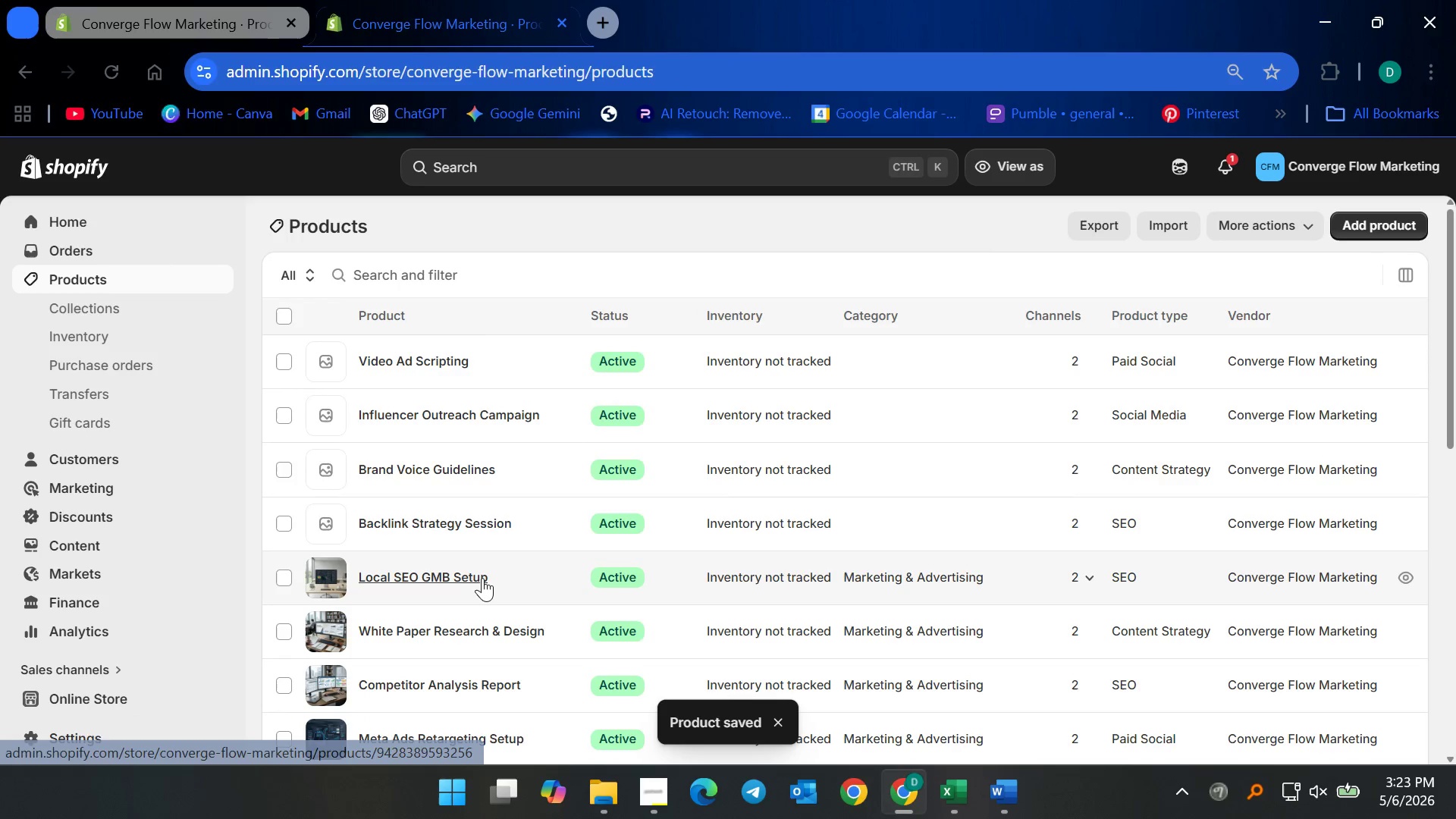 
scroll: coordinate [635, 548], scroll_direction: down, amount: 7.0
 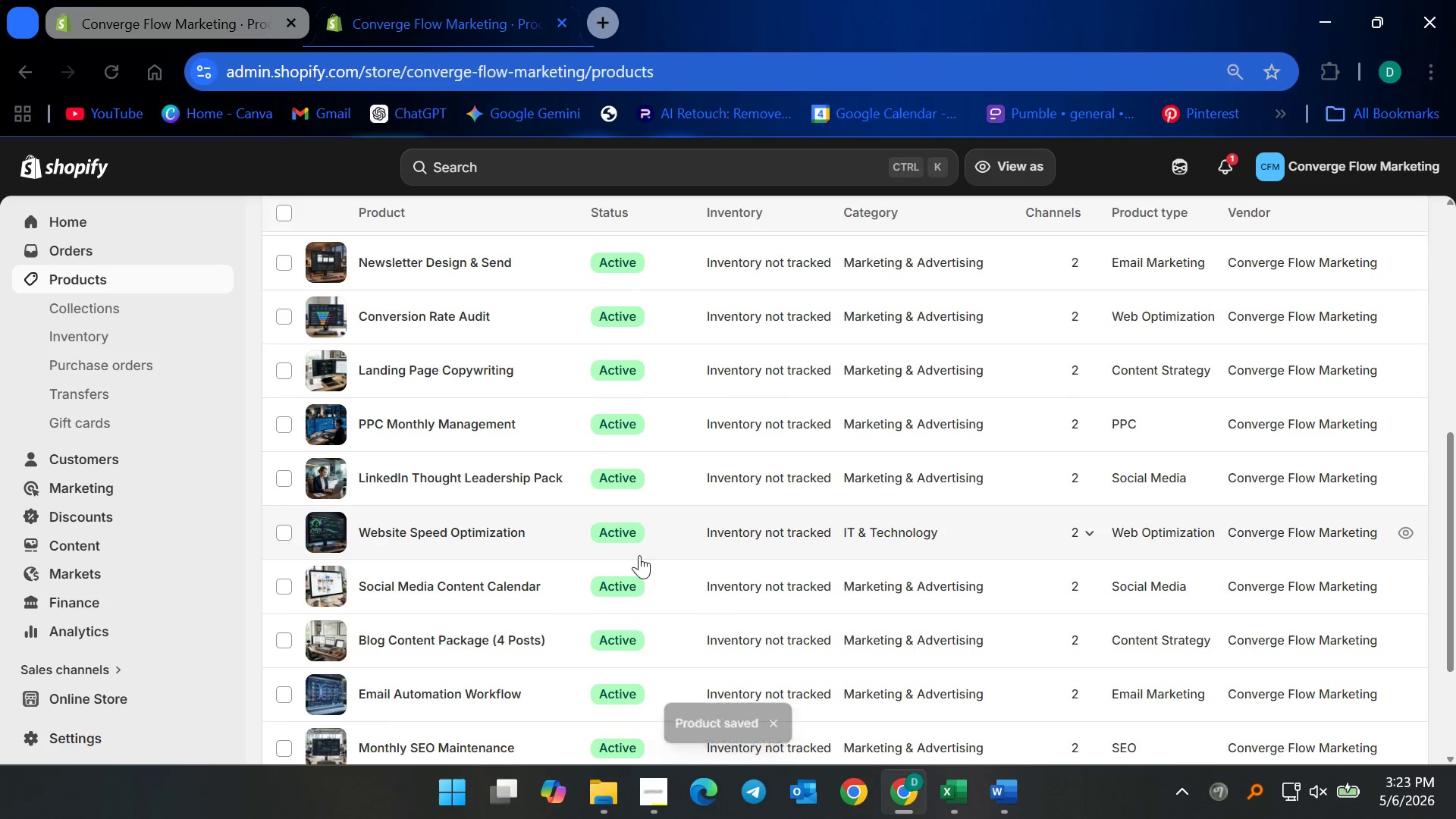 
scroll: coordinate [595, 549], scroll_direction: up, amount: 7.0
 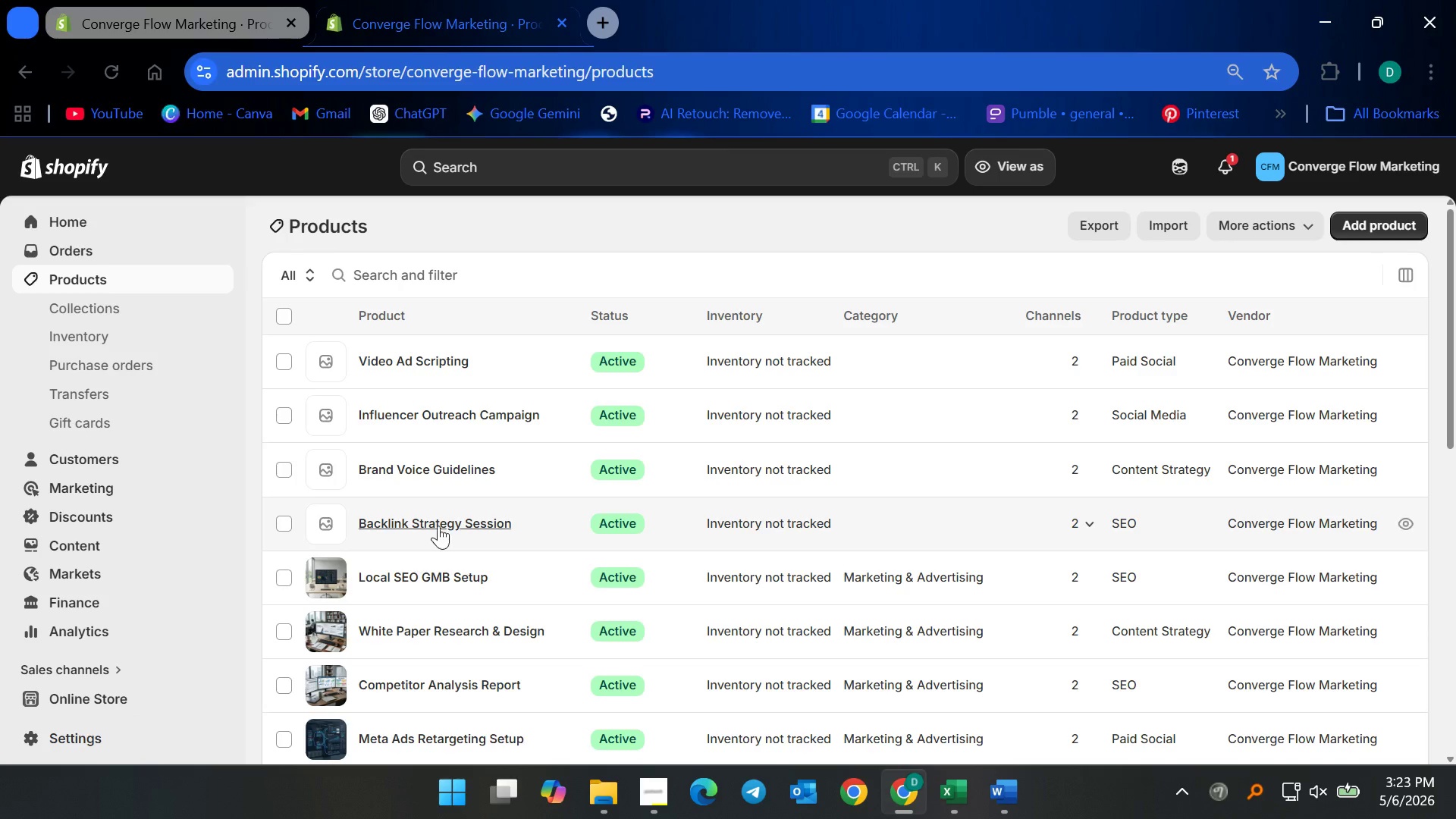 
left_click([431, 519])
 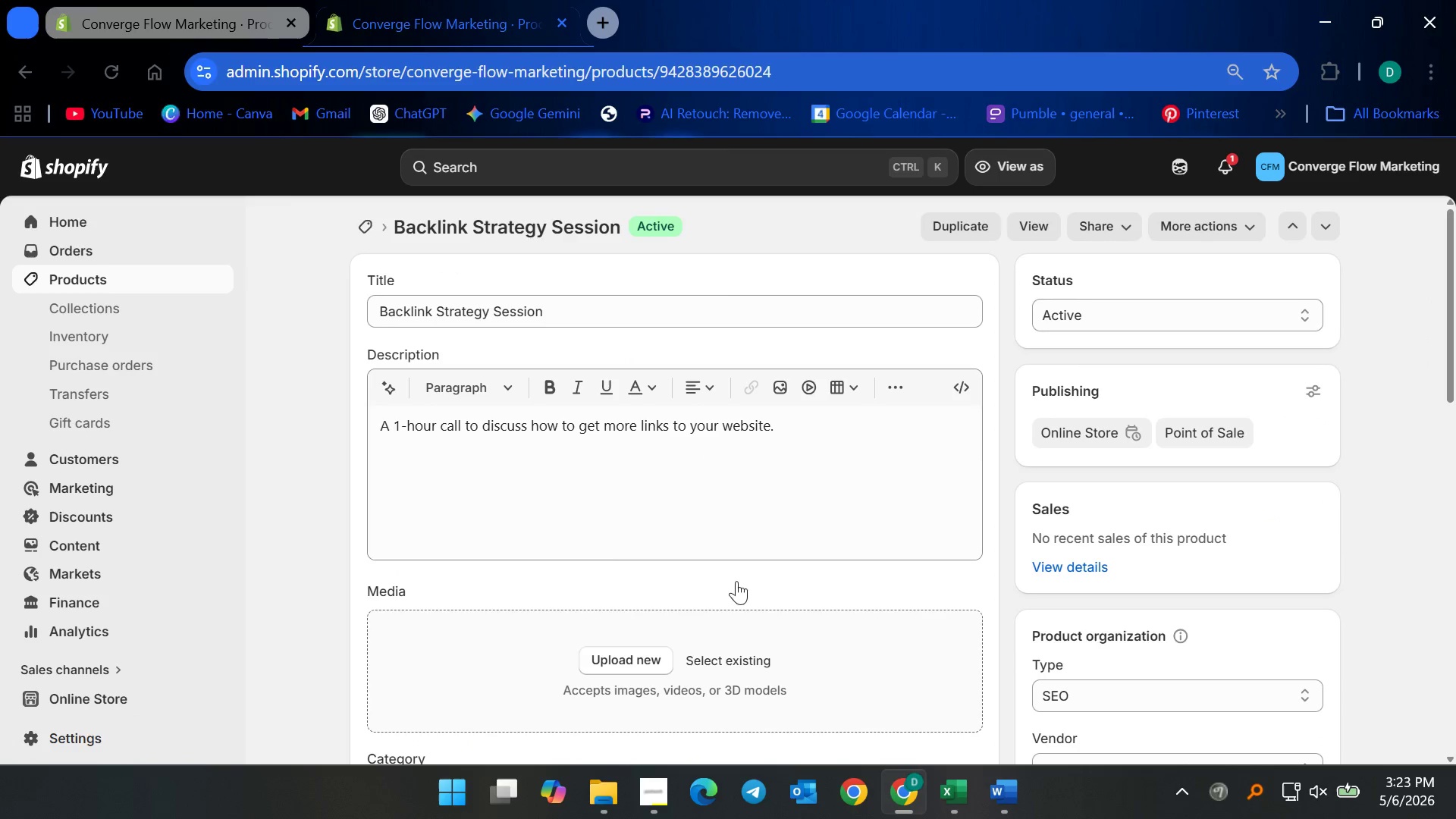 
left_click([783, 429])
 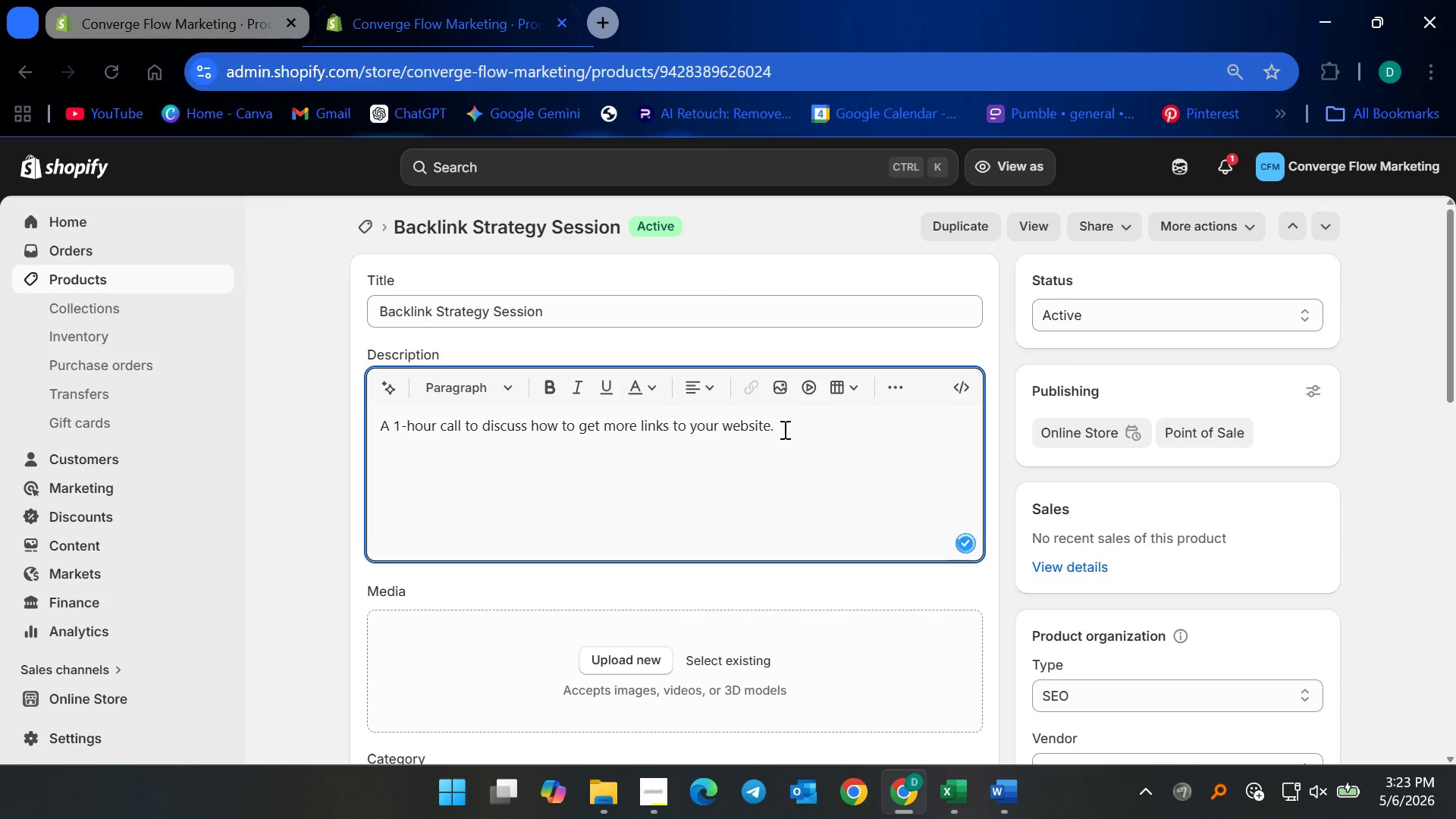 
key(Control+ControlLeft)
 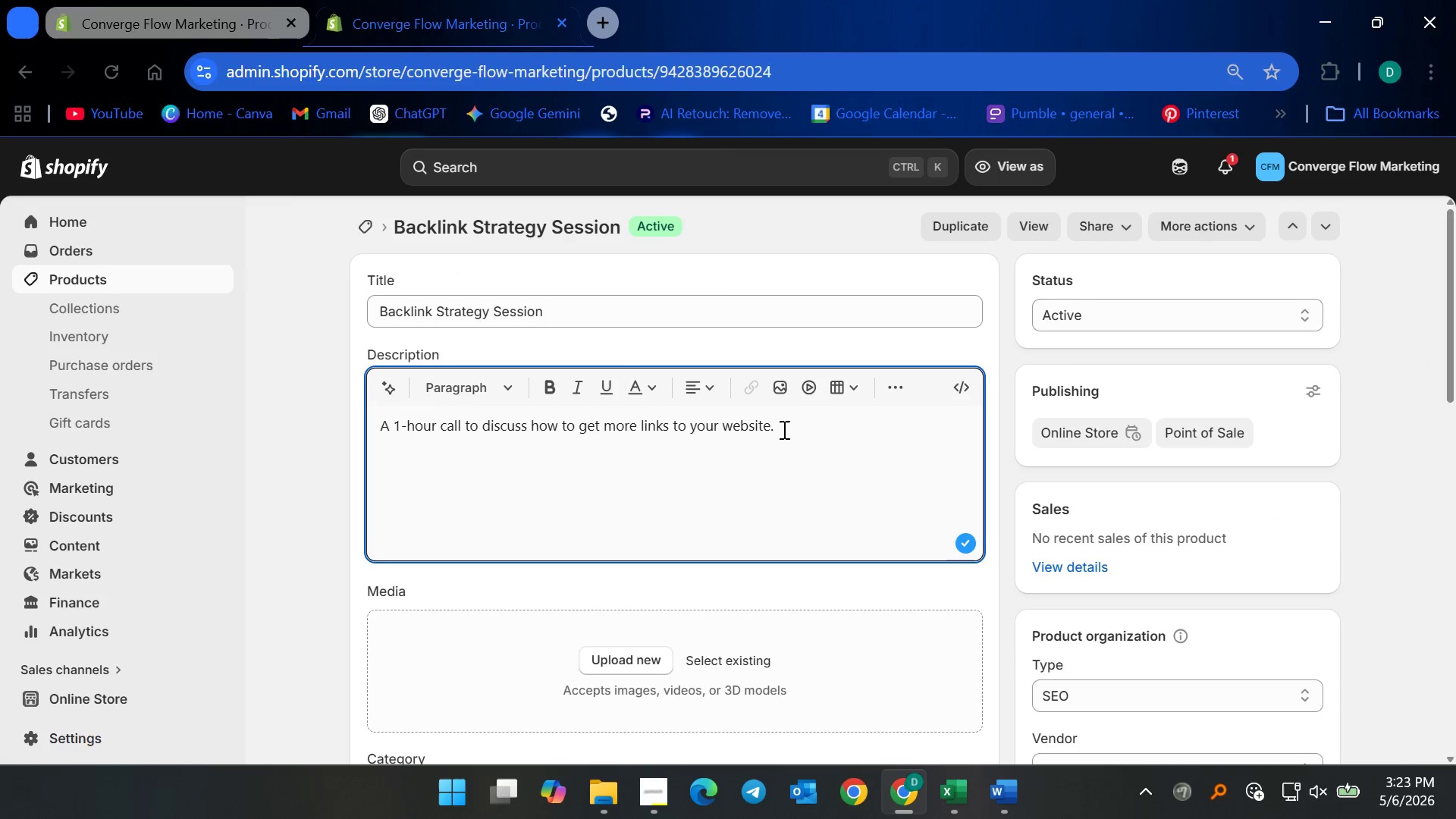 
key(Control+A)
 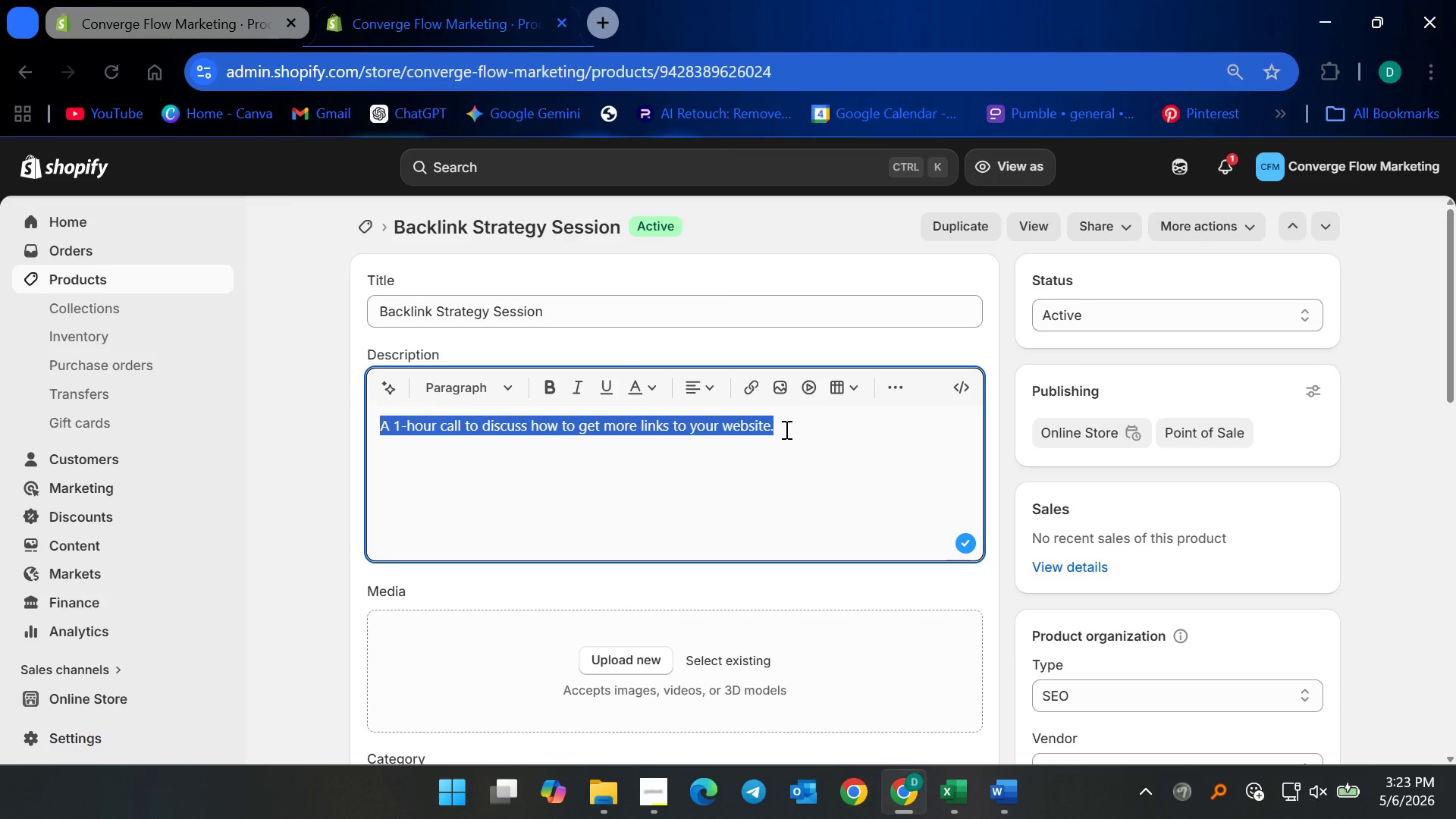 
key(Backspace)
 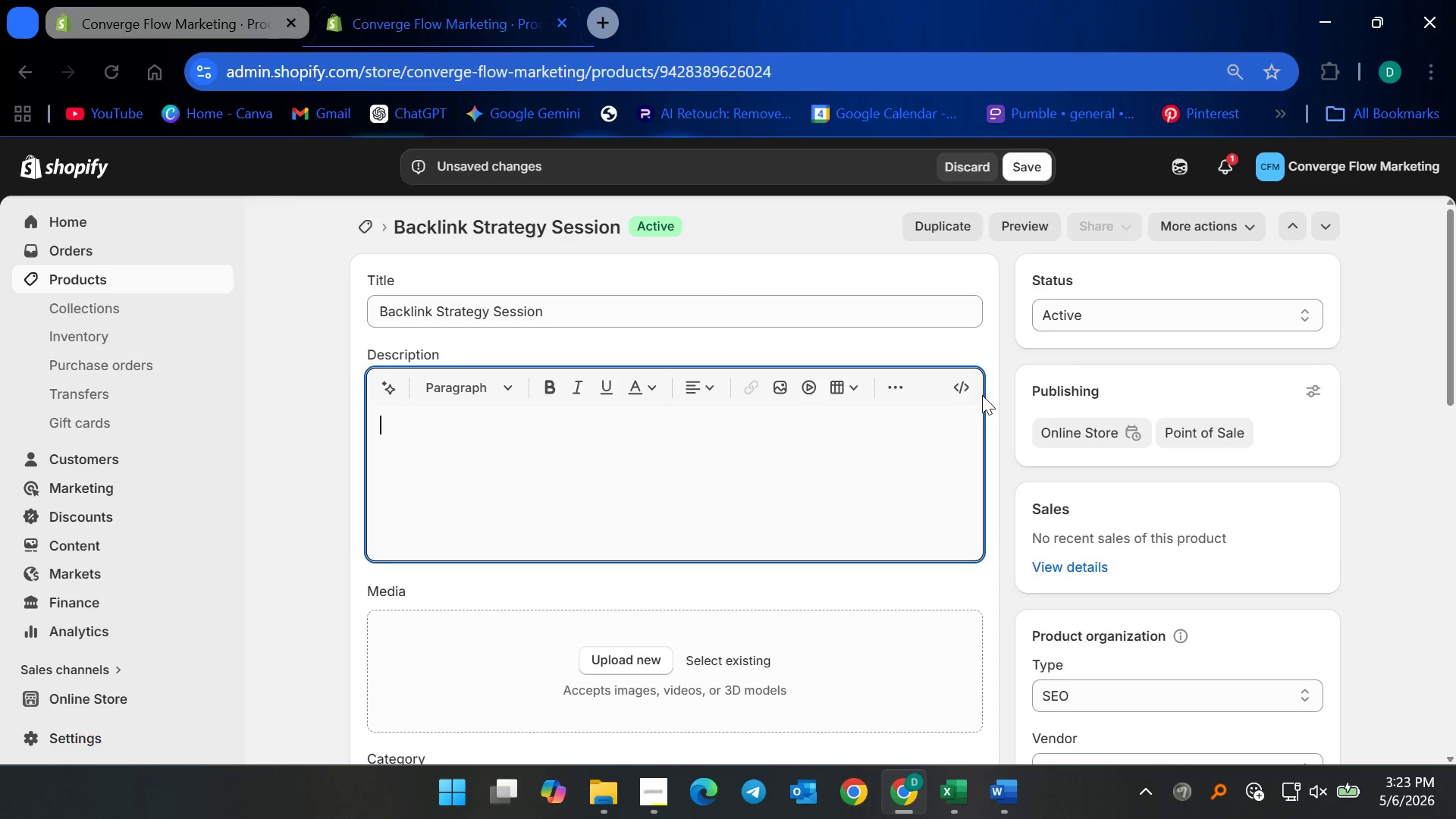 
left_click([965, 387])
 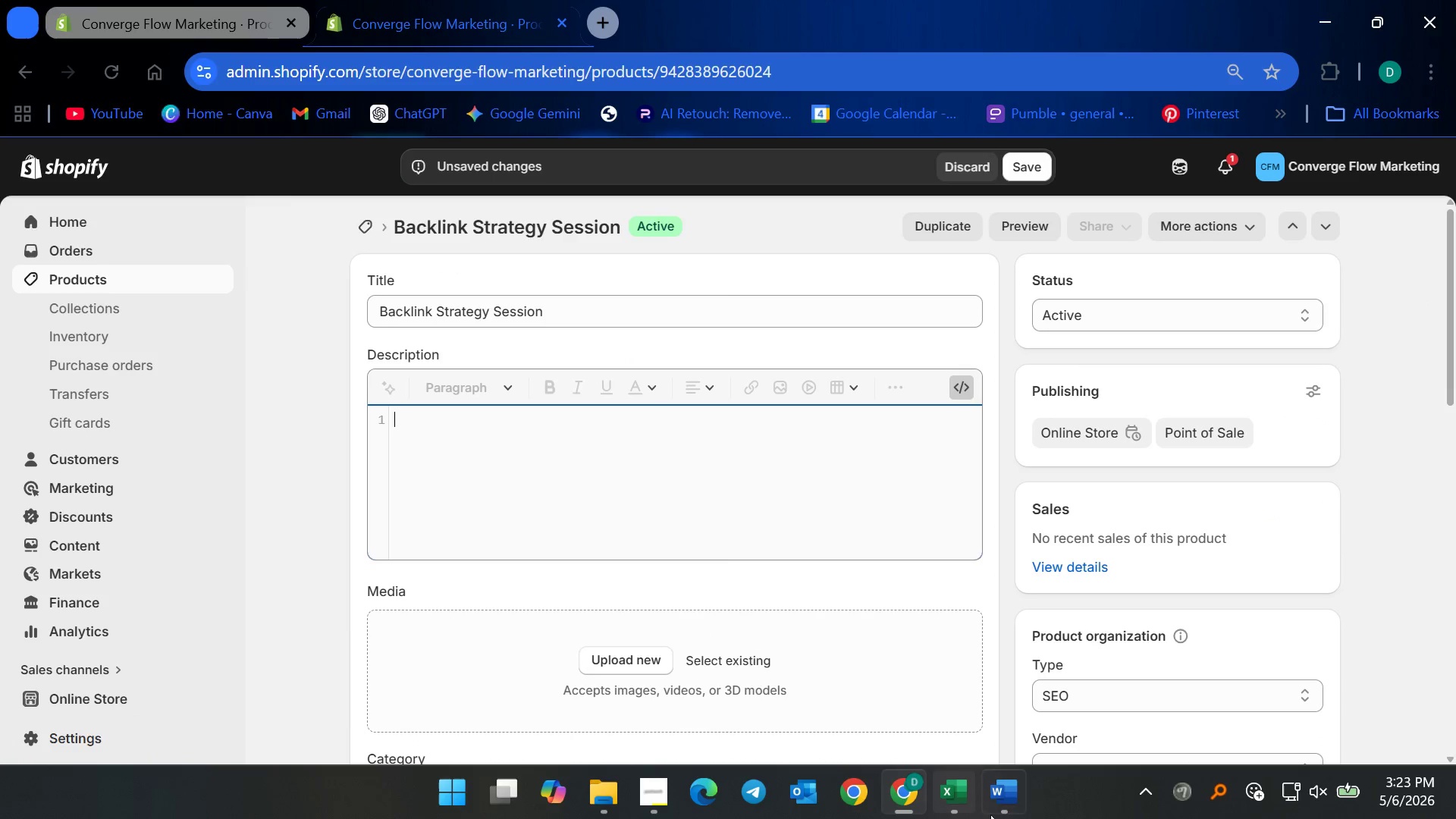 
left_click([1005, 784])
 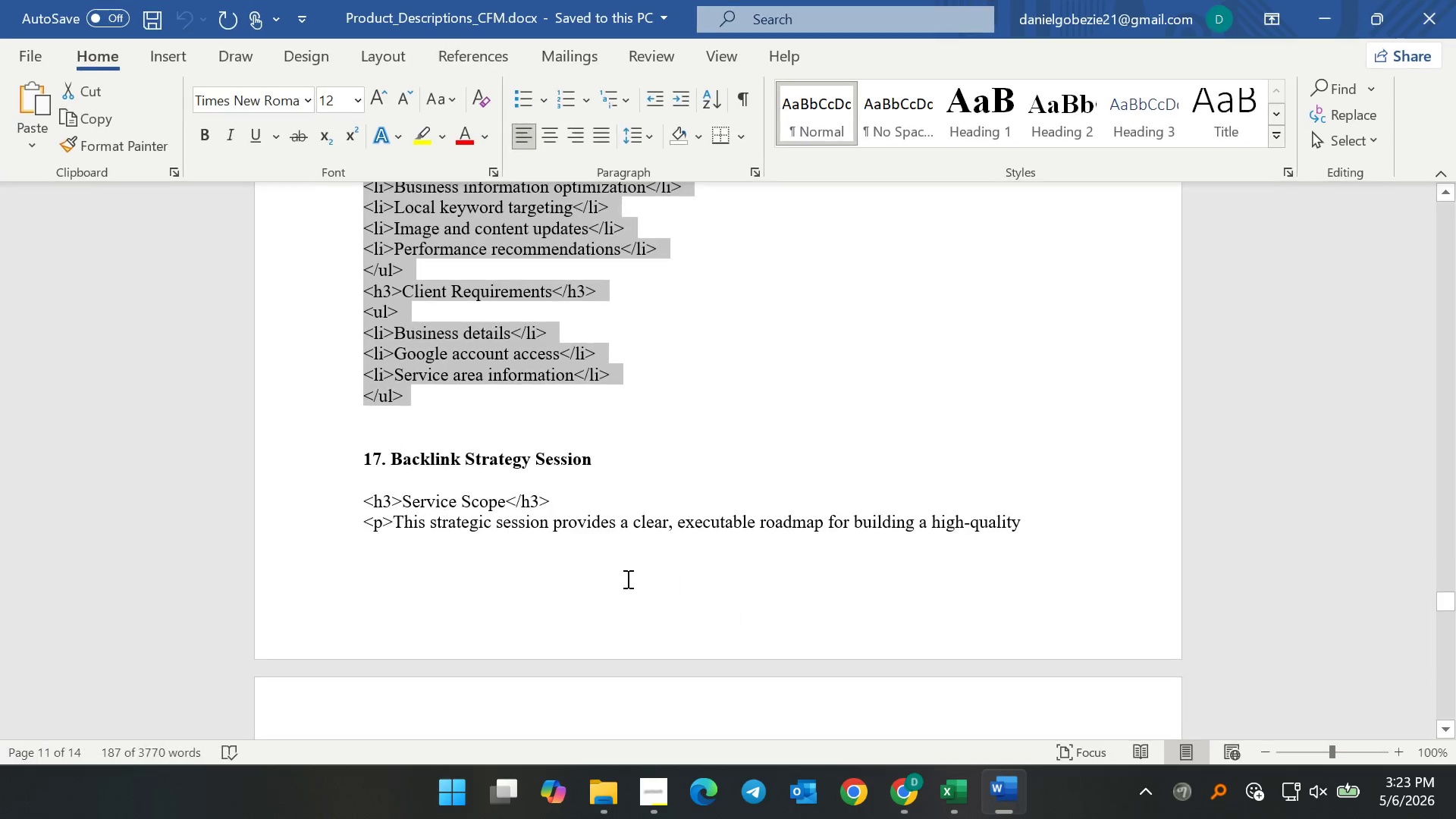 
left_click([620, 578])
 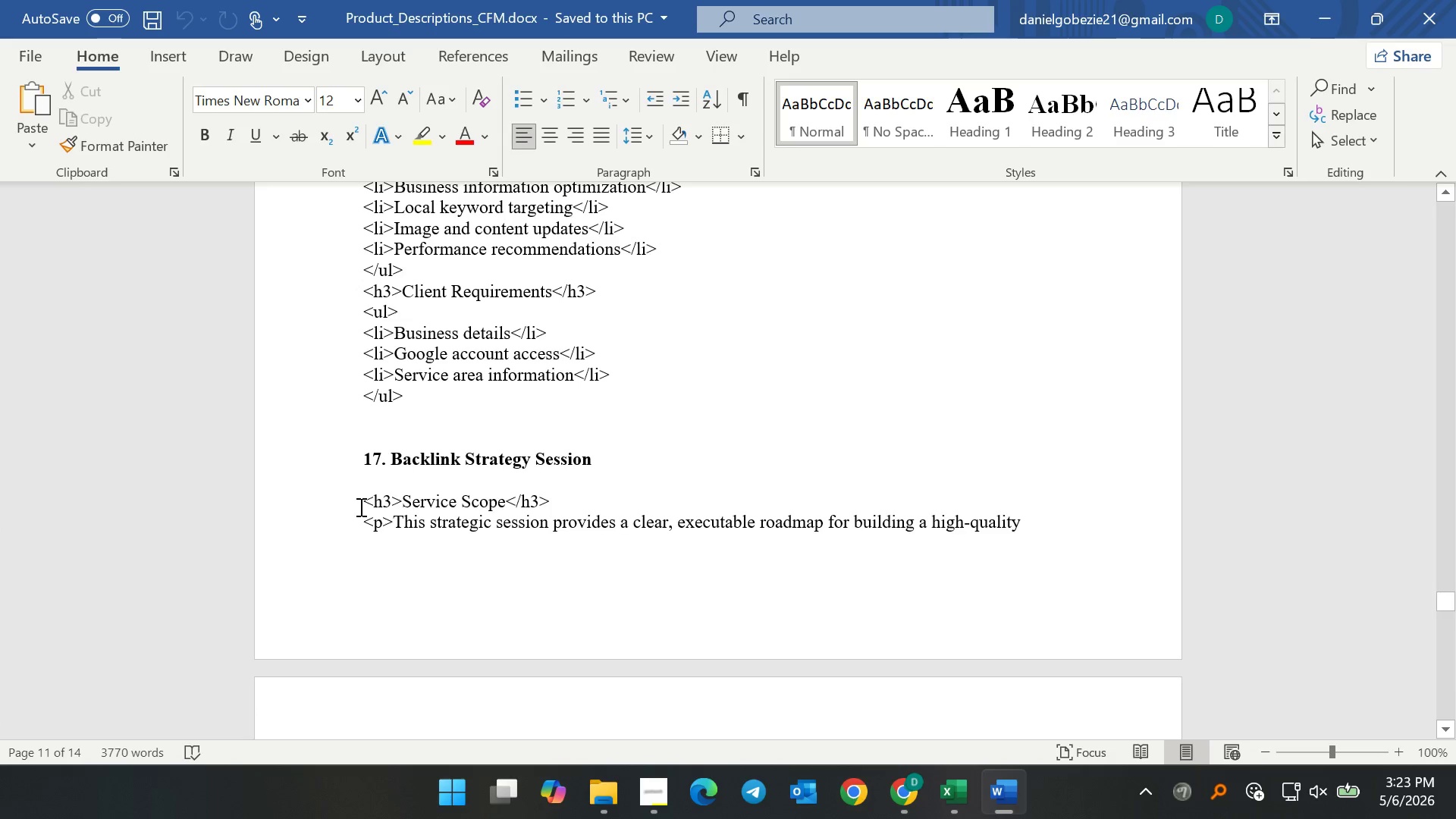 
left_click_drag(start_coordinate=[362, 507], to_coordinate=[502, 218])
 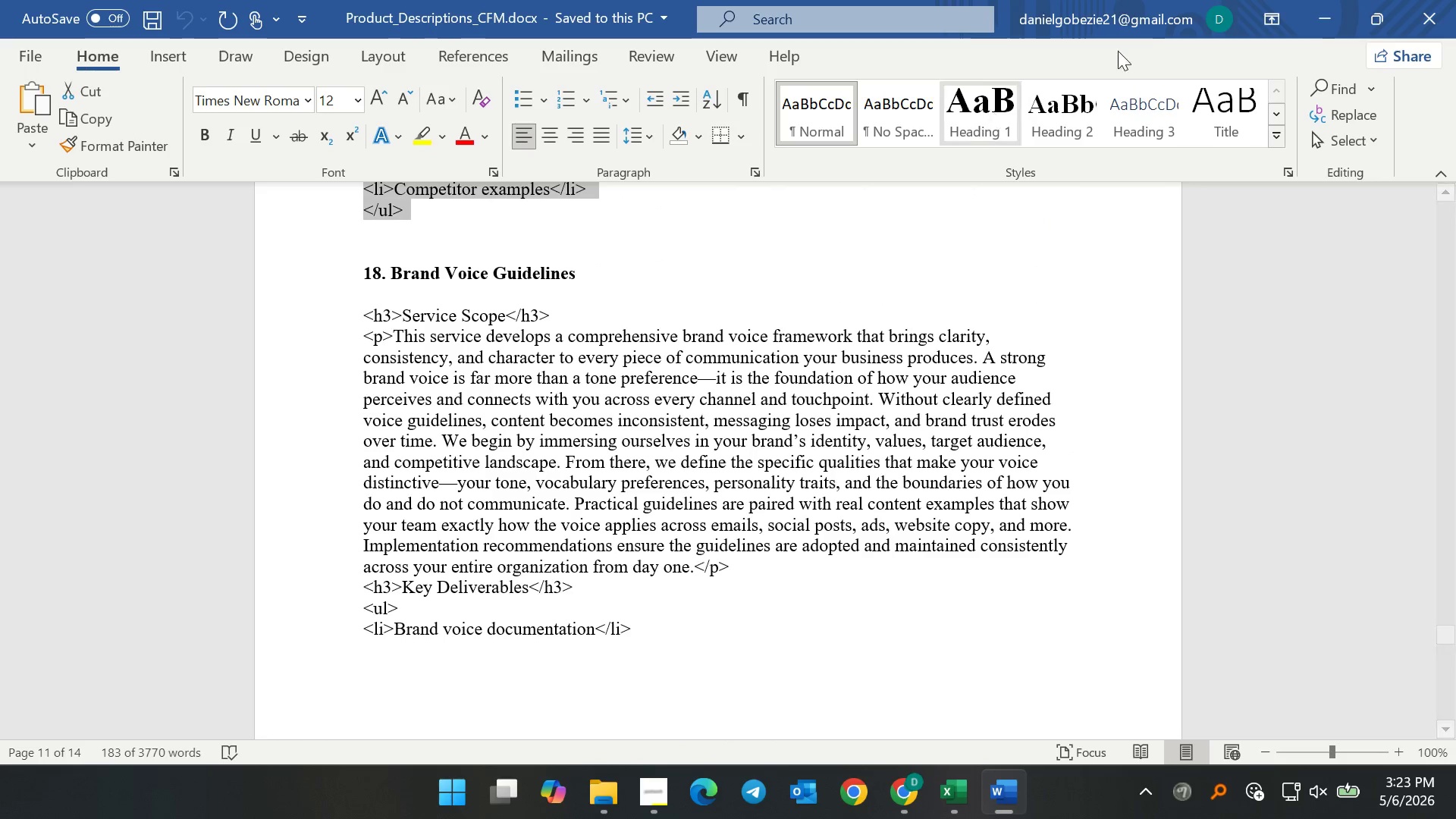 
key(Control+C)
 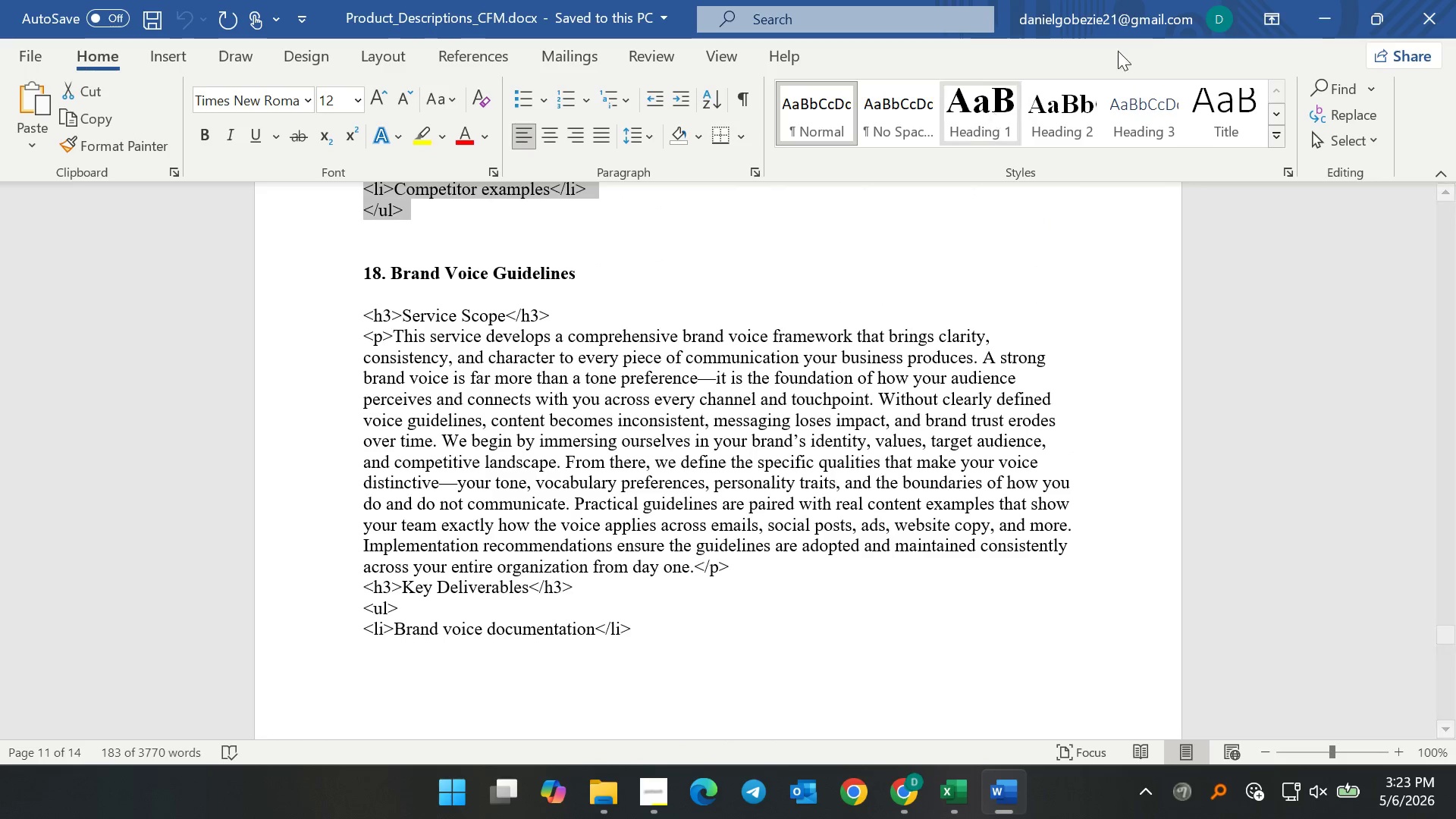 
key(Control+C)
 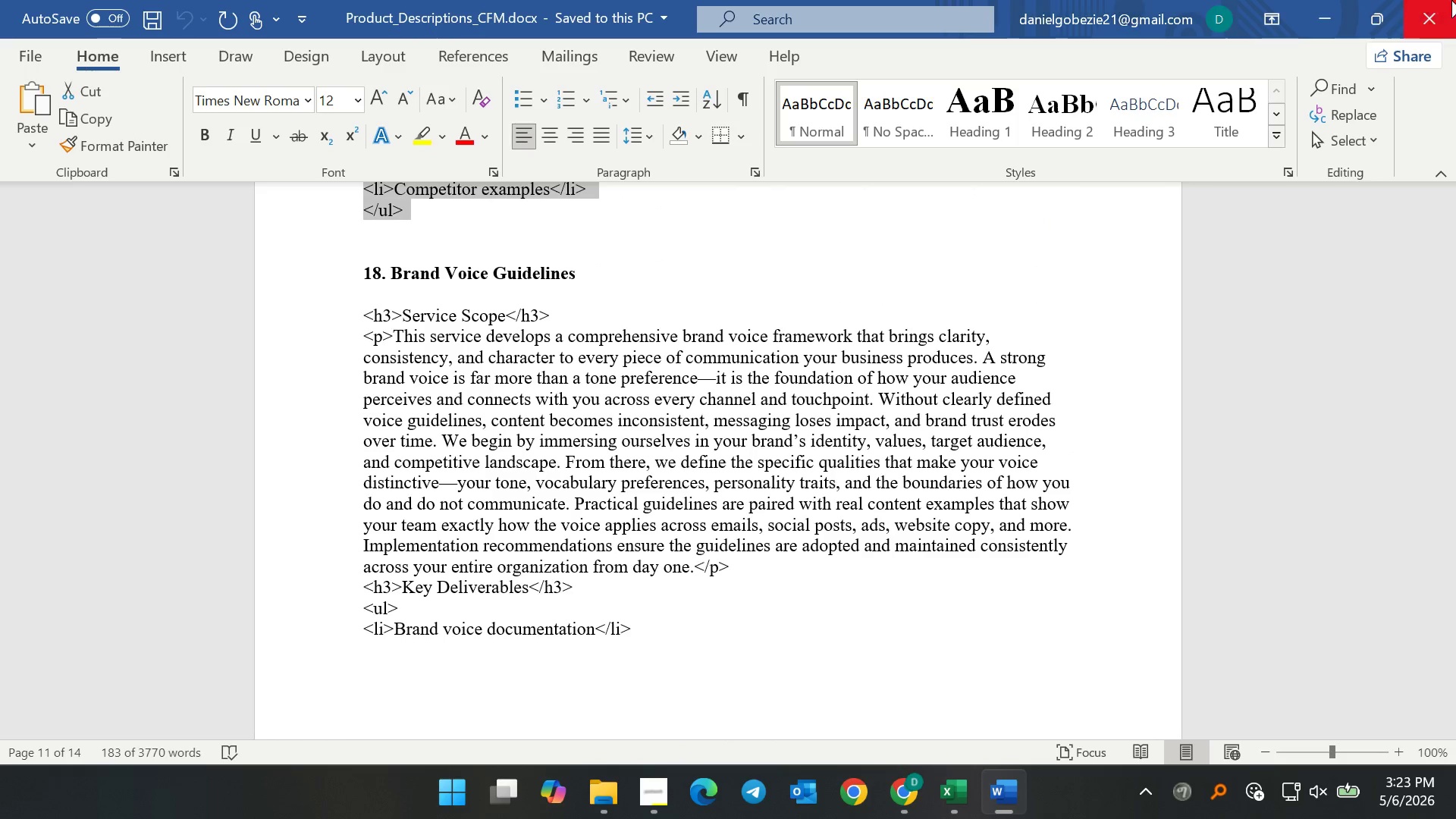 
key(Control+C)
 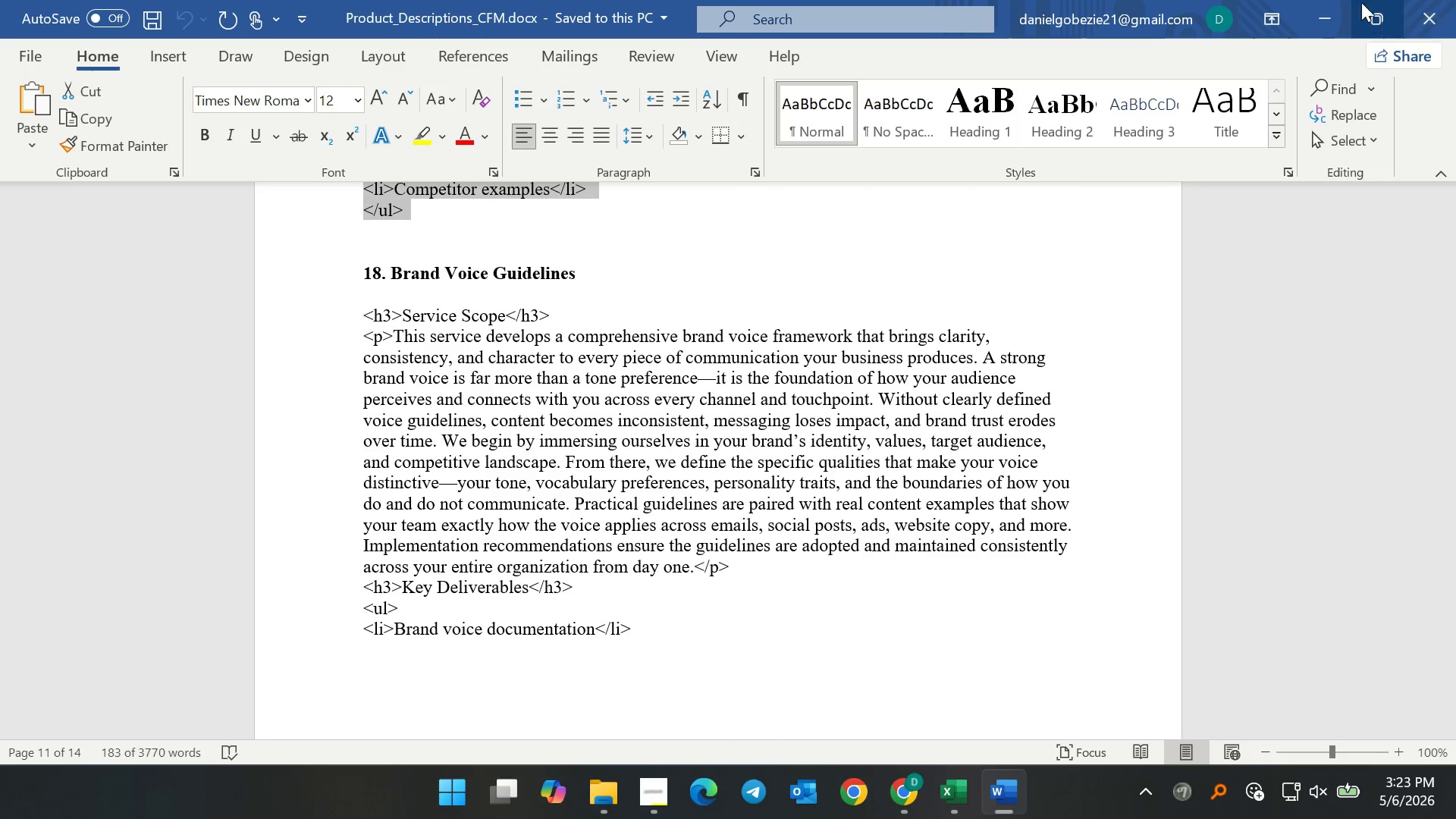 
key(Control+C)
 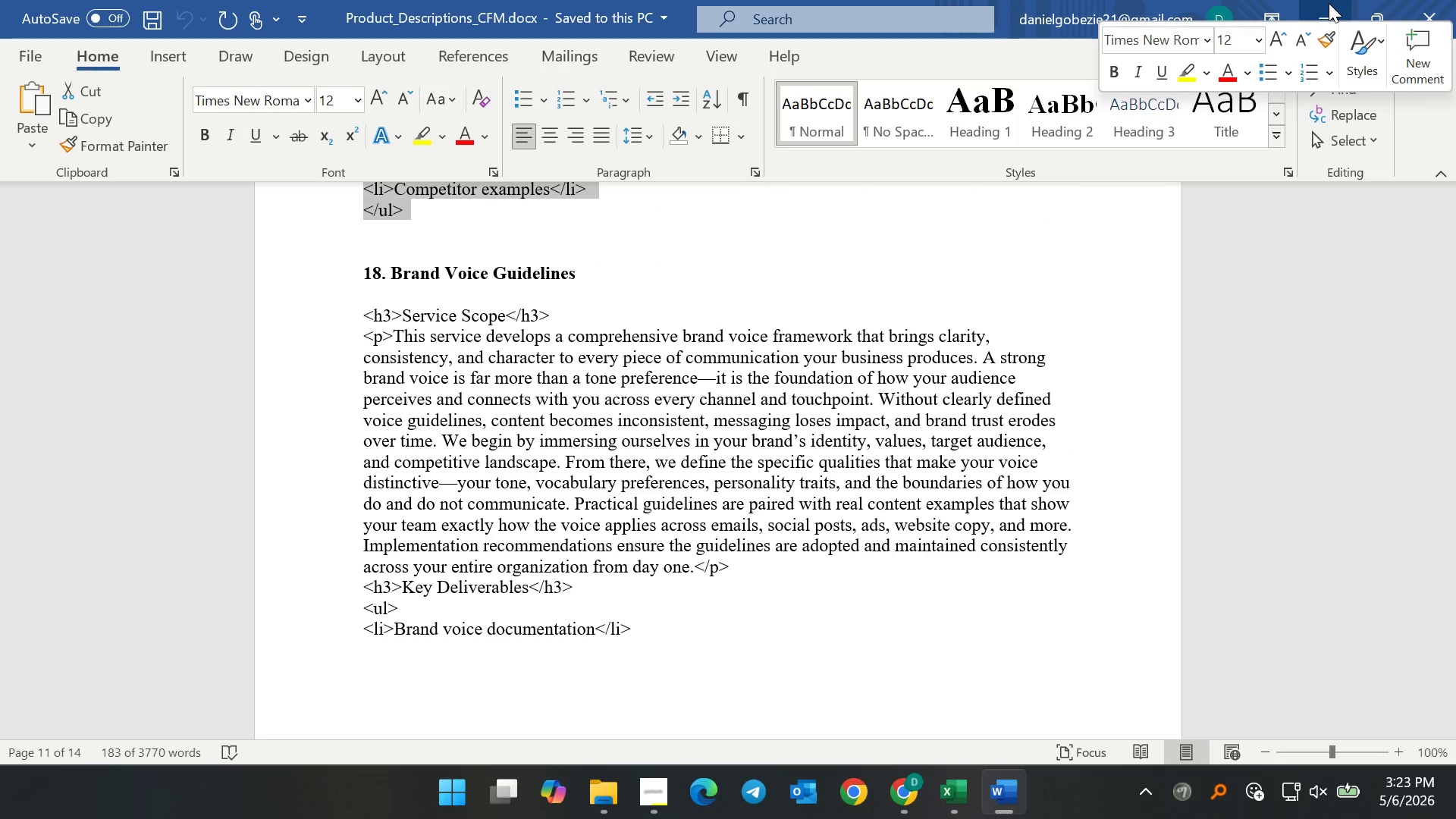 
left_click([1329, 3])
 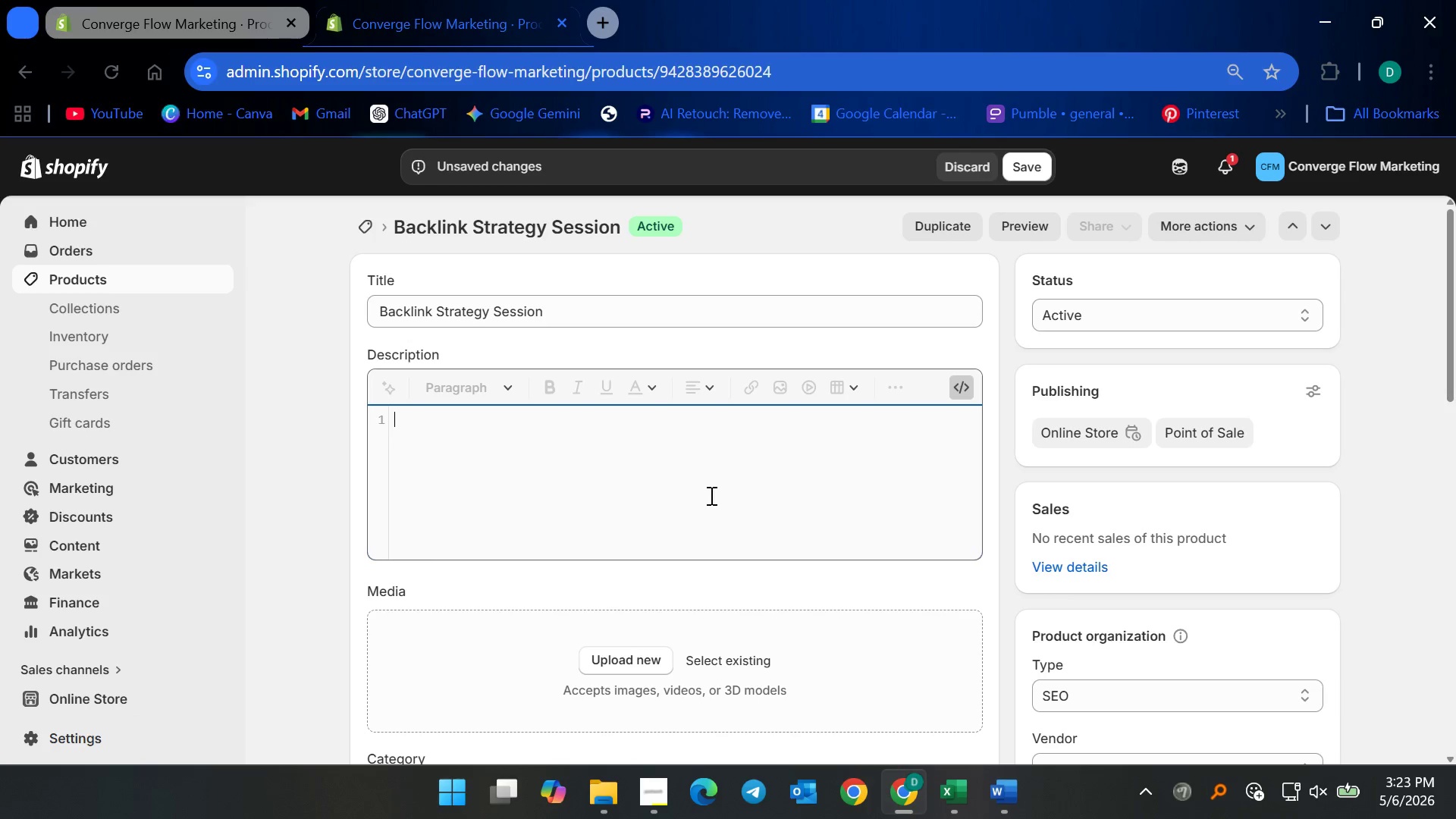 
key(Control+V)
 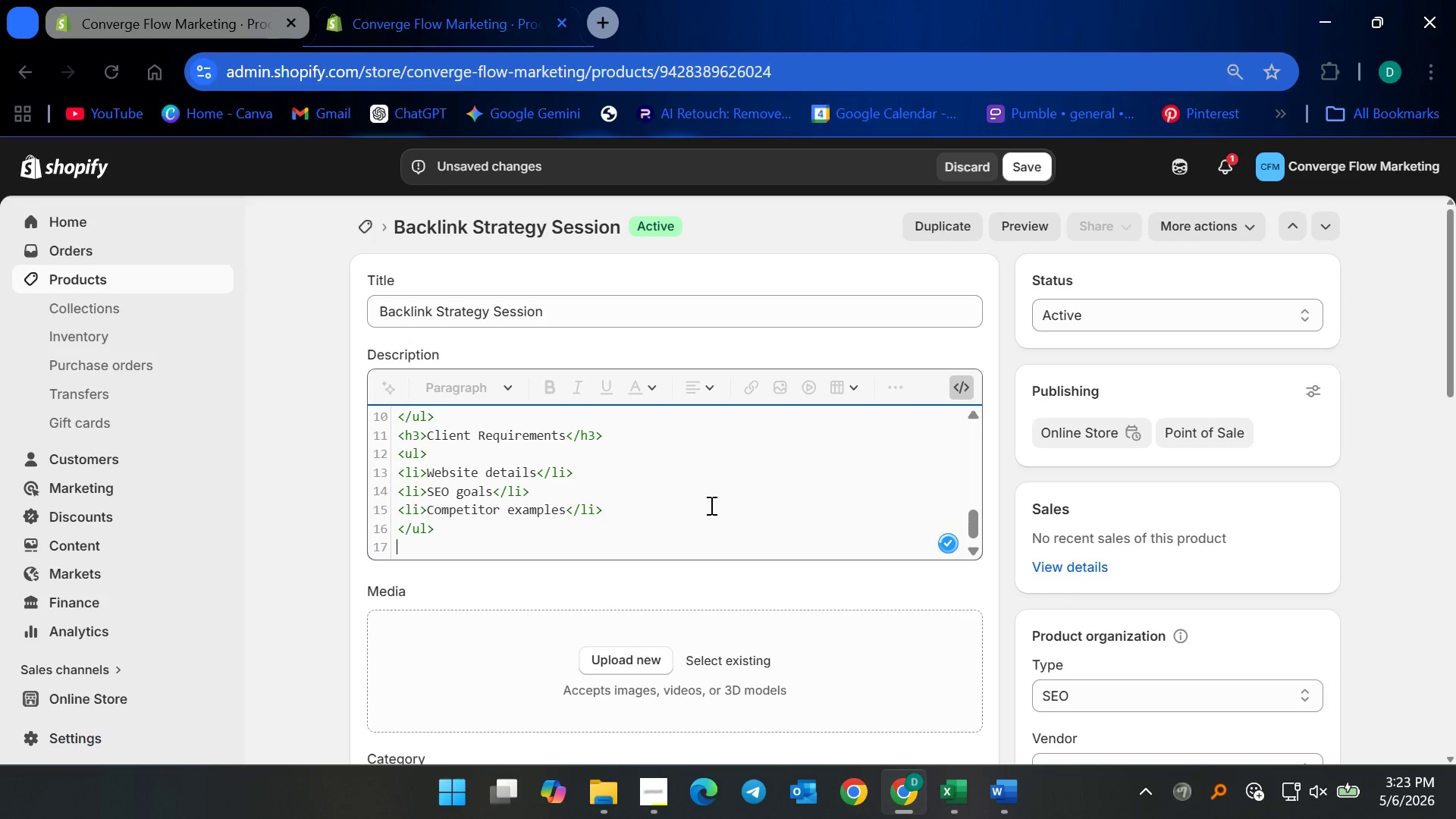 
key(Backspace)
 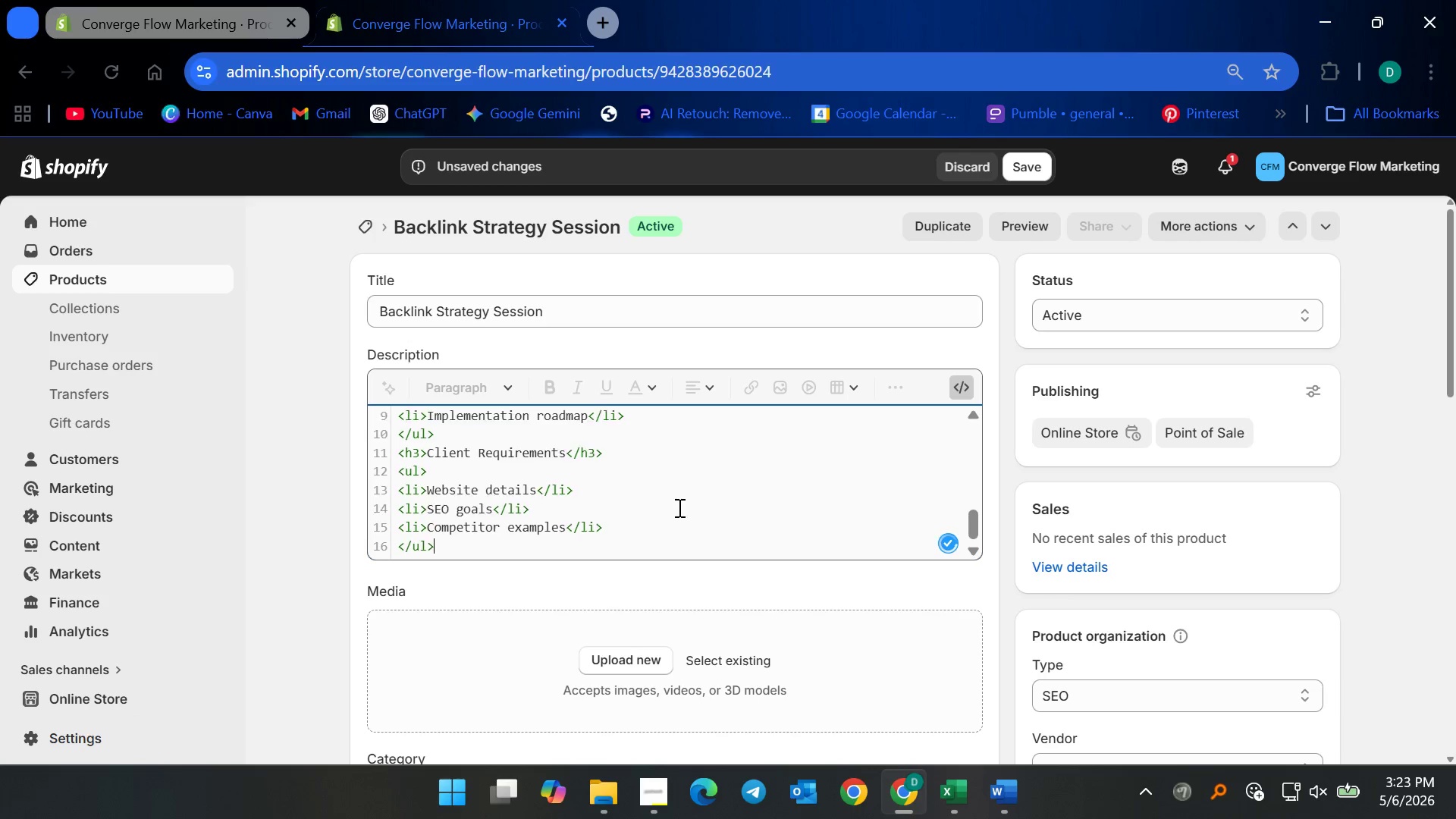 
scroll: coordinate [678, 507], scroll_direction: up, amount: 8.0
 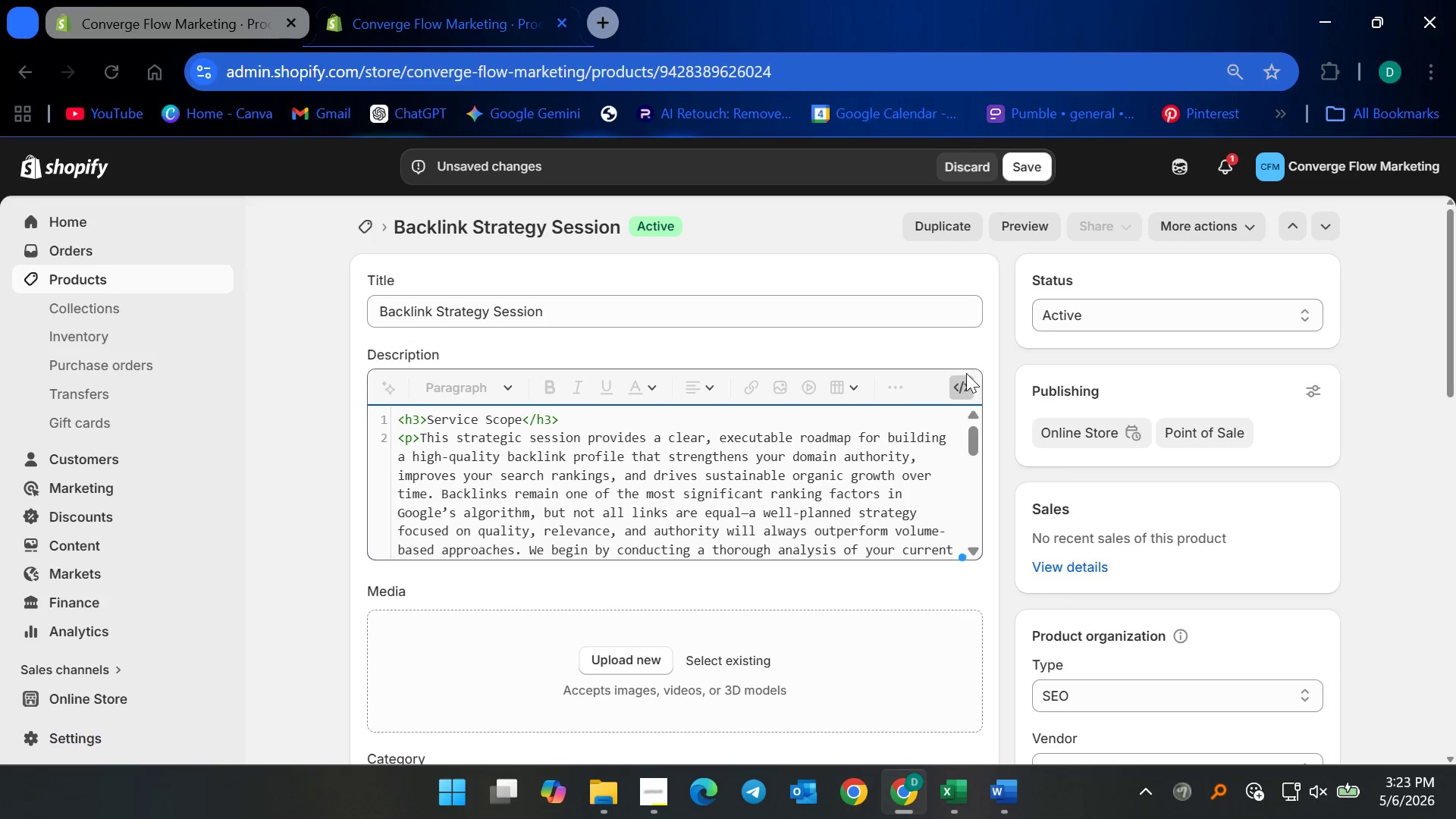 
left_click([965, 381])
 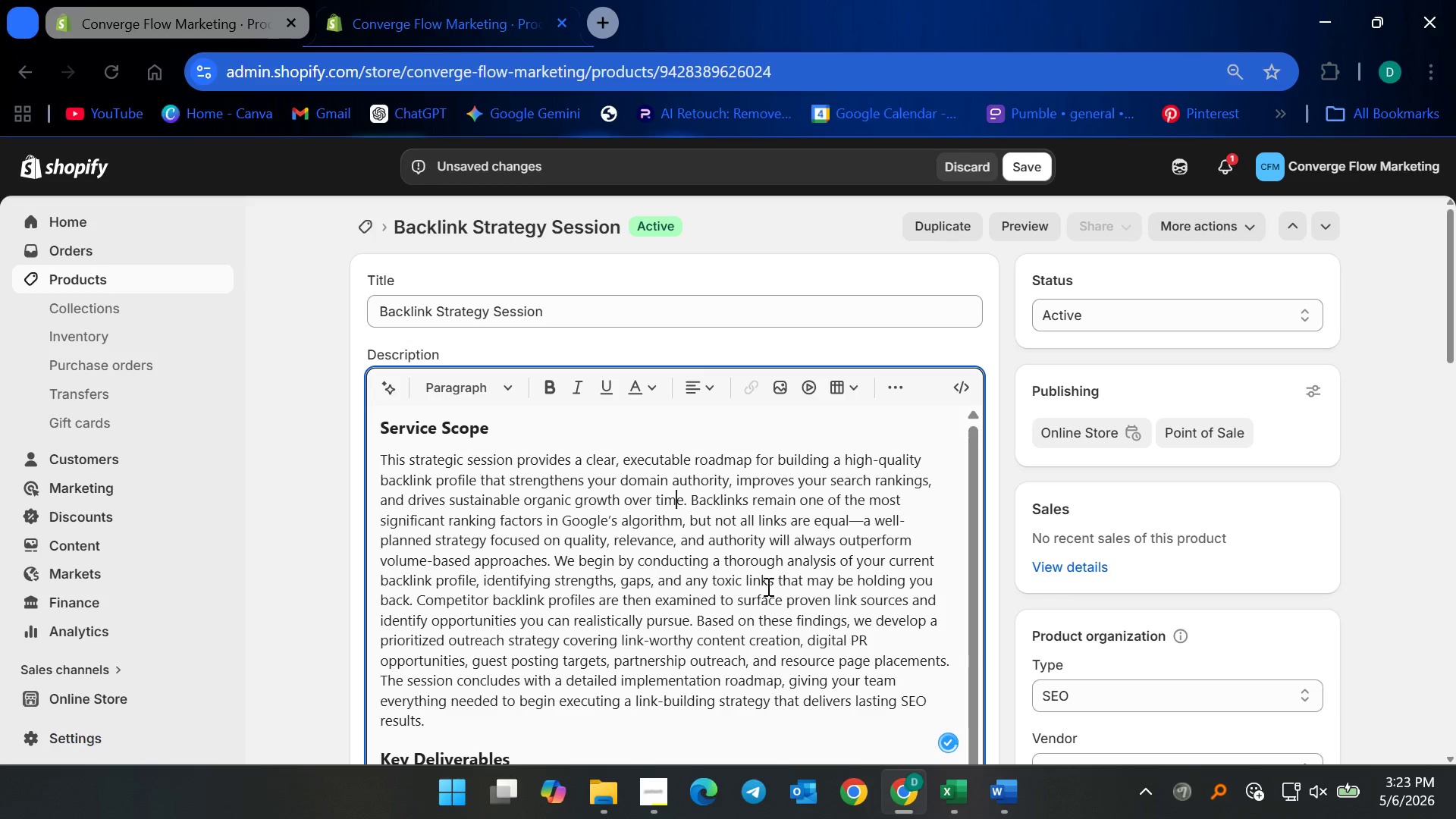 
scroll: coordinate [638, 651], scroll_direction: down, amount: 10.0
 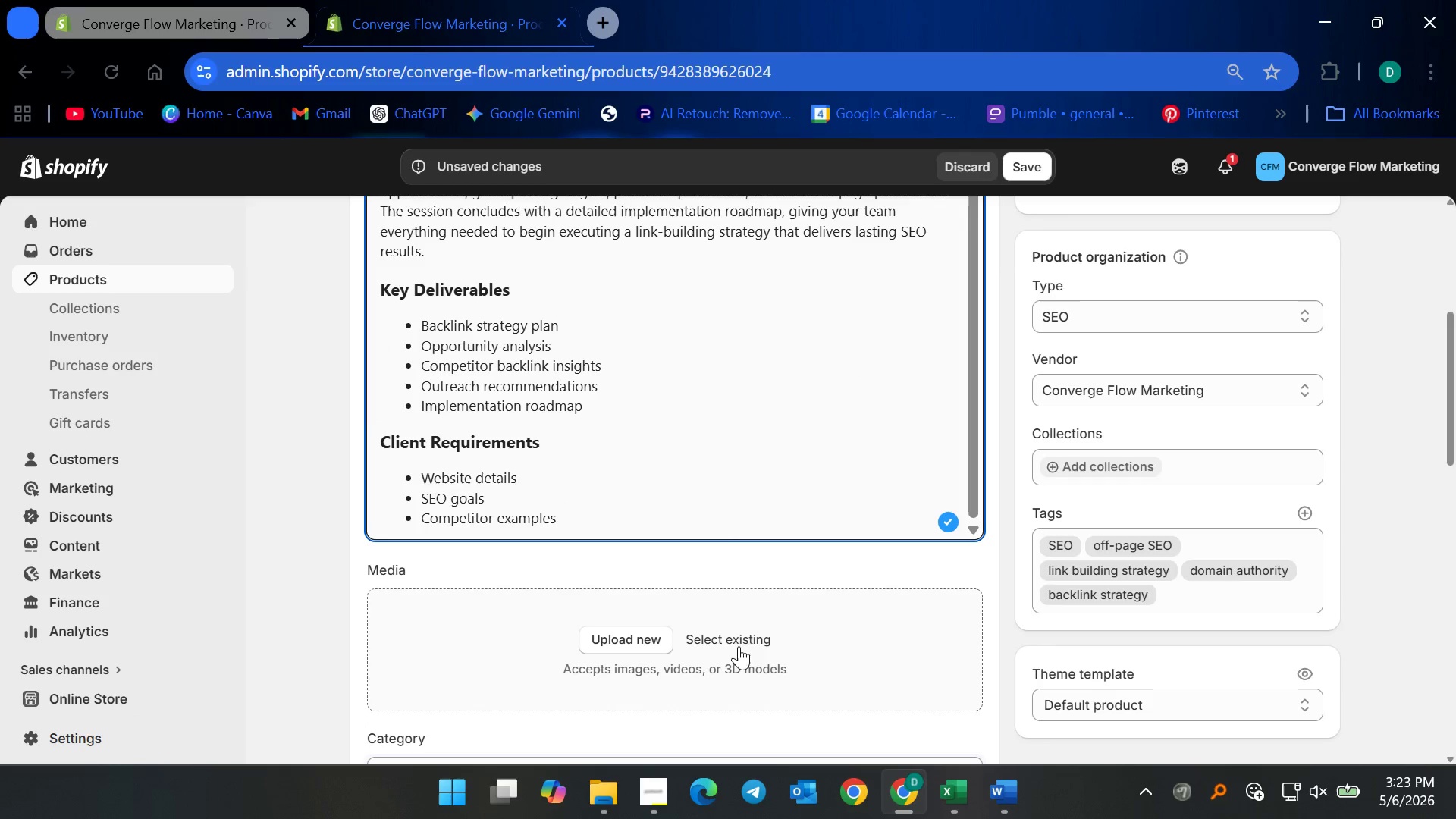 
scroll: coordinate [678, 581], scroll_direction: up, amount: 4.0
 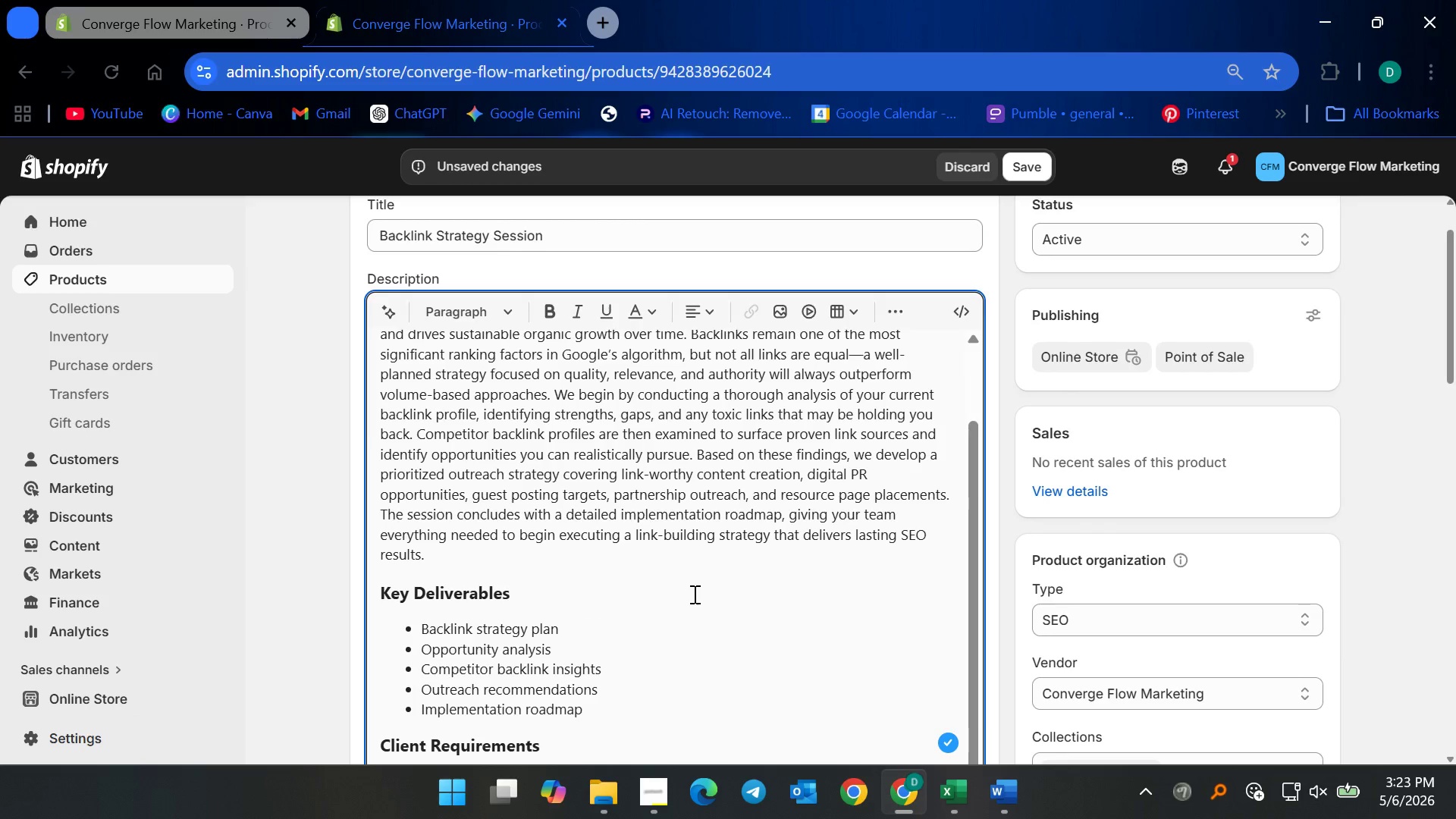 
scroll: coordinate [702, 622], scroll_direction: down, amount: 7.0
 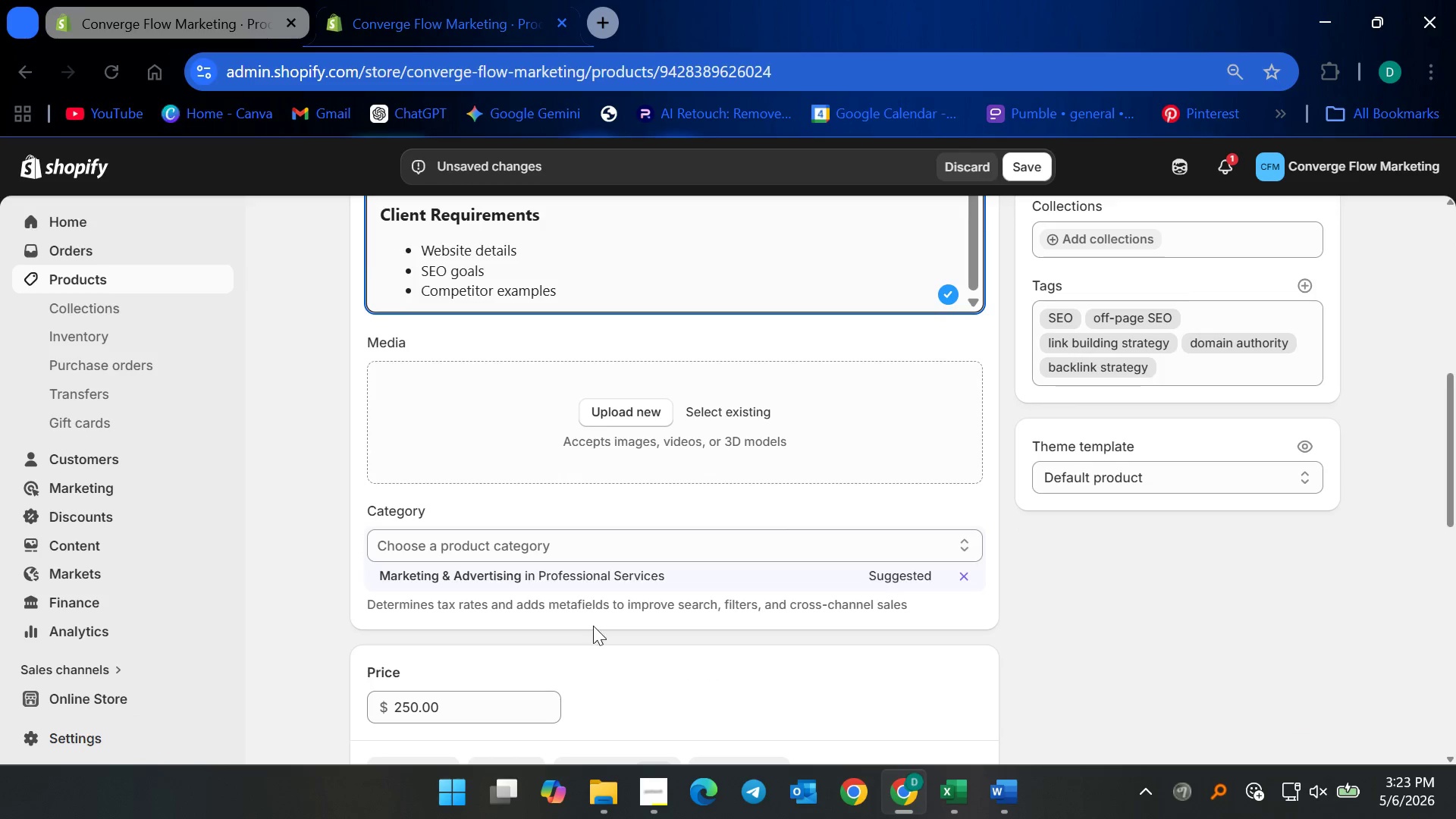 
left_click([595, 582])
 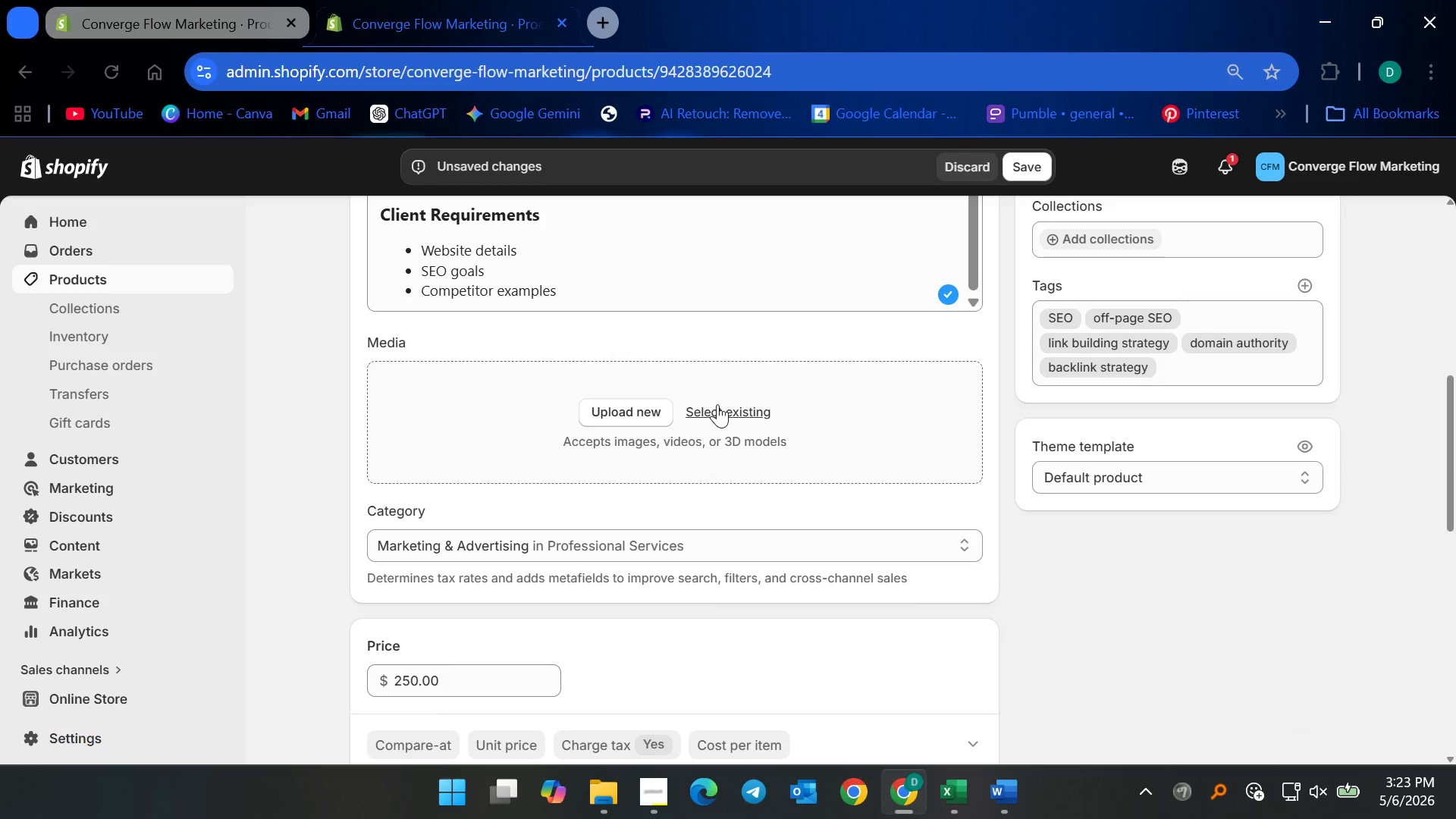 
left_click([718, 400])
 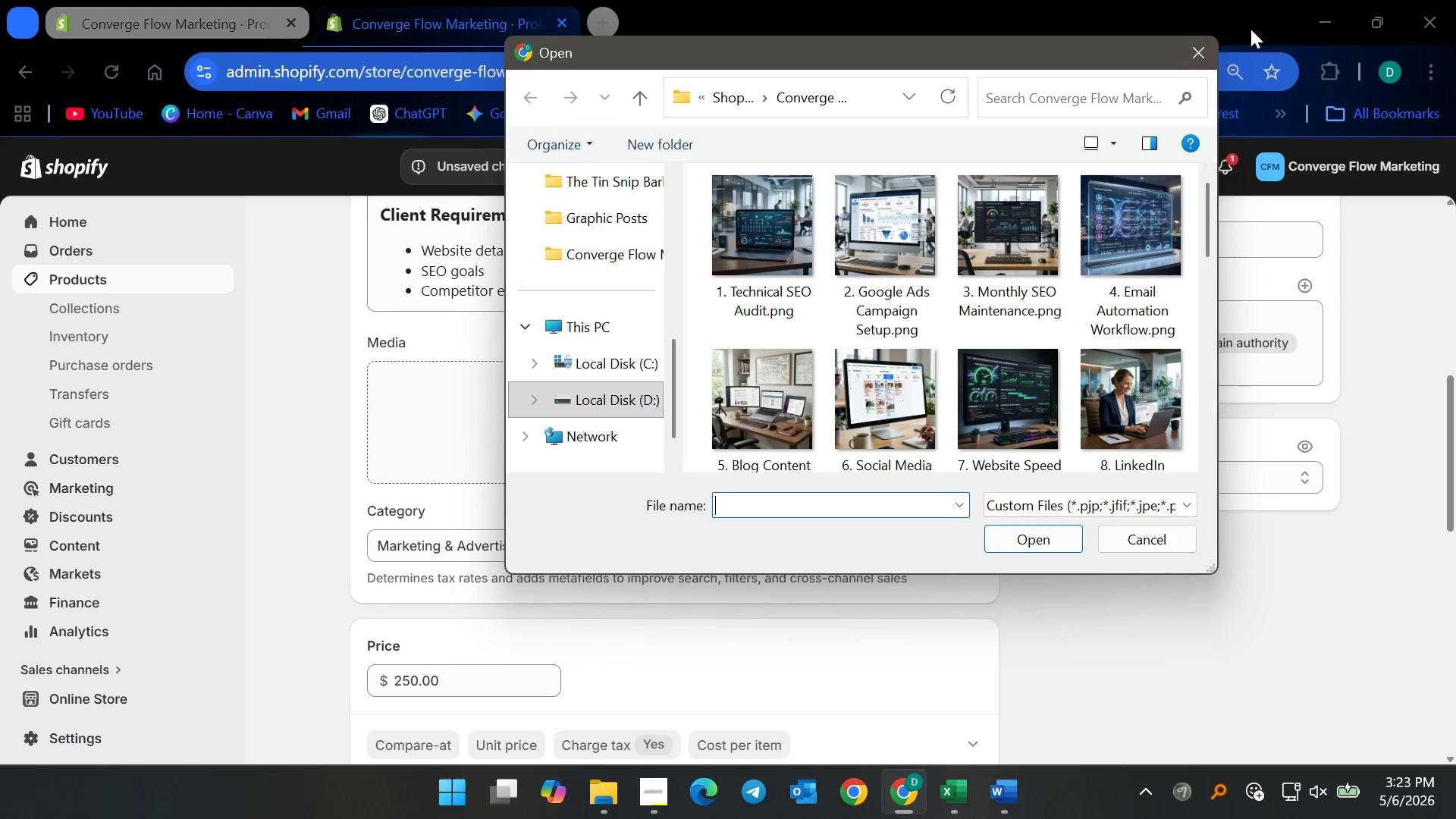 
left_click([1199, 46])
 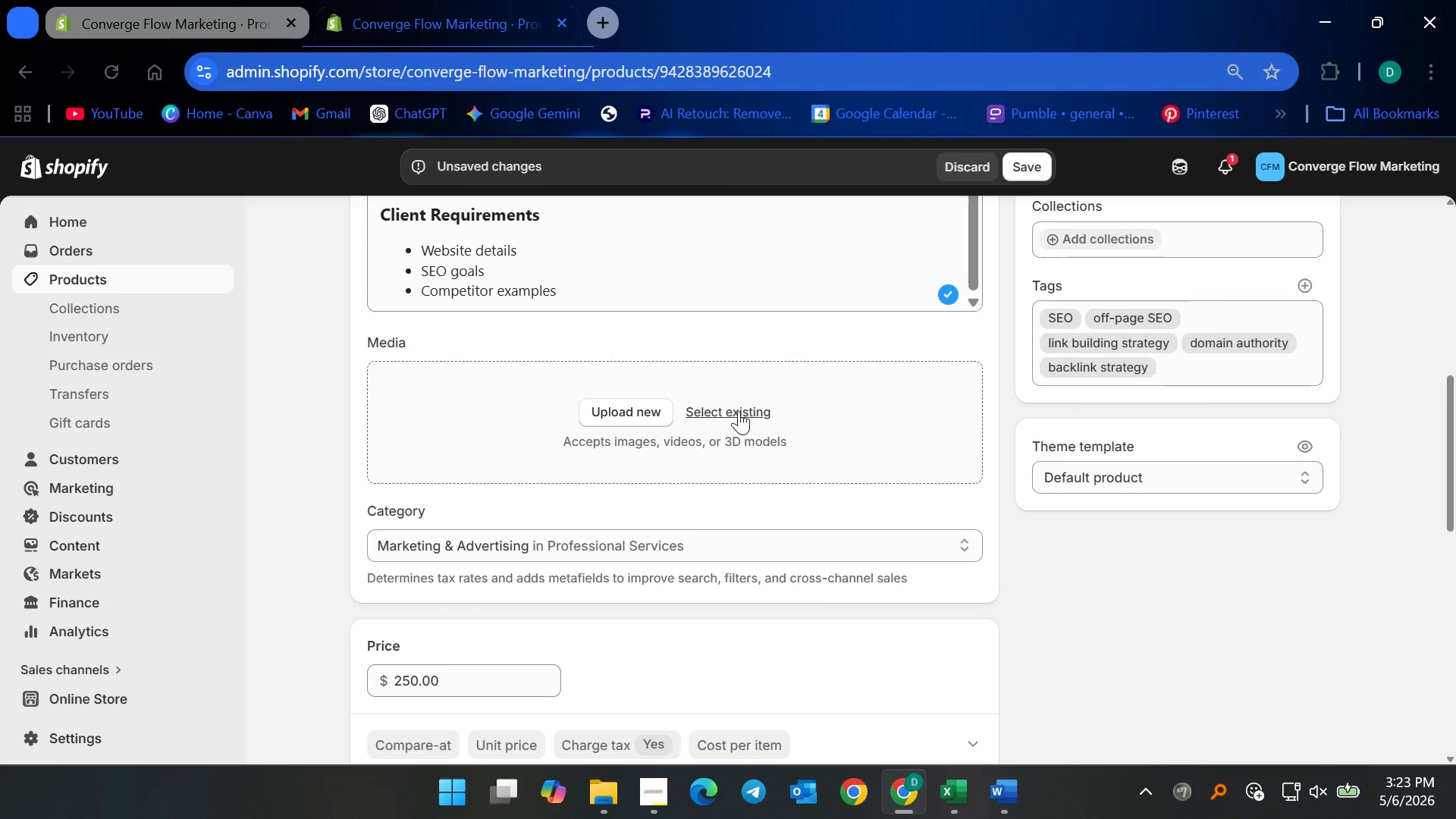 
left_click([733, 407])
 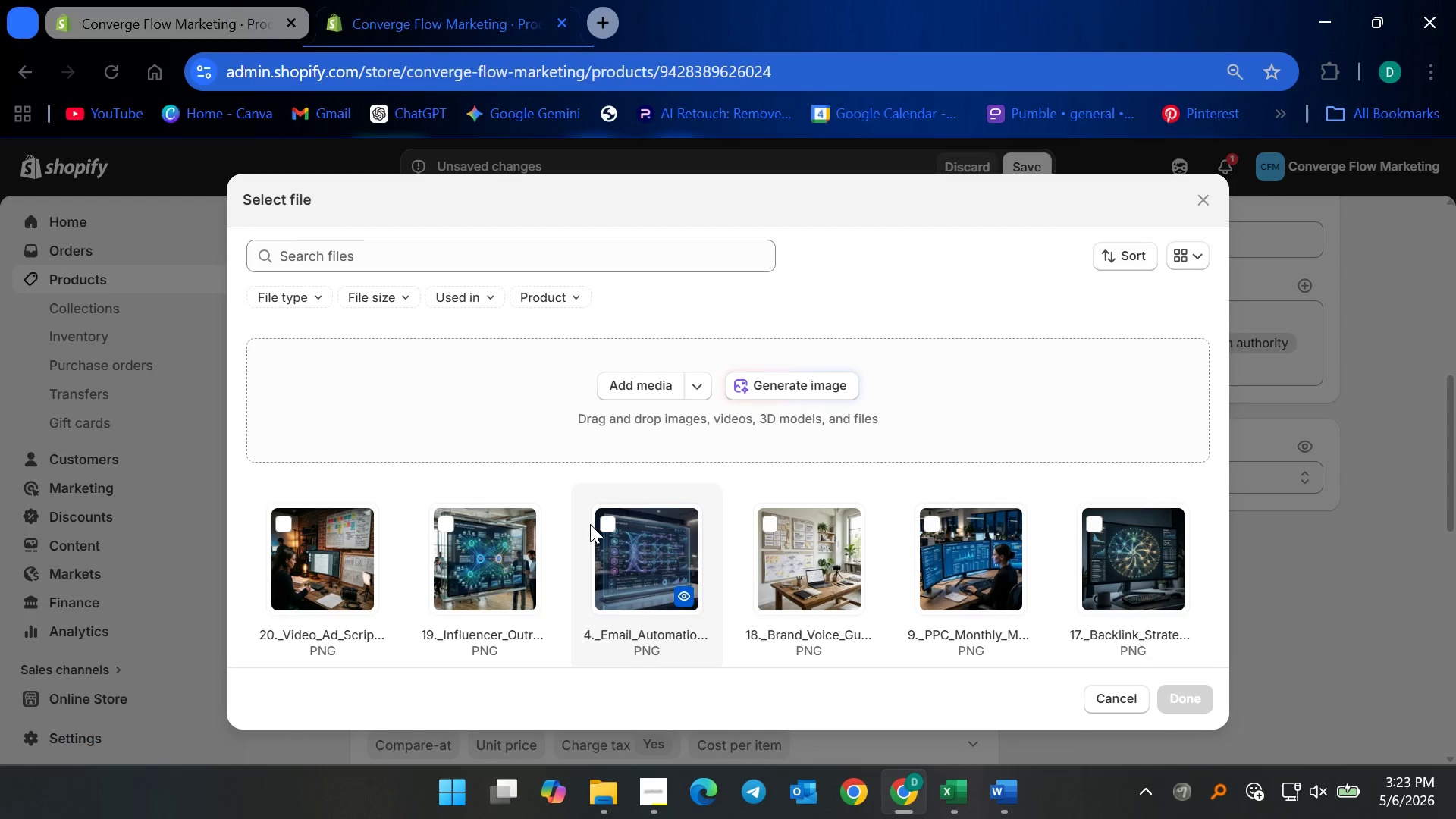 
scroll: coordinate [668, 536], scroll_direction: down, amount: 1.0
 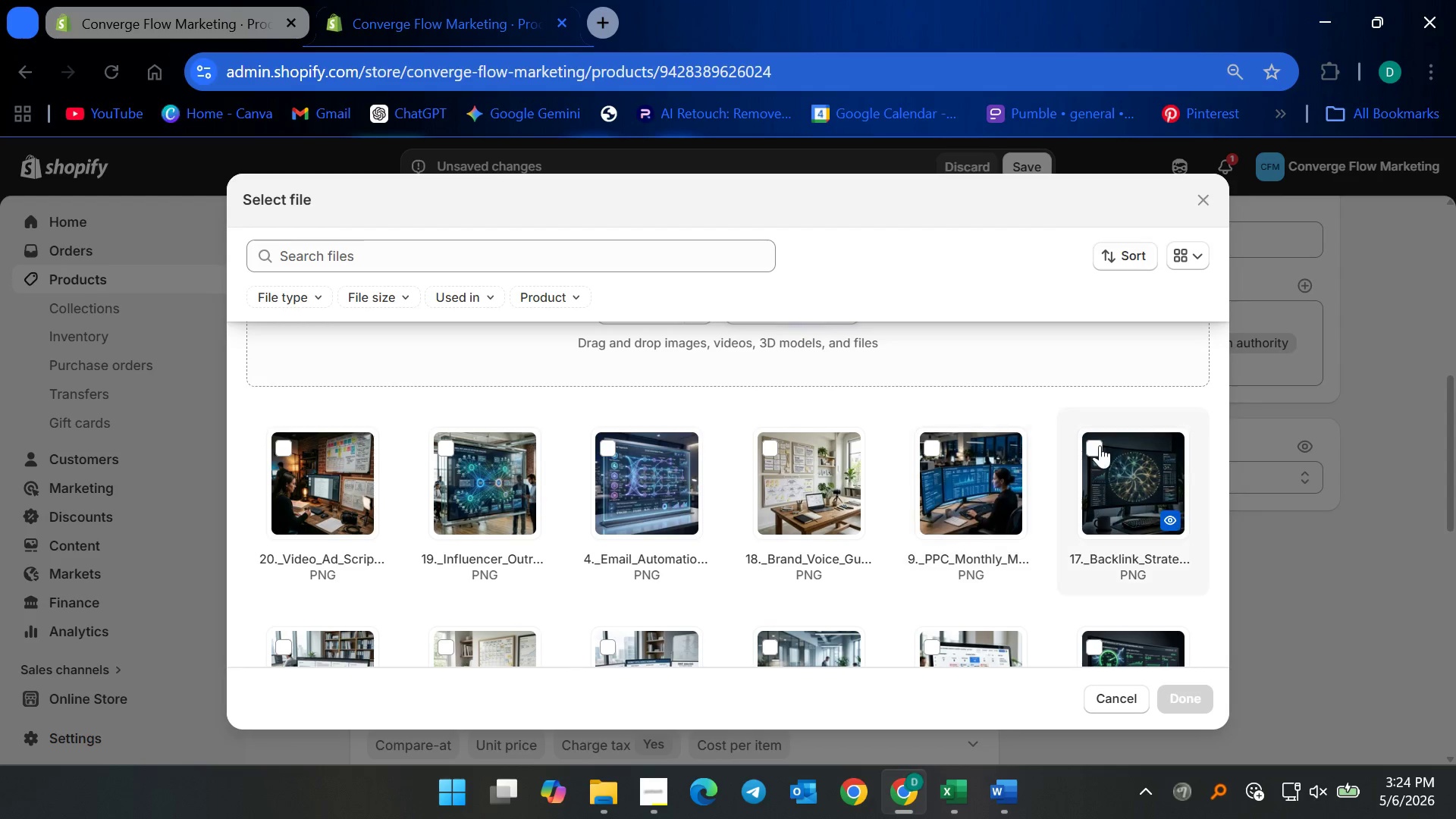 
left_click([1097, 441])
 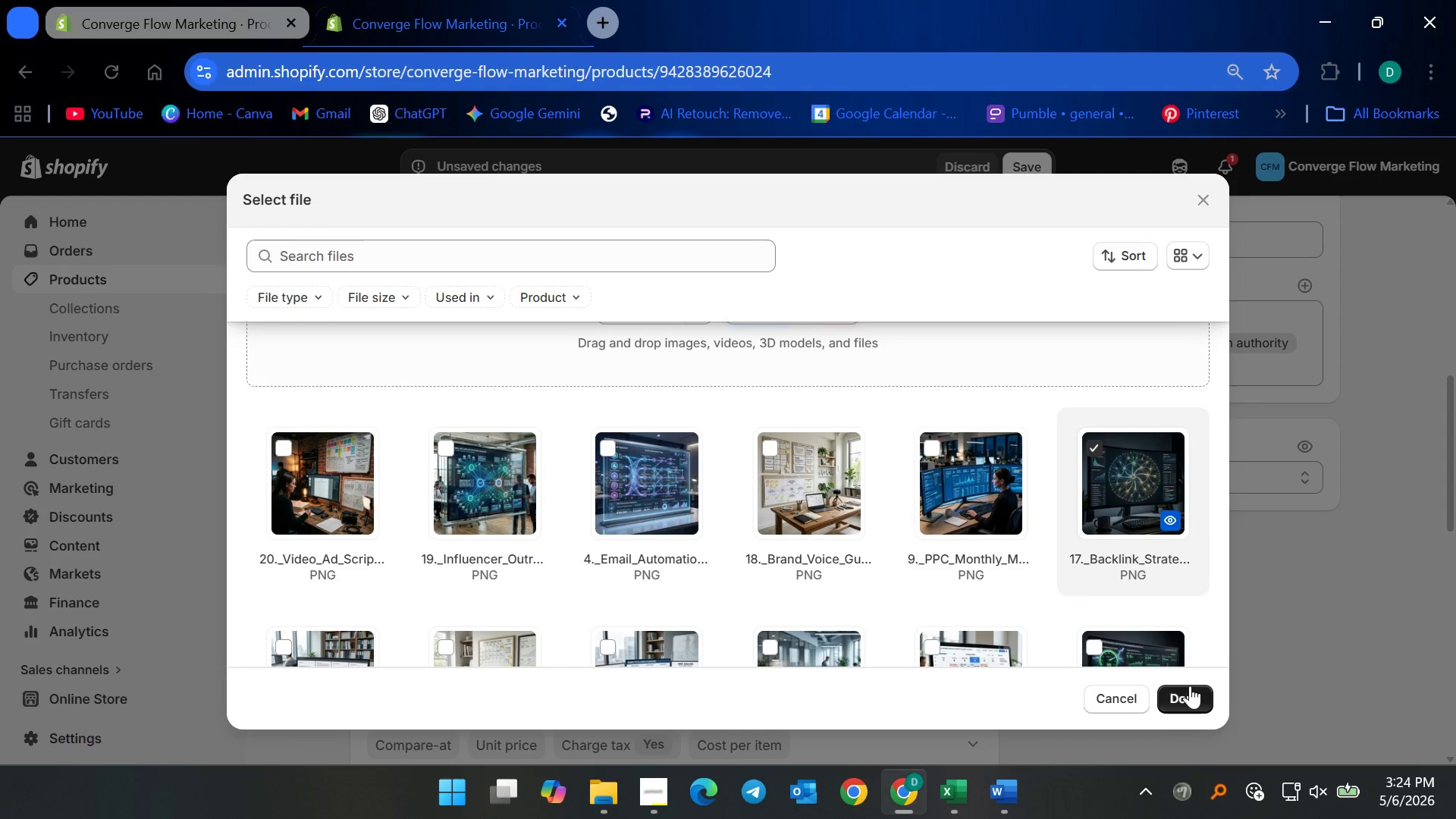 
left_click([1191, 691])
 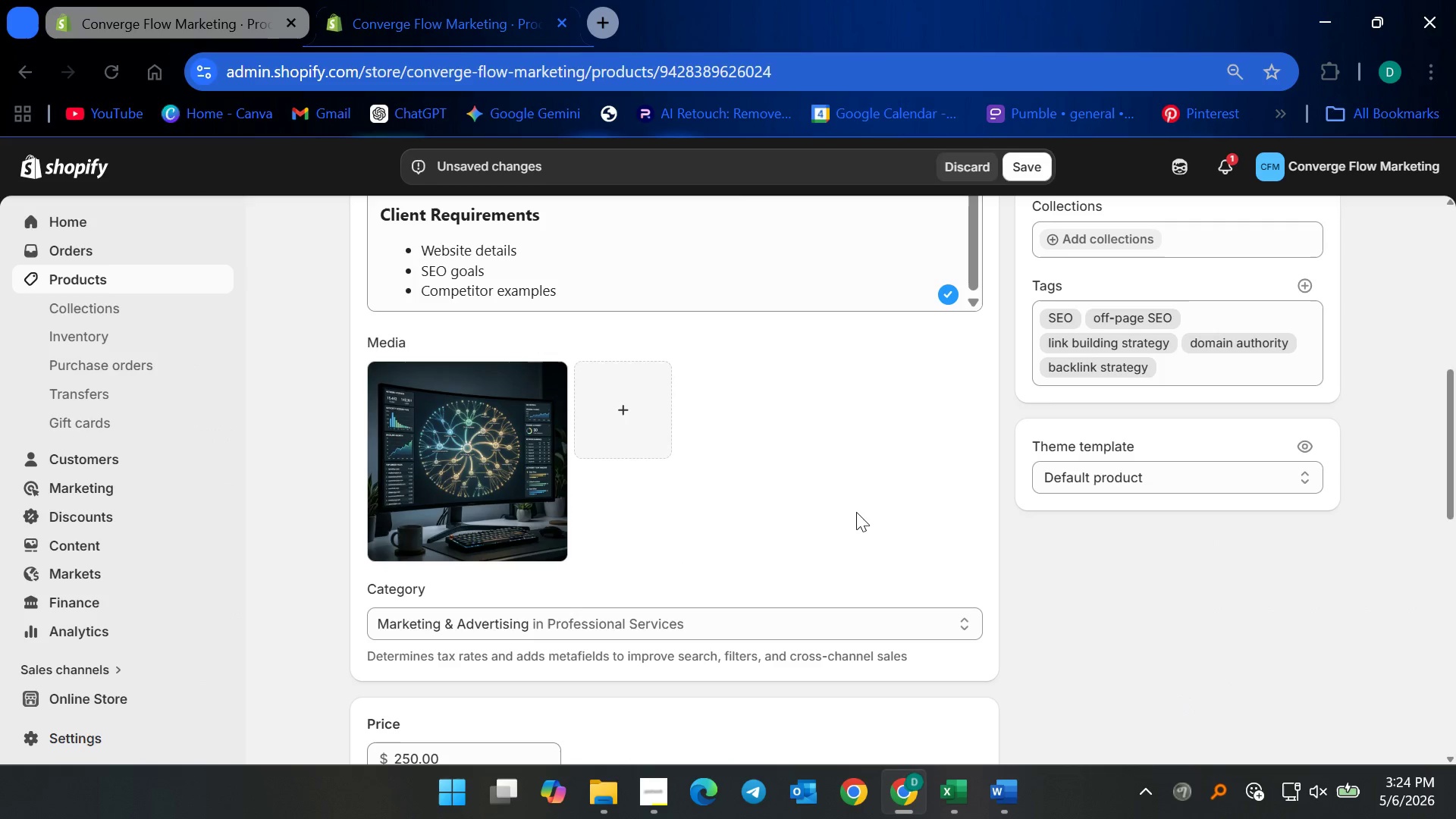 
scroll: coordinate [956, 534], scroll_direction: up, amount: 1.0
 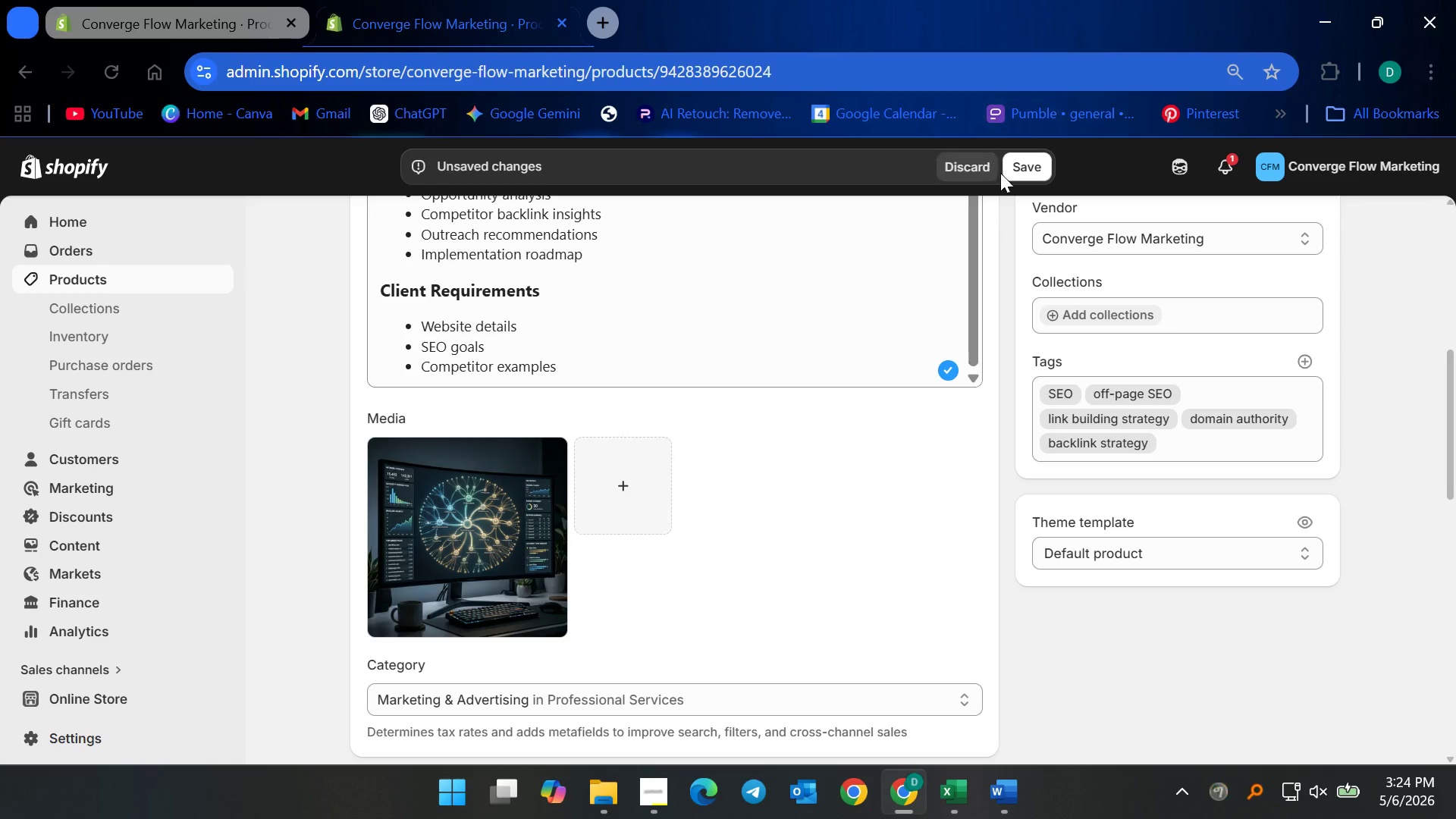 
left_click([1033, 167])
 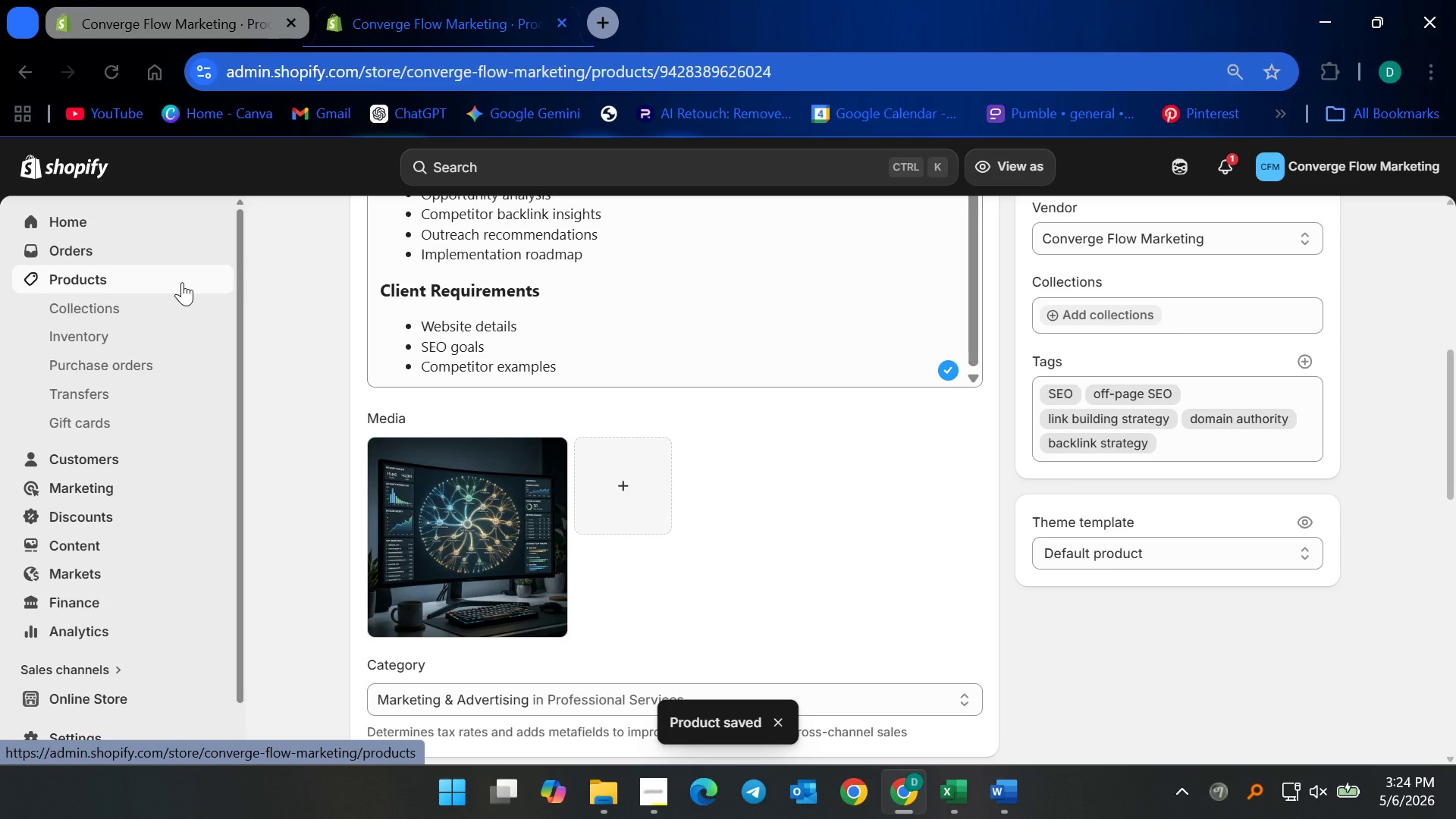 
wait(5.38)
 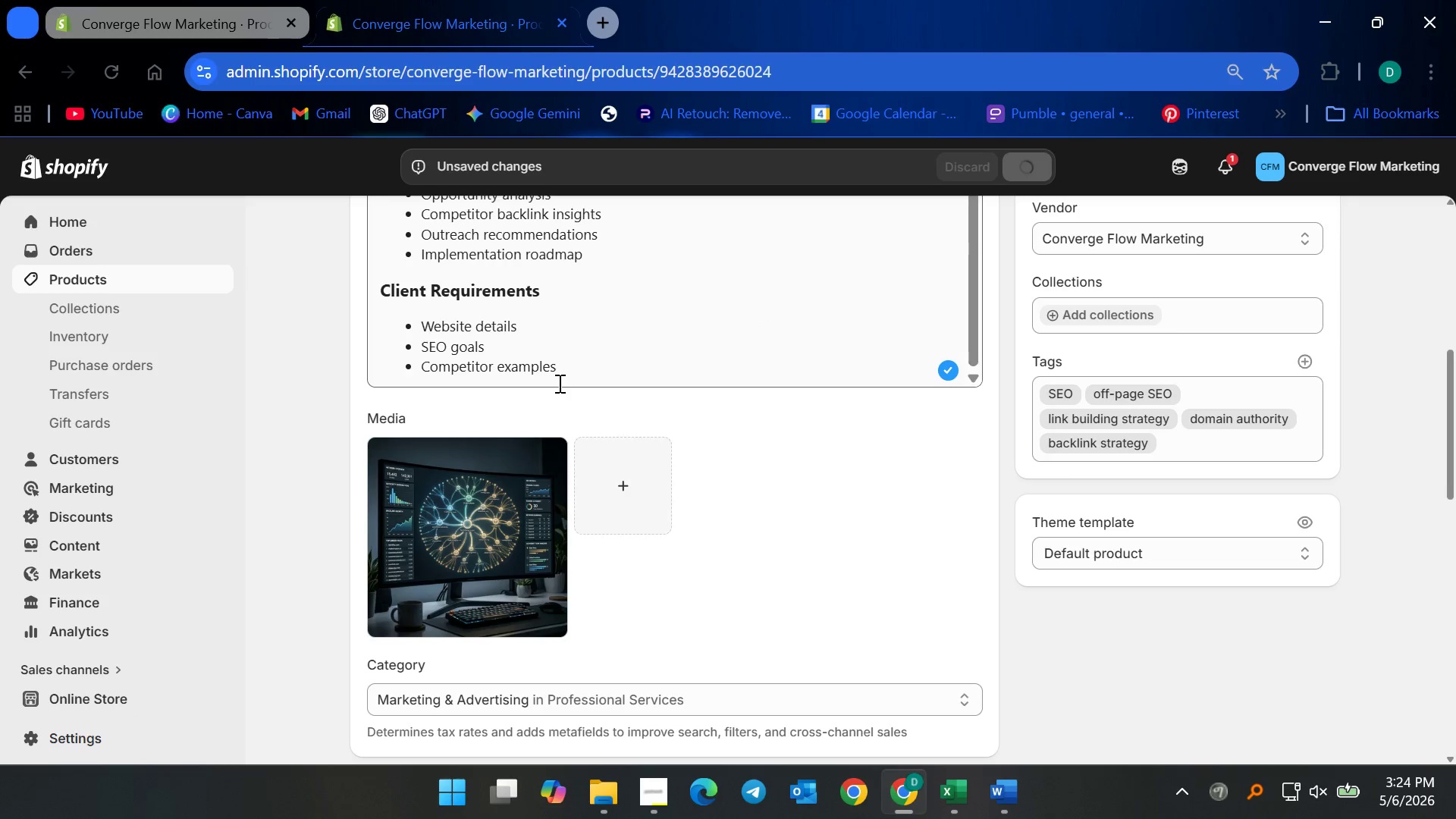 
left_click([182, 281])
 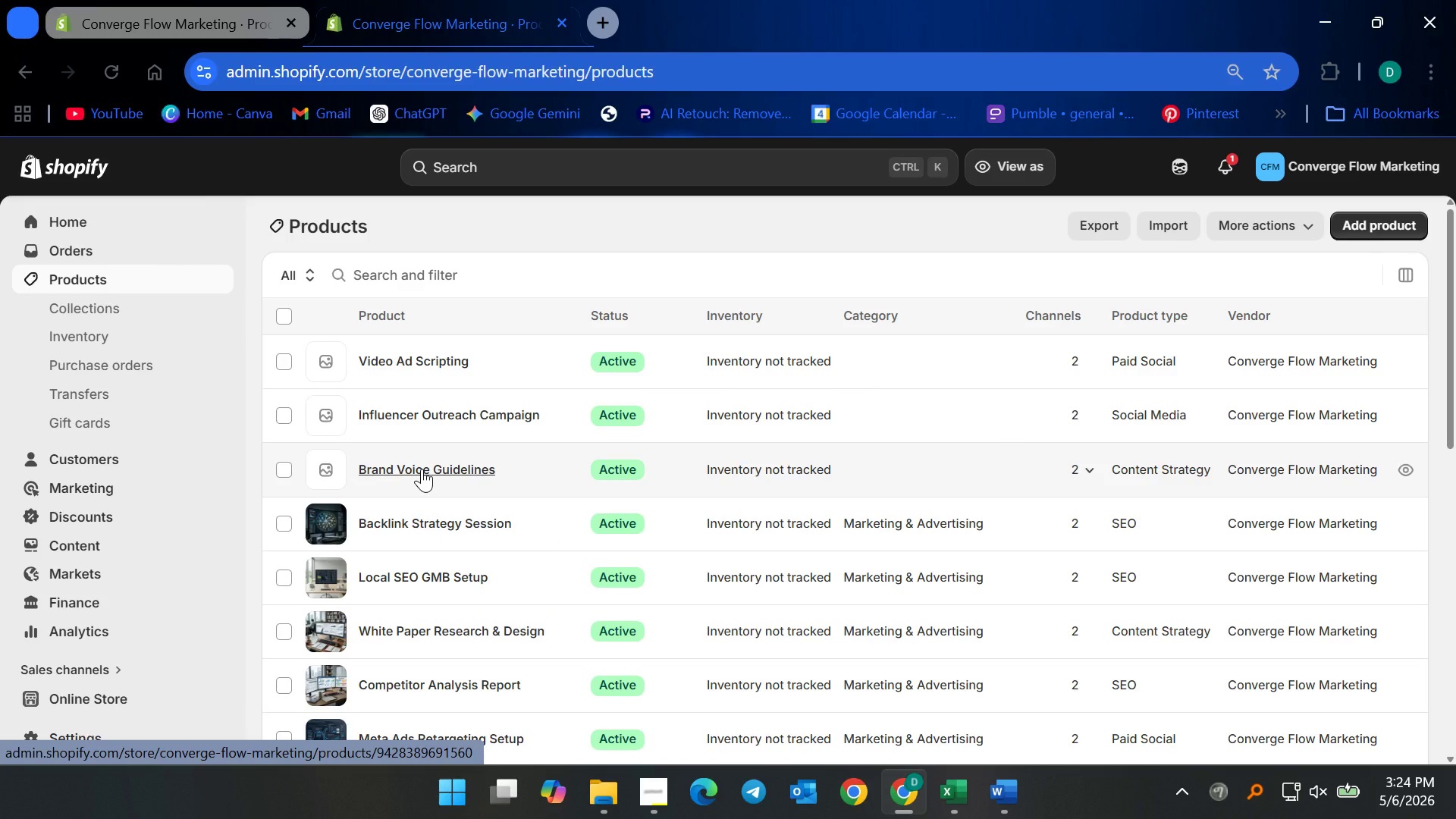 
left_click([422, 469])
 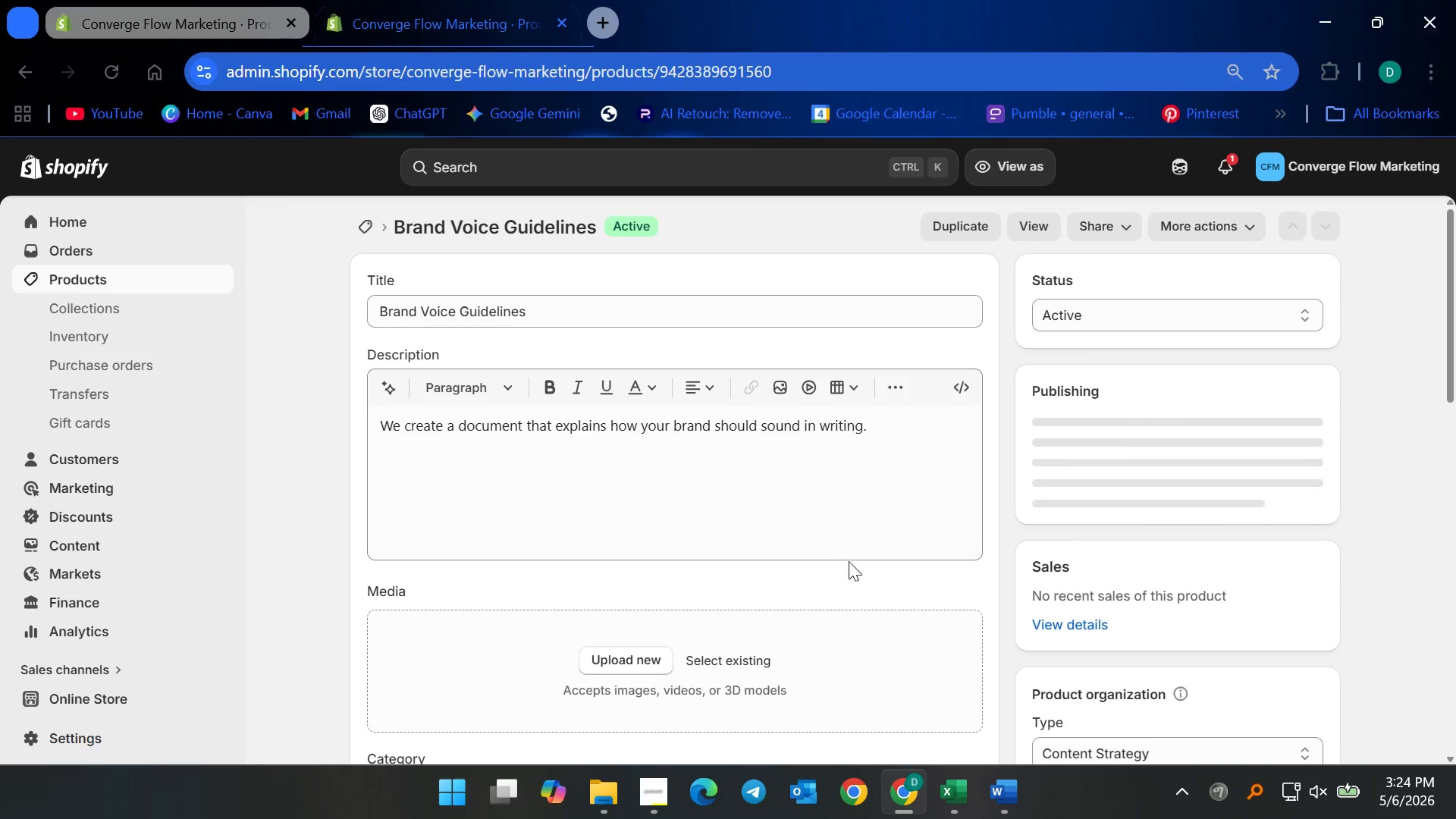 
scroll: coordinate [819, 607], scroll_direction: down, amount: 4.0
 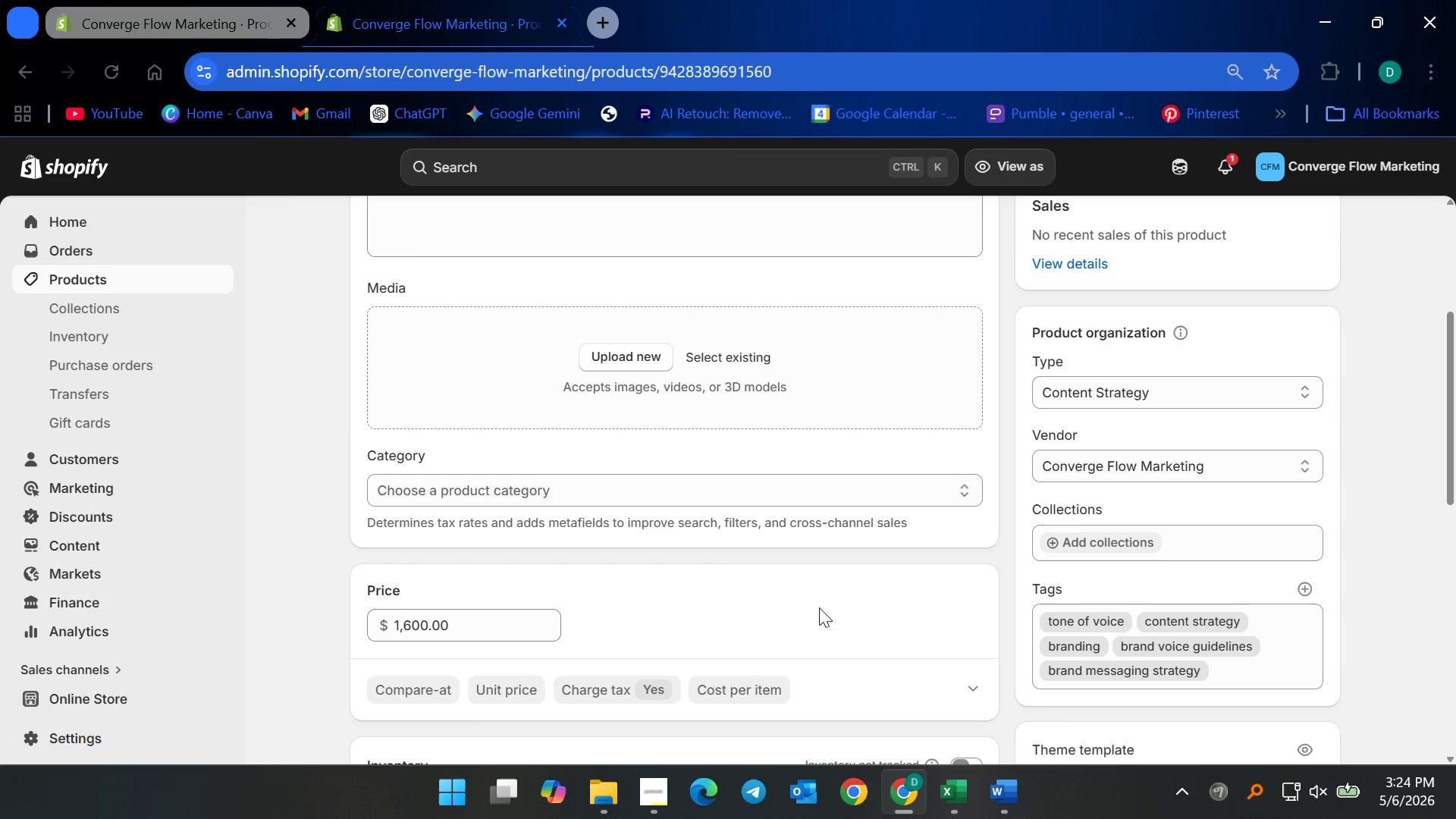 
scroll: coordinate [819, 607], scroll_direction: up, amount: 6.0
 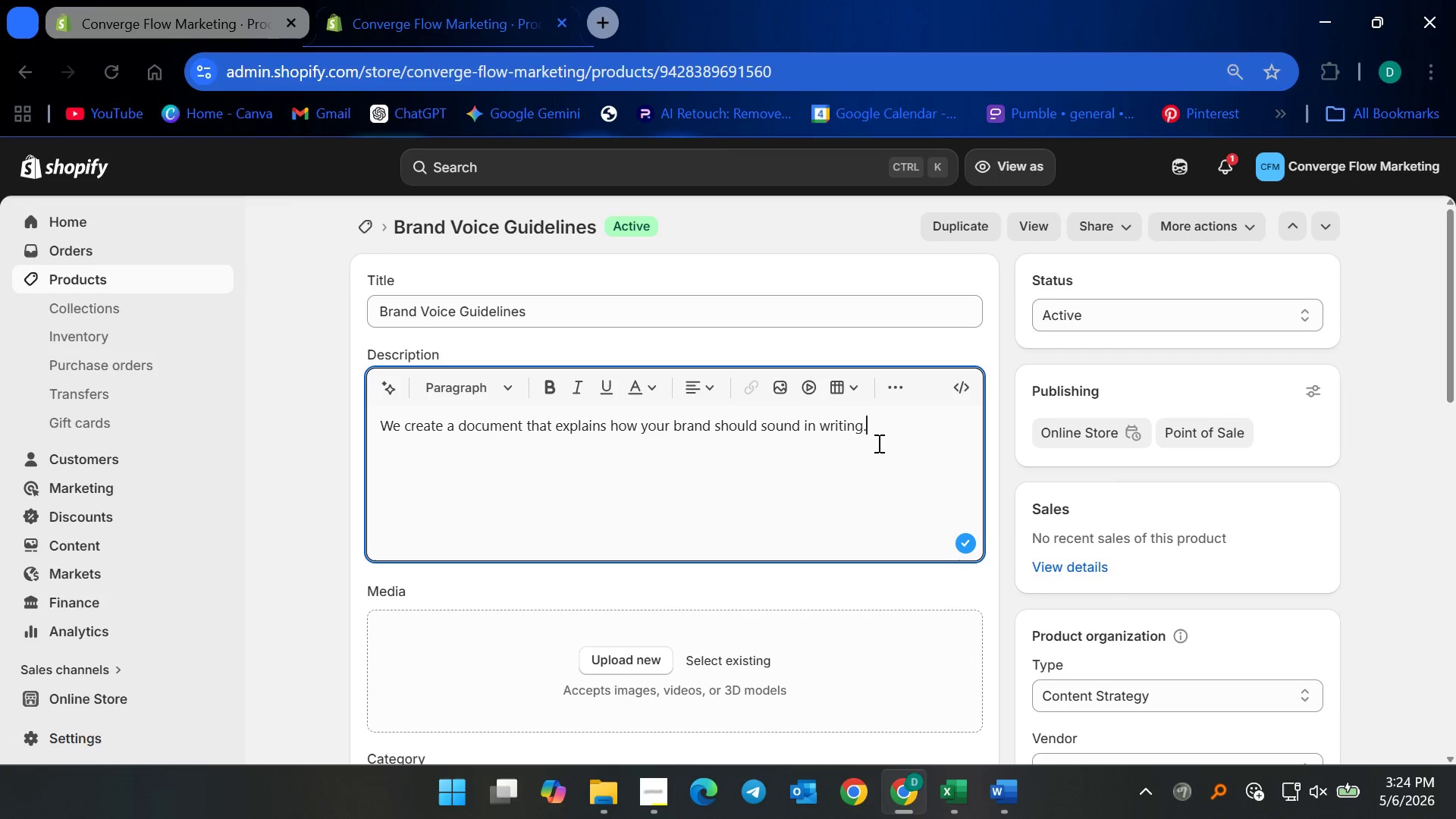 
key(Control+ControlLeft)
 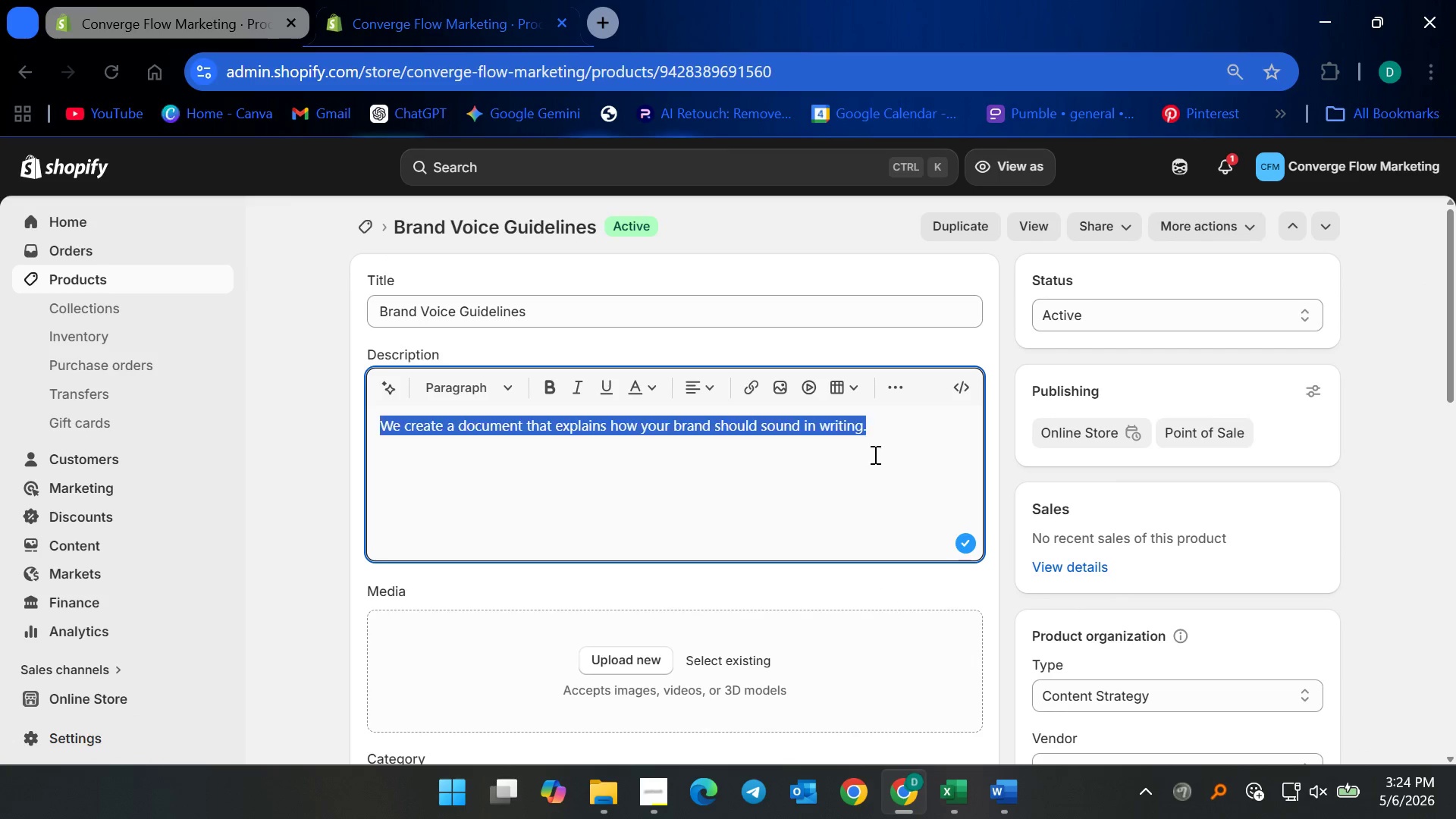 
key(Control+A)
 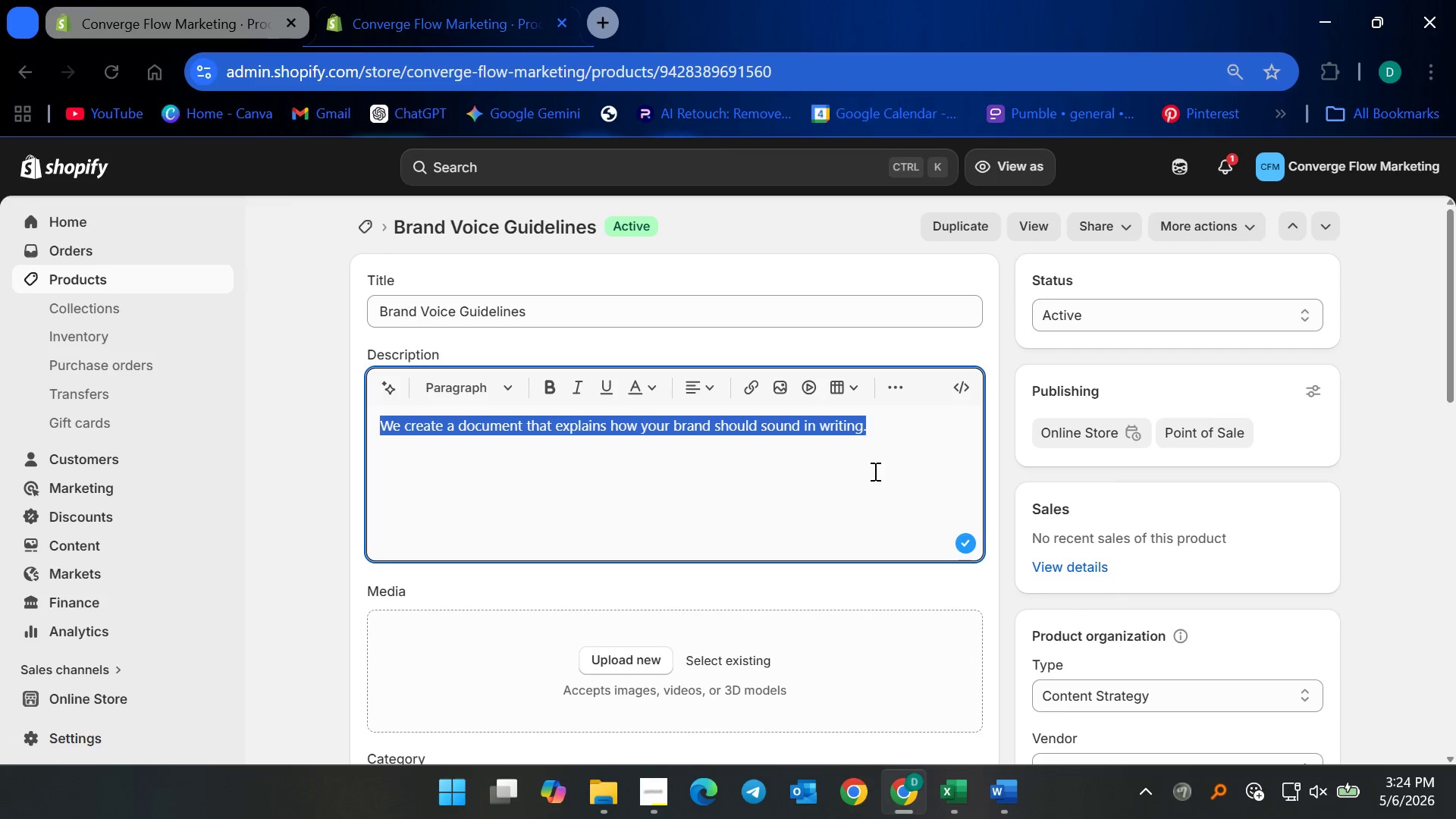 
key(Backspace)
 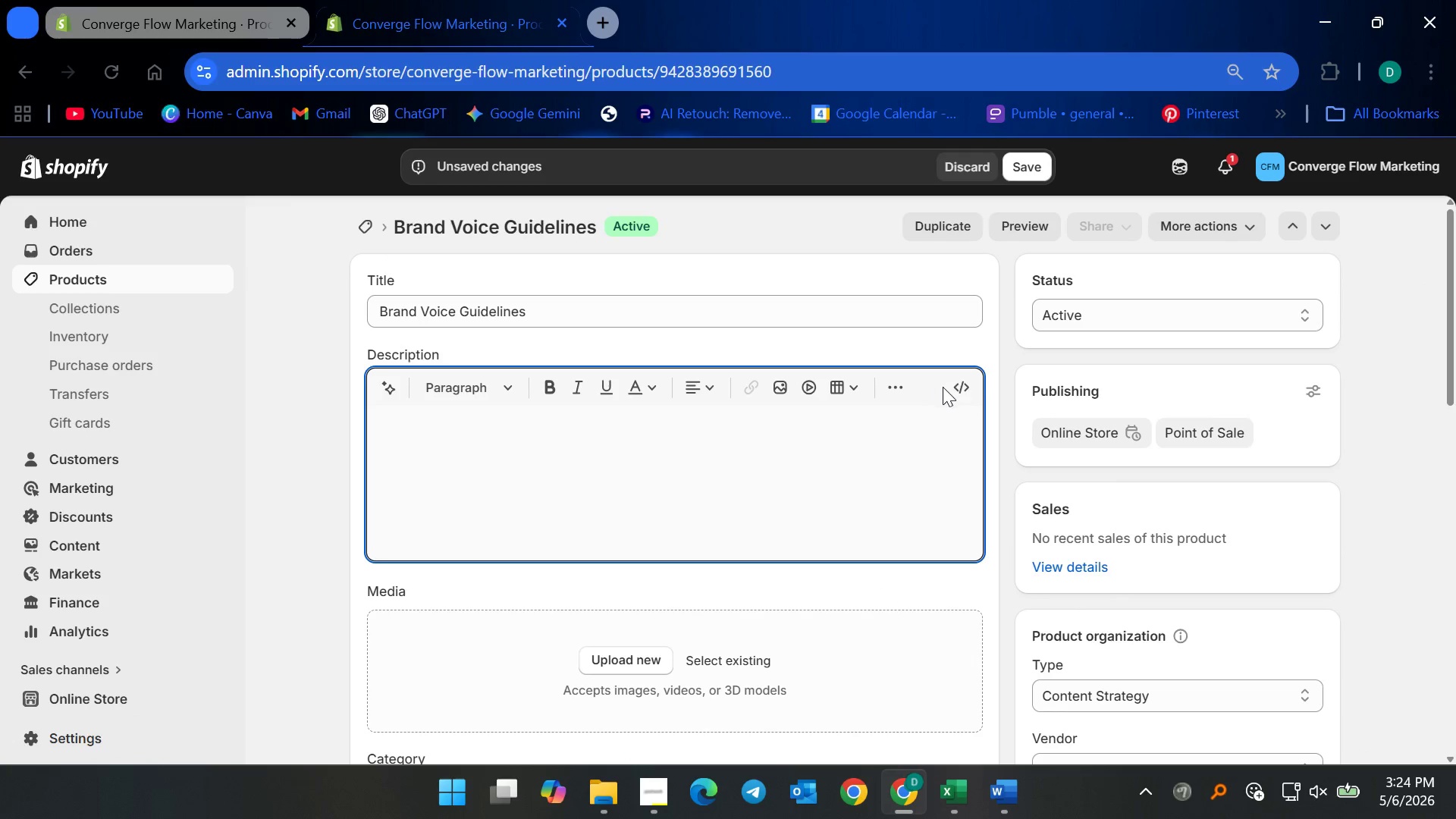 
left_click([959, 387])
 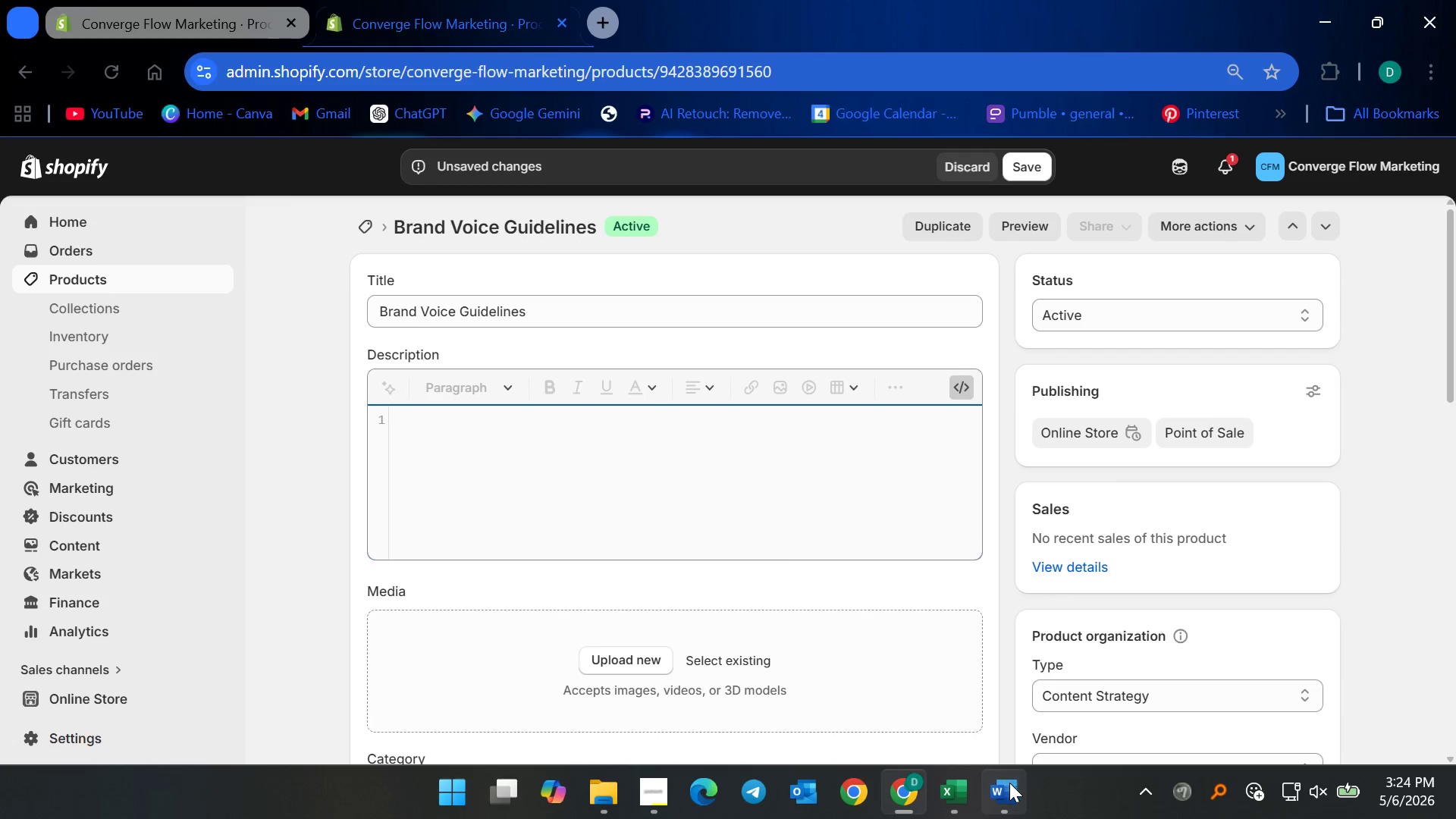 
left_click([1011, 786])
 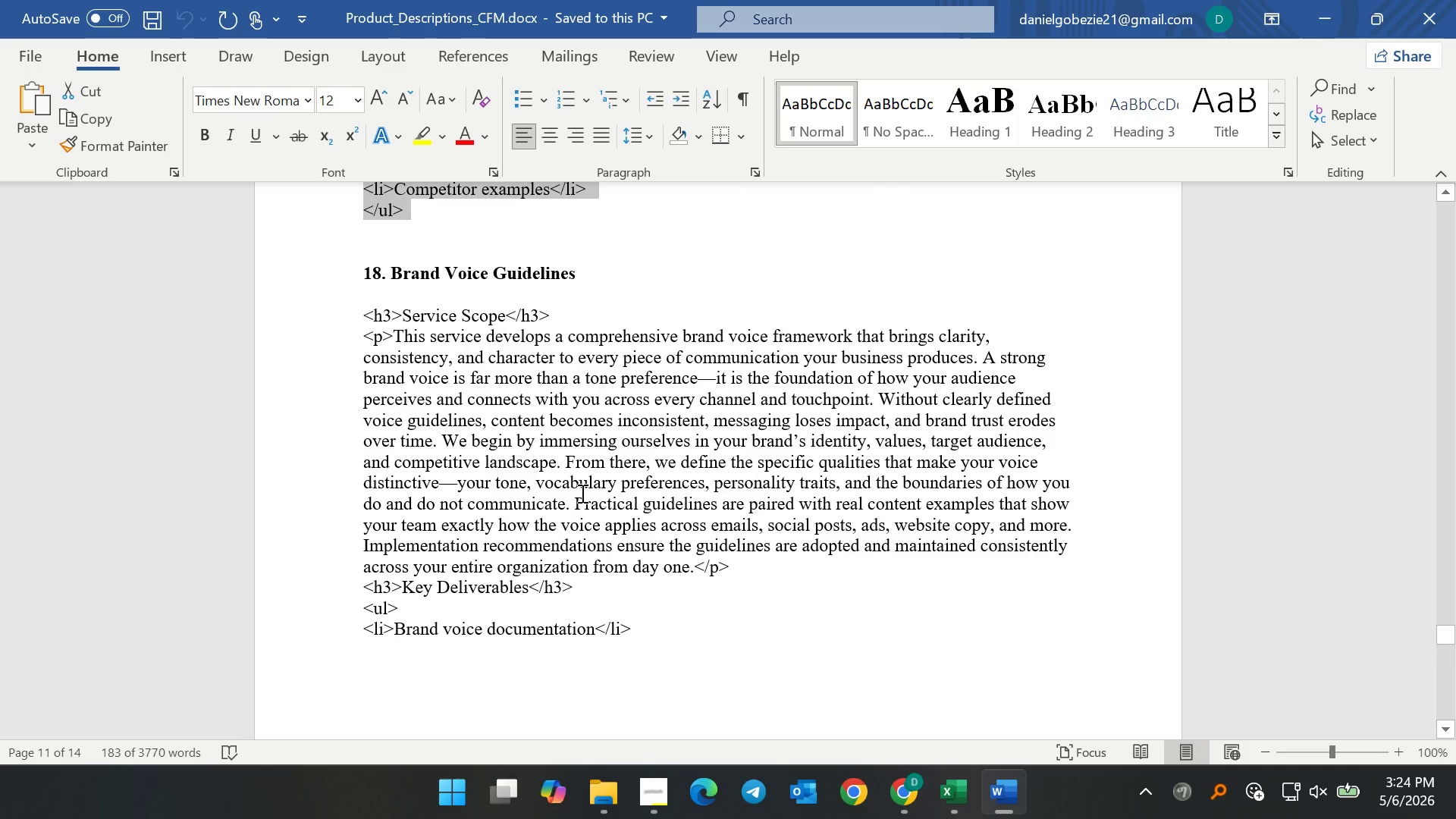 
left_click([435, 391])
 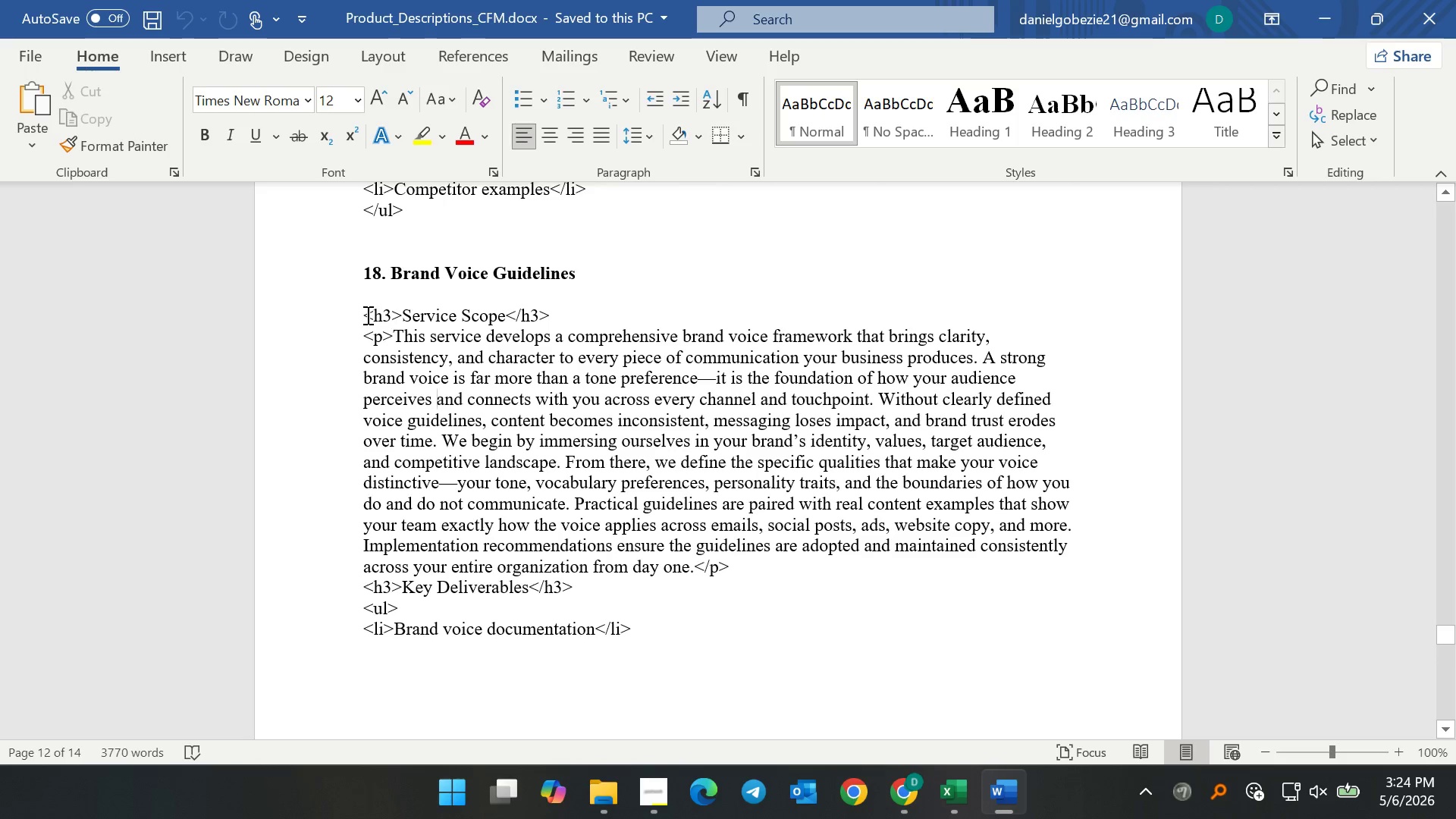 
left_click_drag(start_coordinate=[366, 315], to_coordinate=[418, 411])
 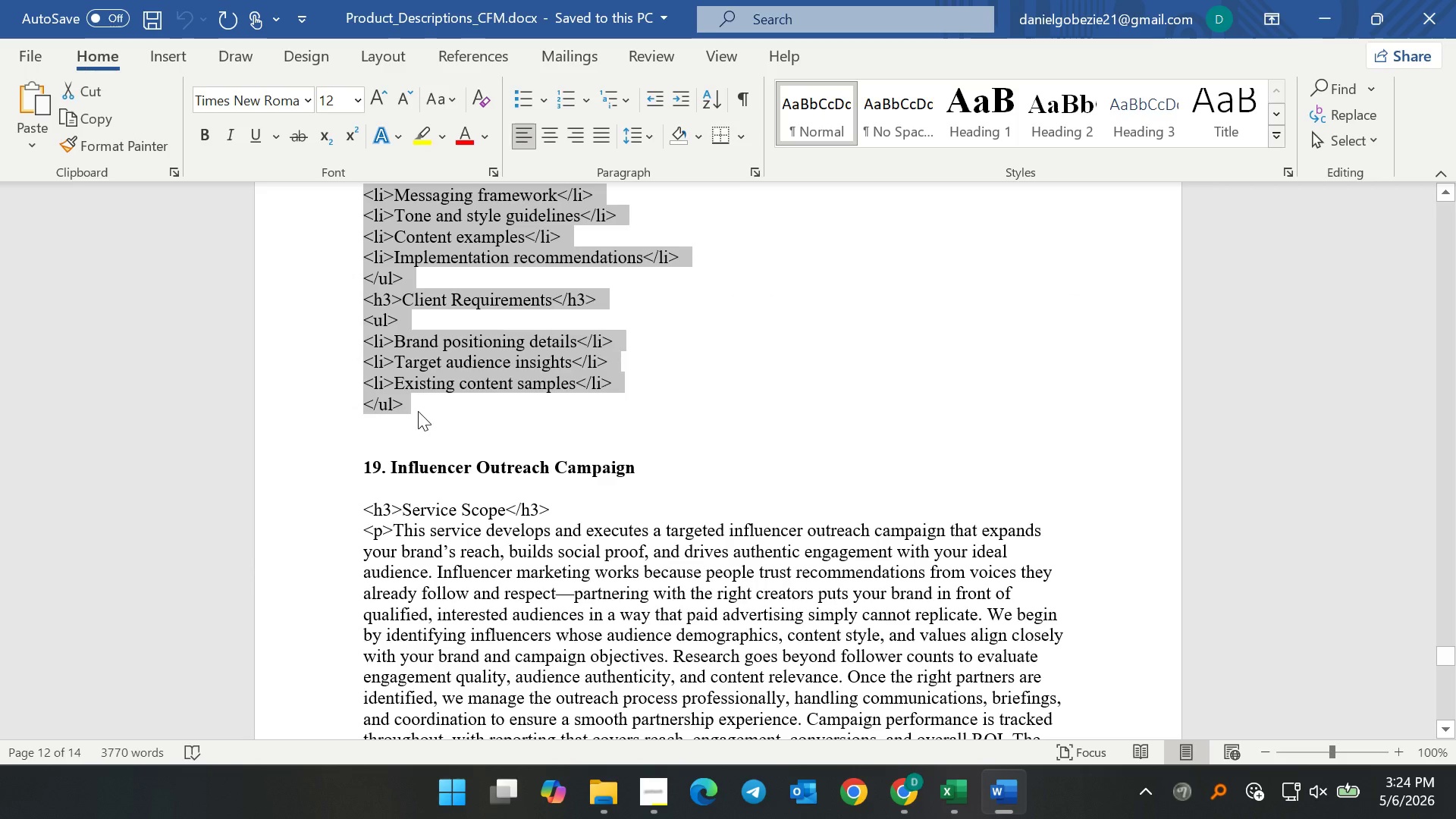 
key(Control+C)
 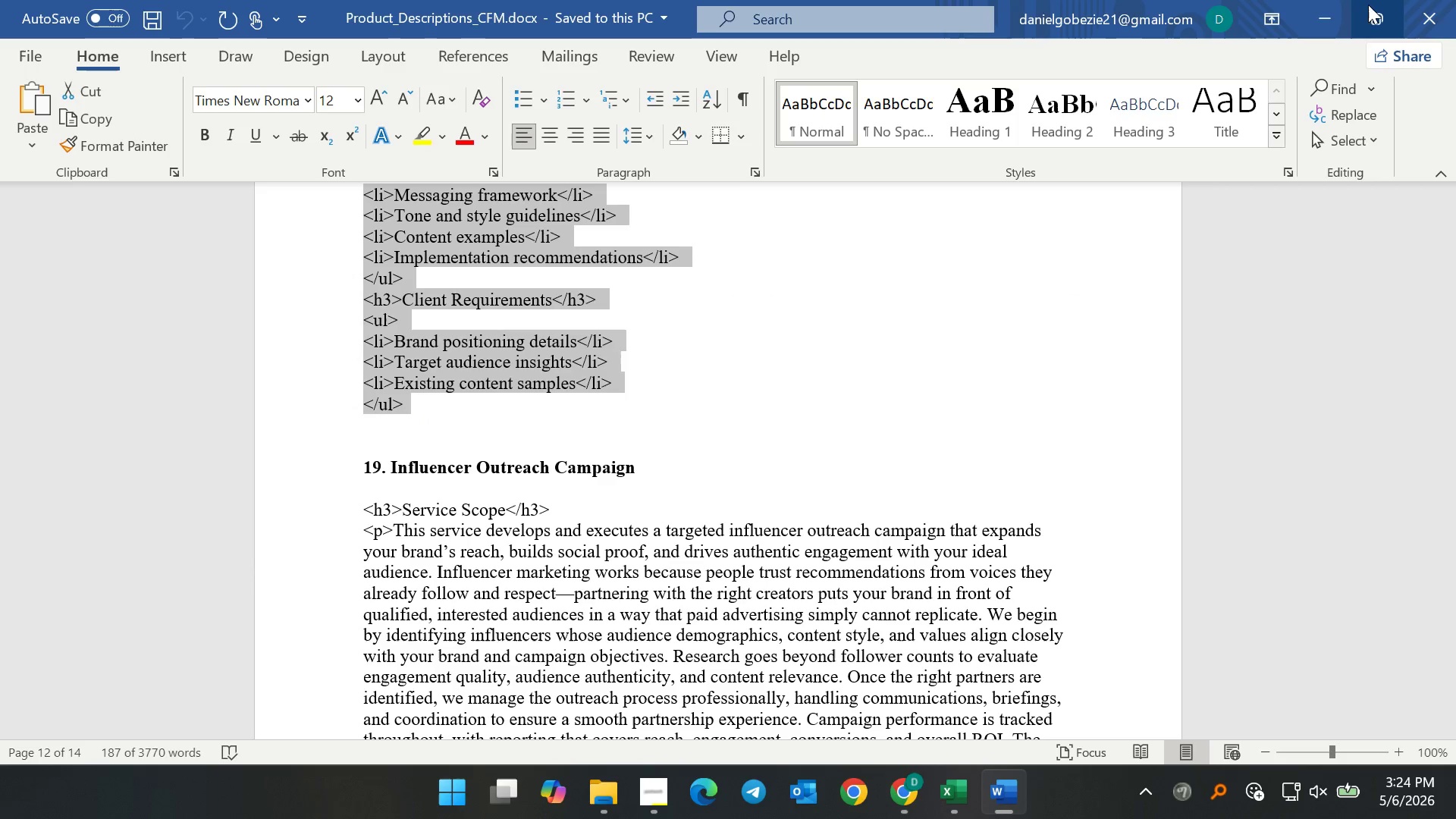 
key(Control+C)
 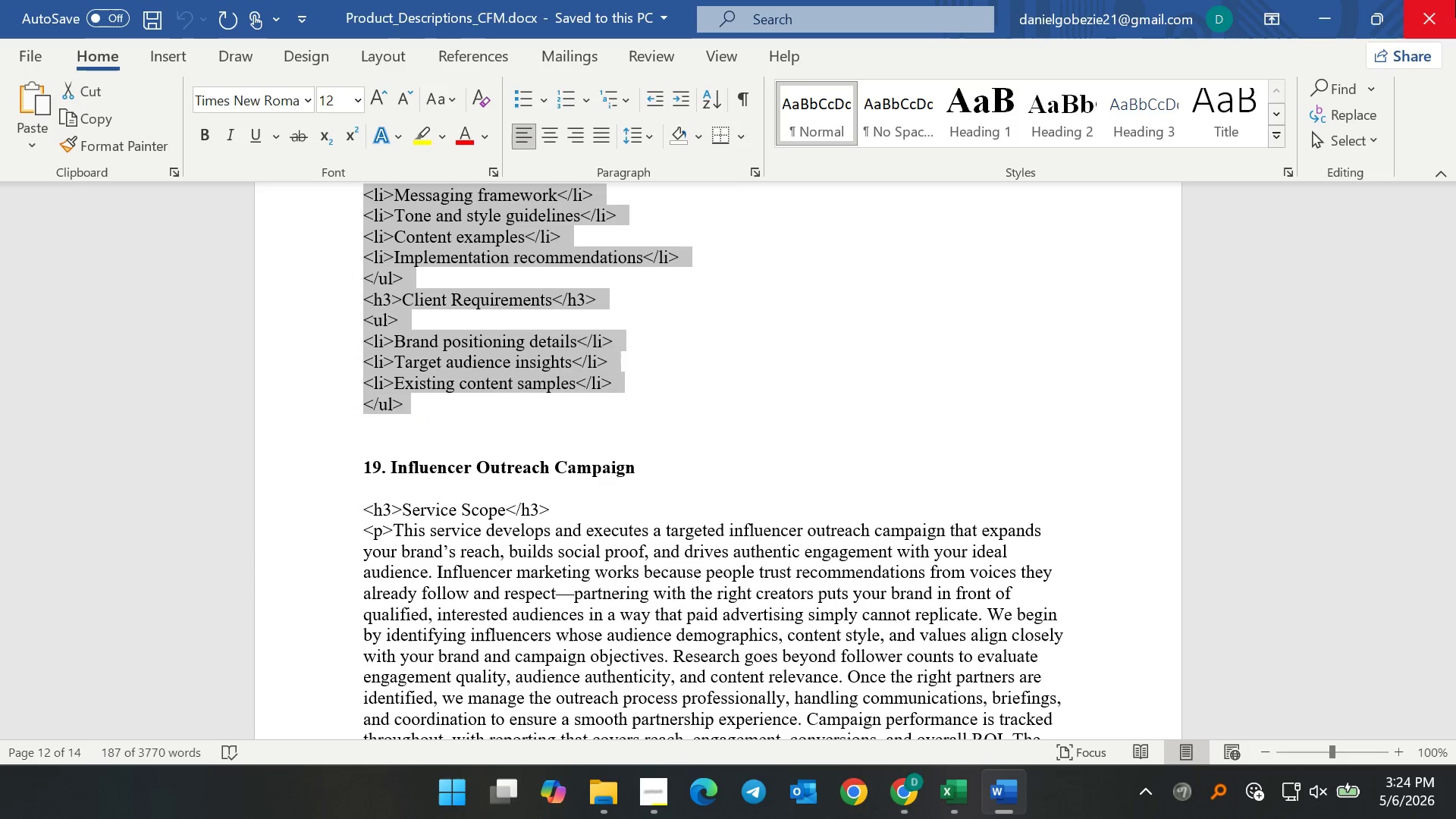 
key(Control+C)
 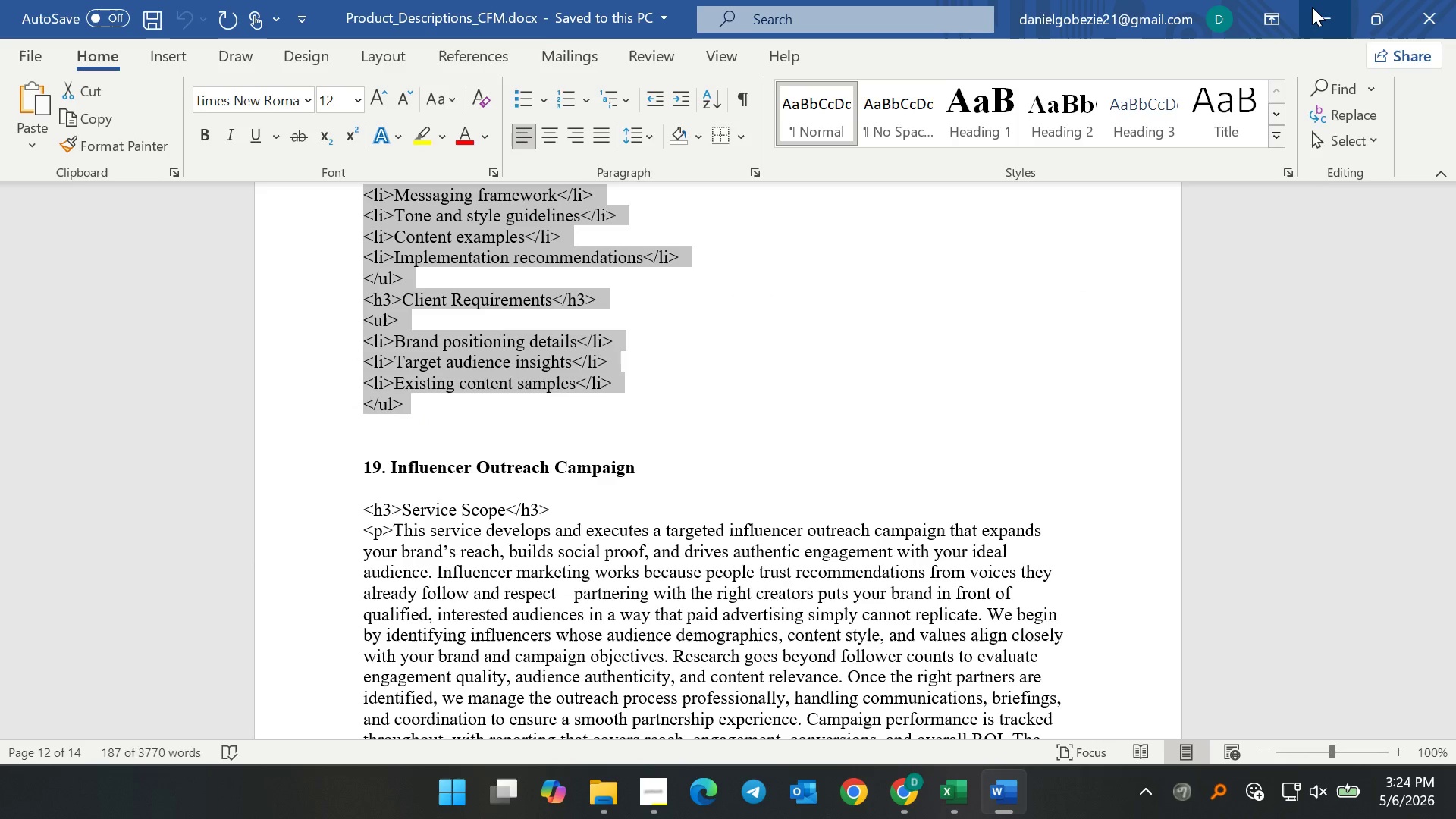 
left_click([1312, 7])
 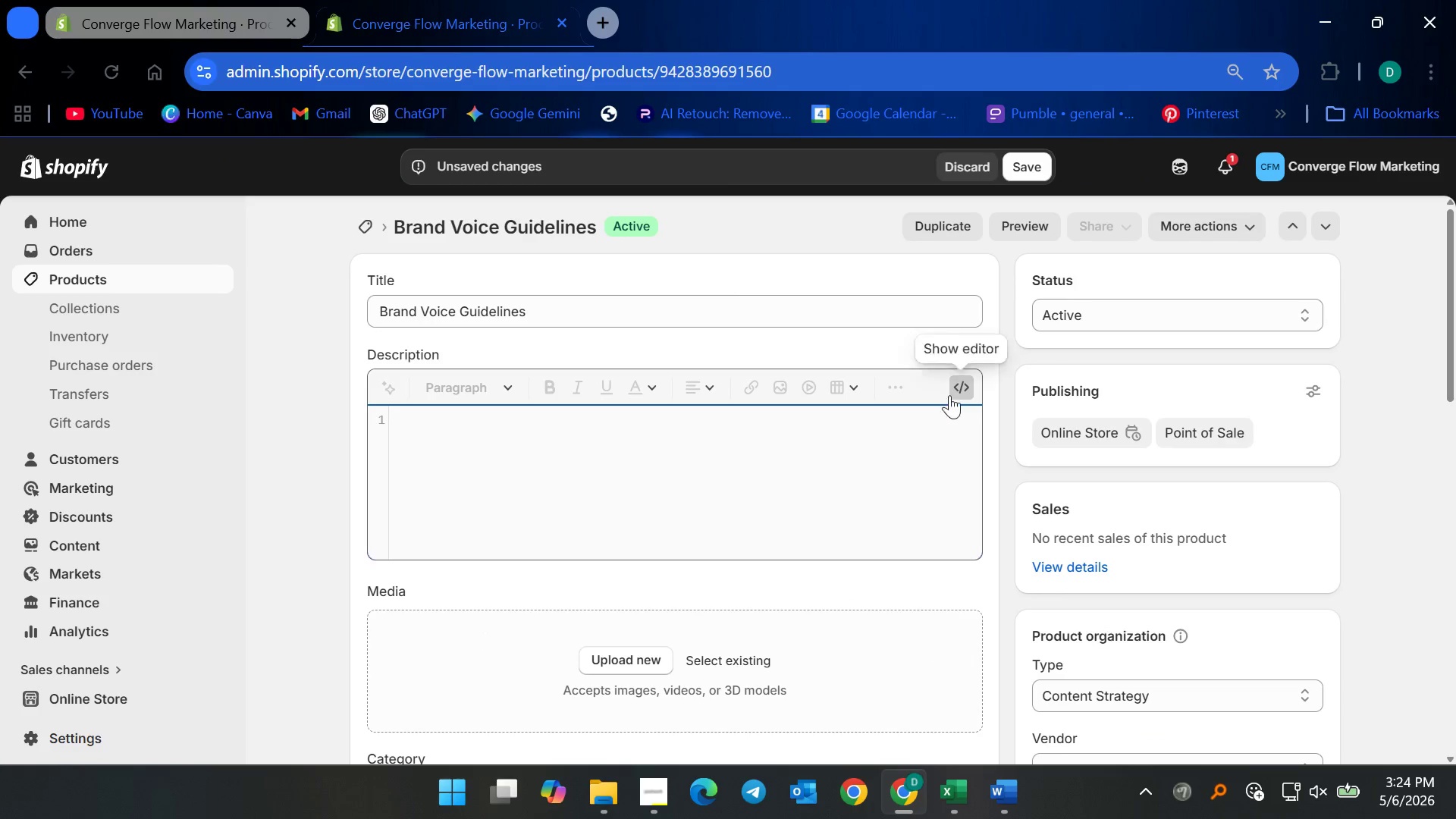 
left_click([618, 475])
 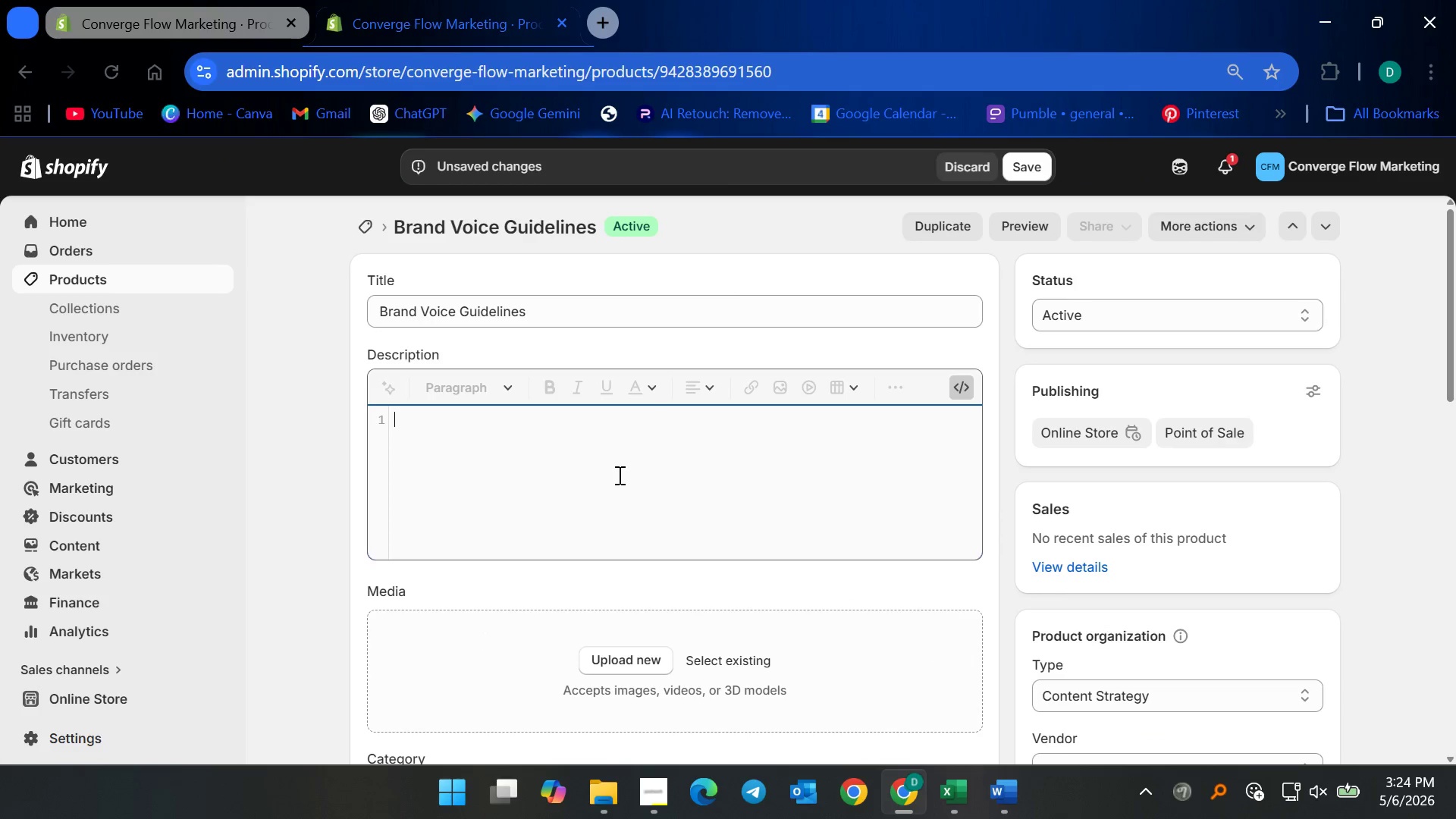 
key(Control+V)
 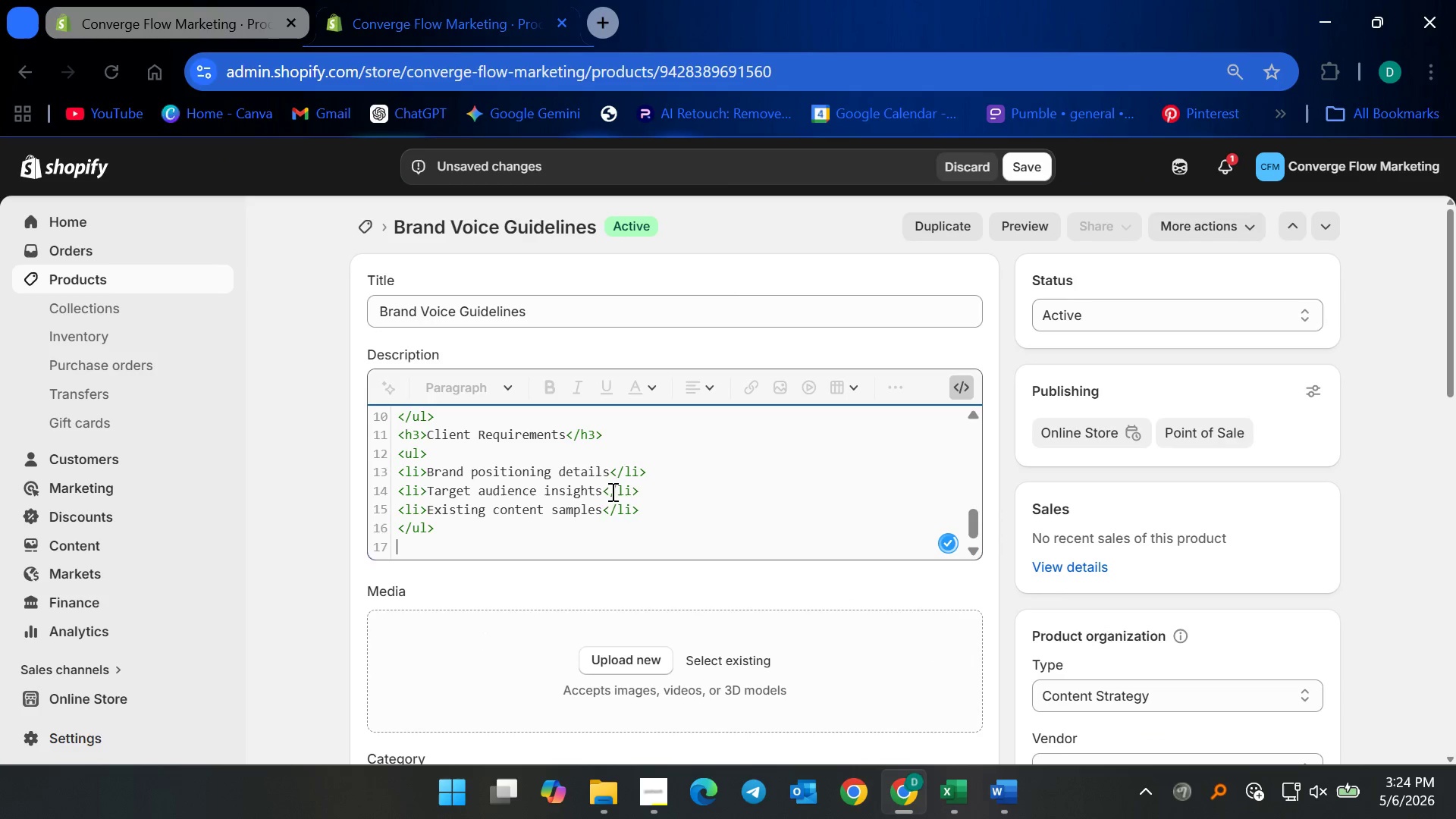 
key(Backspace)
 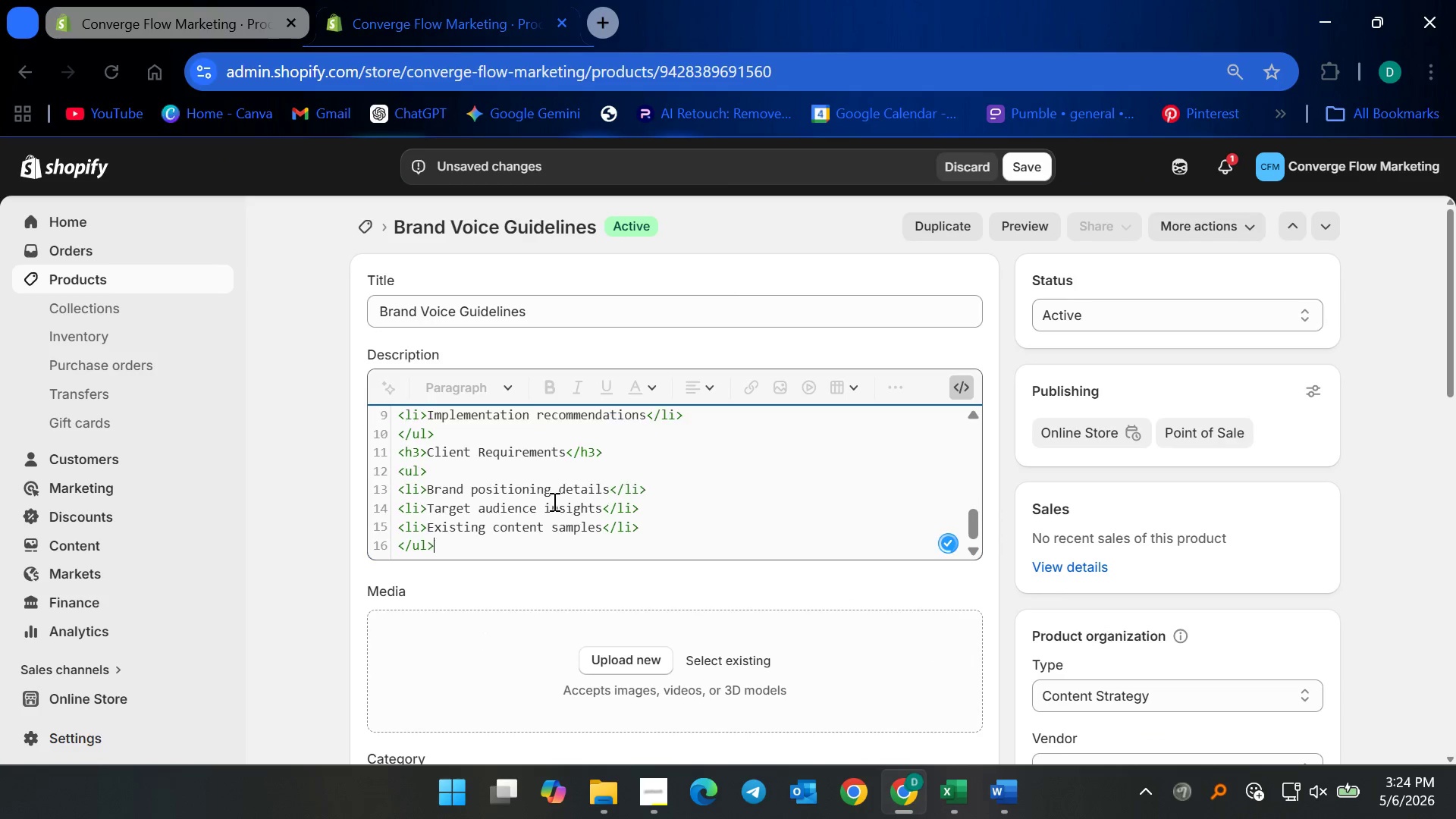 
scroll: coordinate [549, 507], scroll_direction: up, amount: 9.0
 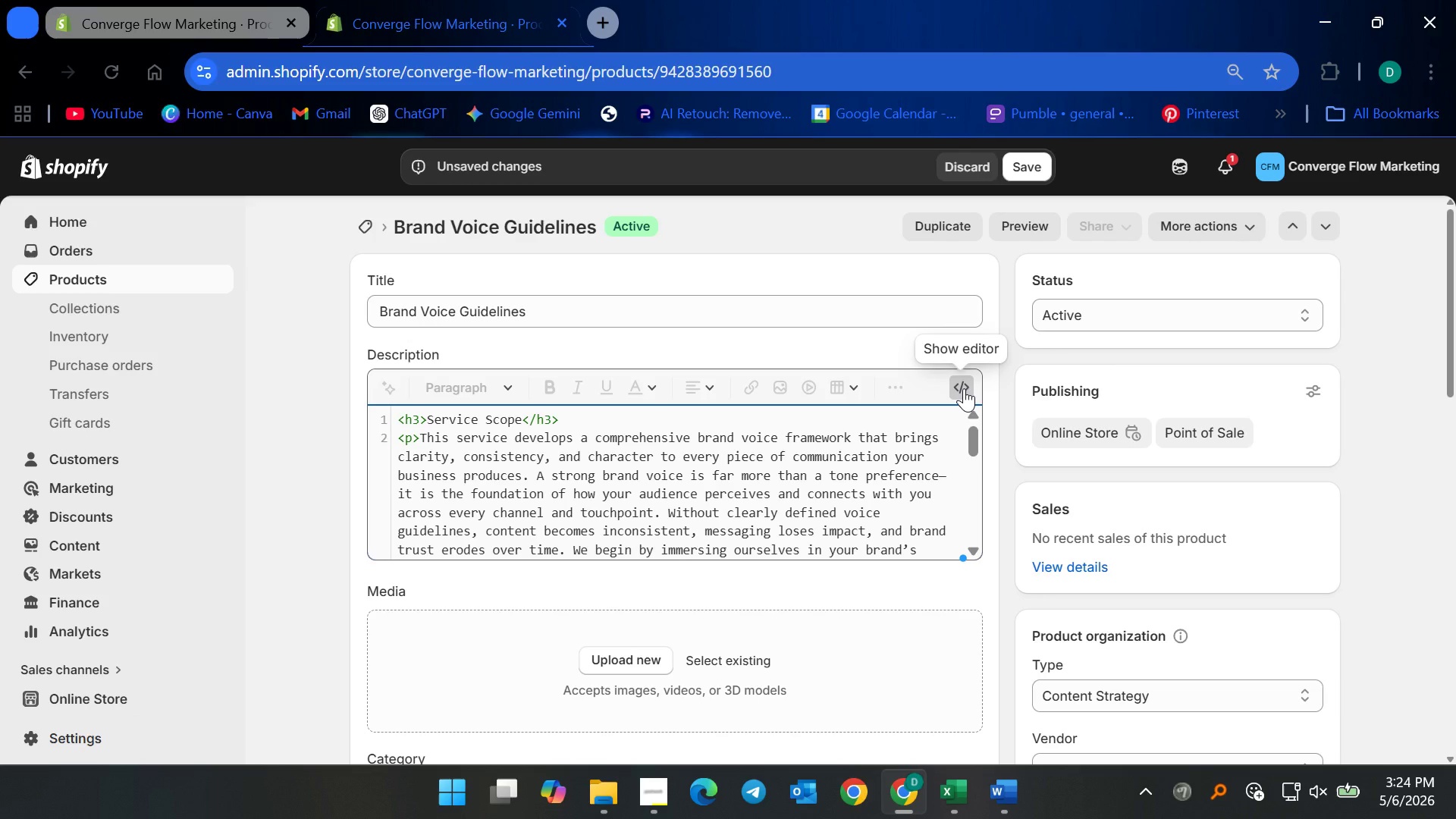 
left_click([964, 388])
 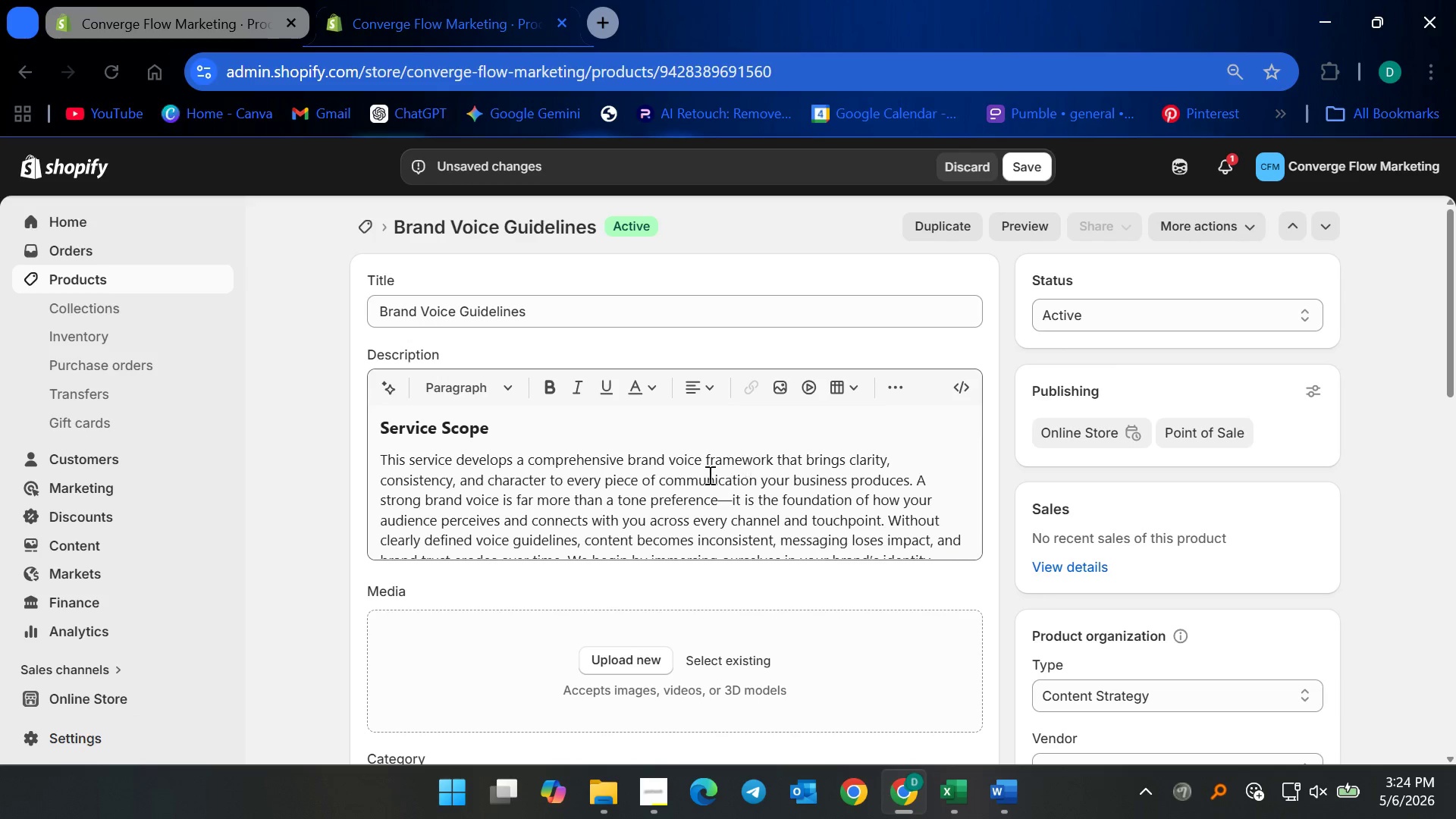 
left_click([686, 479])
 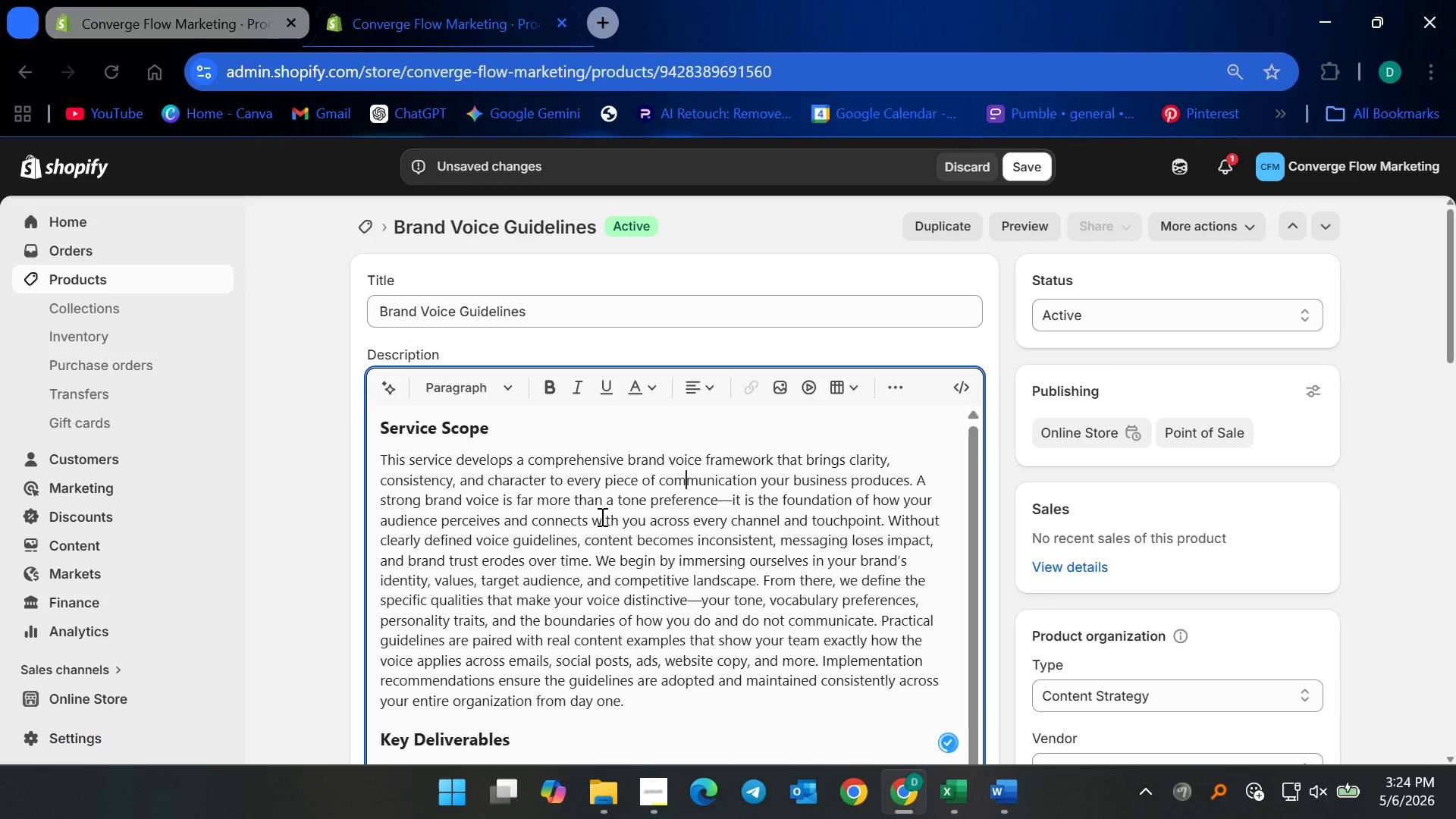 
scroll: coordinate [628, 596], scroll_direction: down, amount: 6.0
 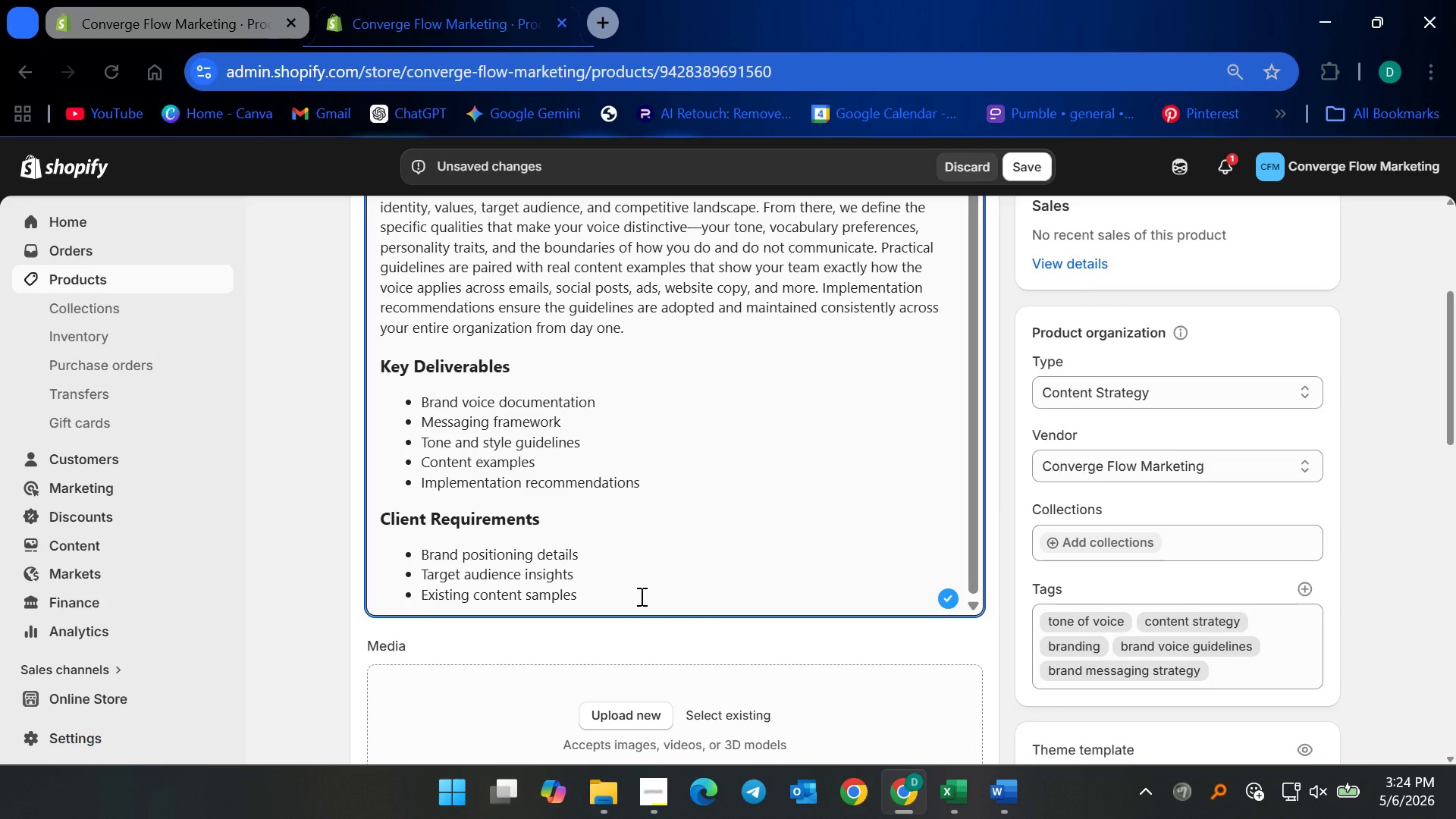 
scroll: coordinate [664, 598], scroll_direction: up, amount: 6.0
 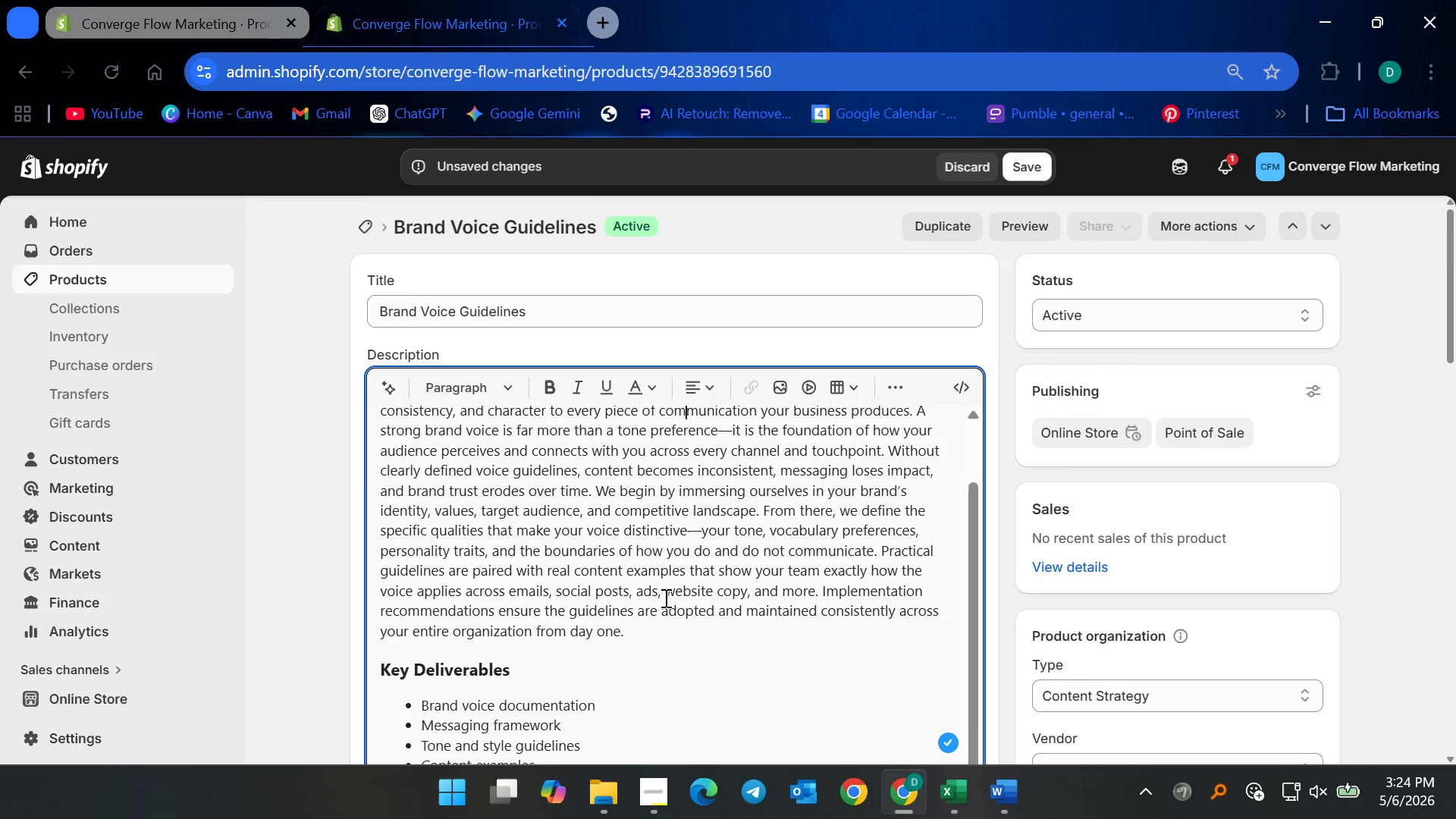 
scroll: coordinate [676, 595], scroll_direction: down, amount: 11.0
 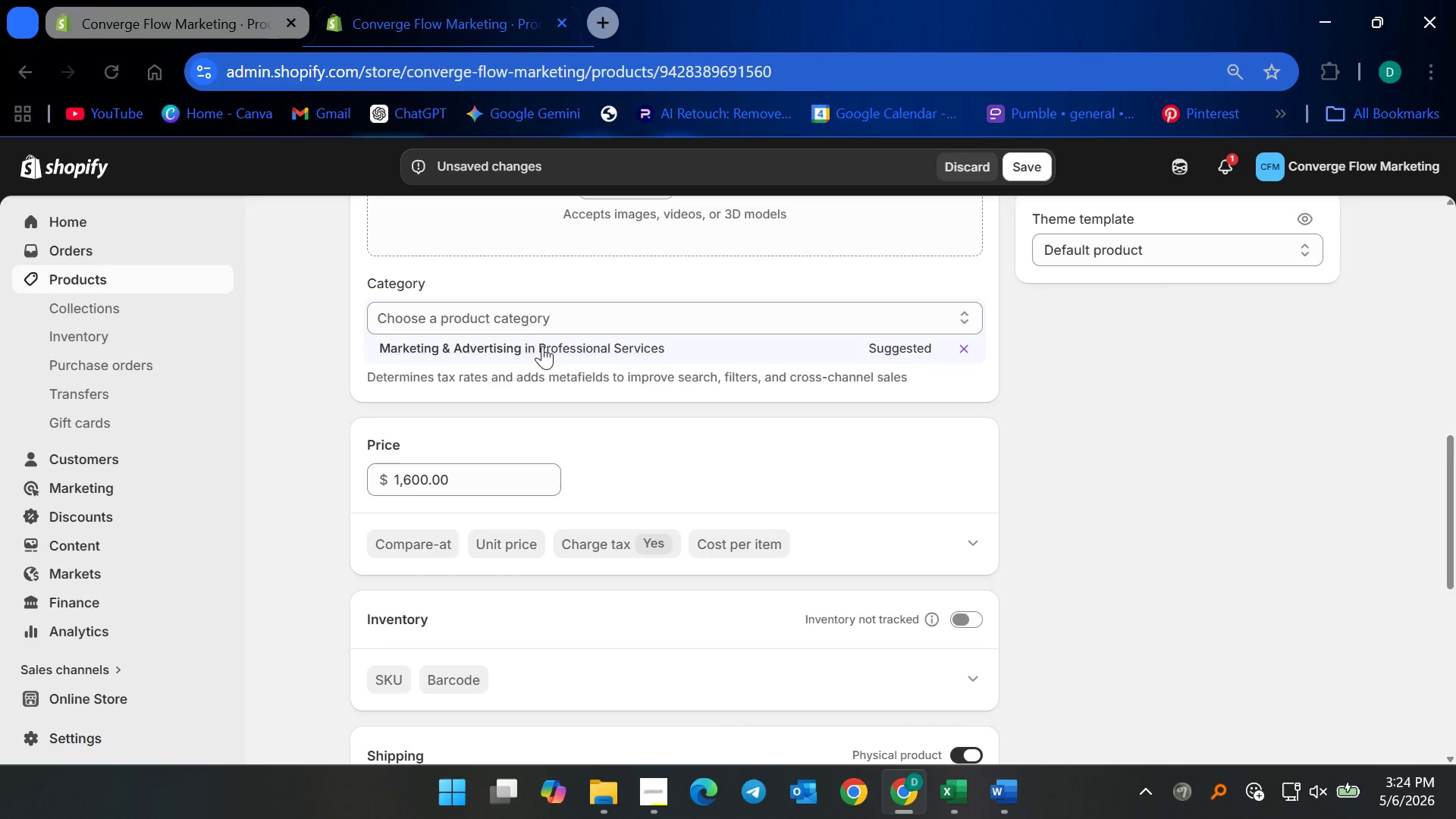 
left_click([547, 340])
 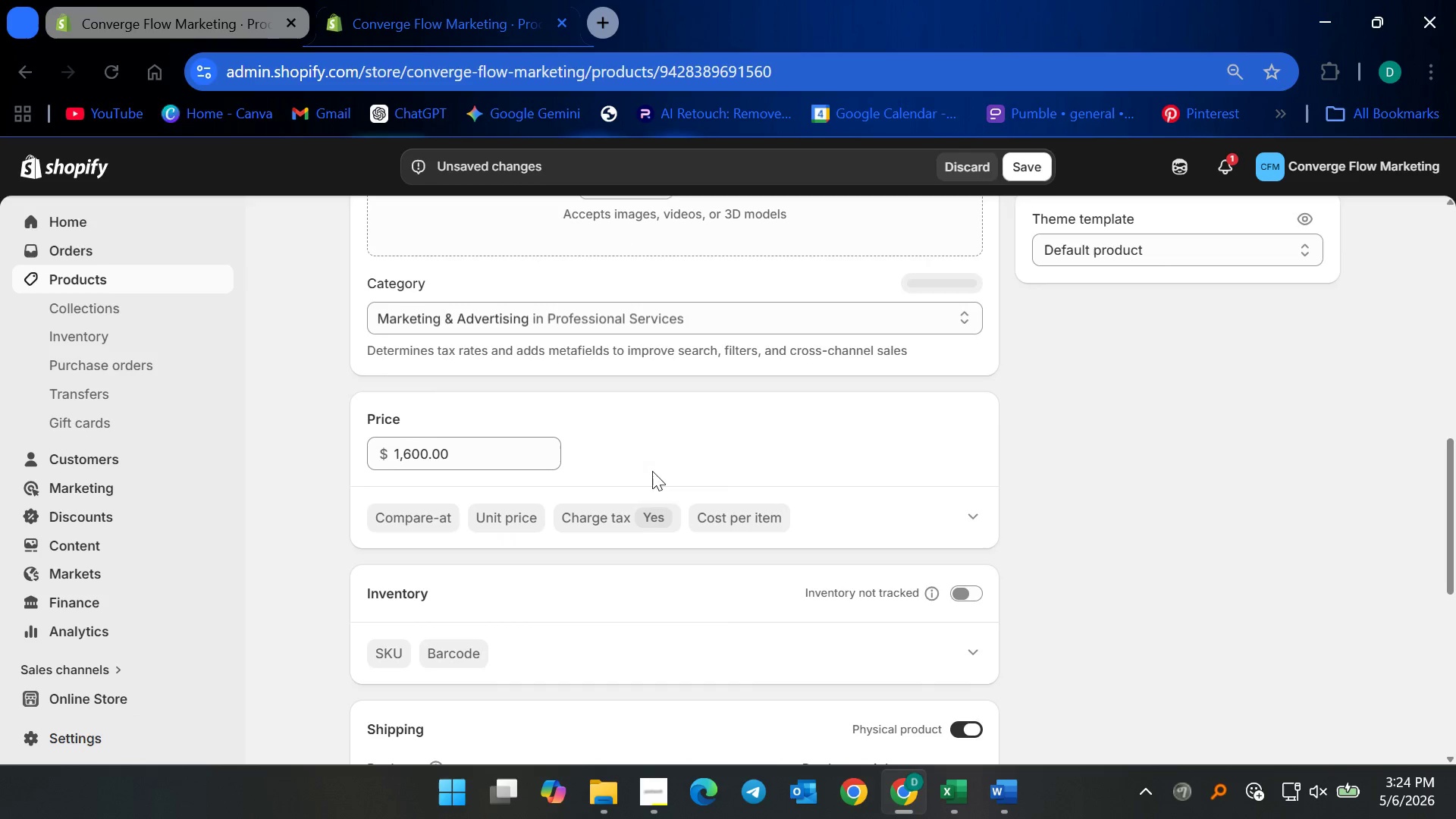 
scroll: coordinate [616, 400], scroll_direction: up, amount: 19.0
 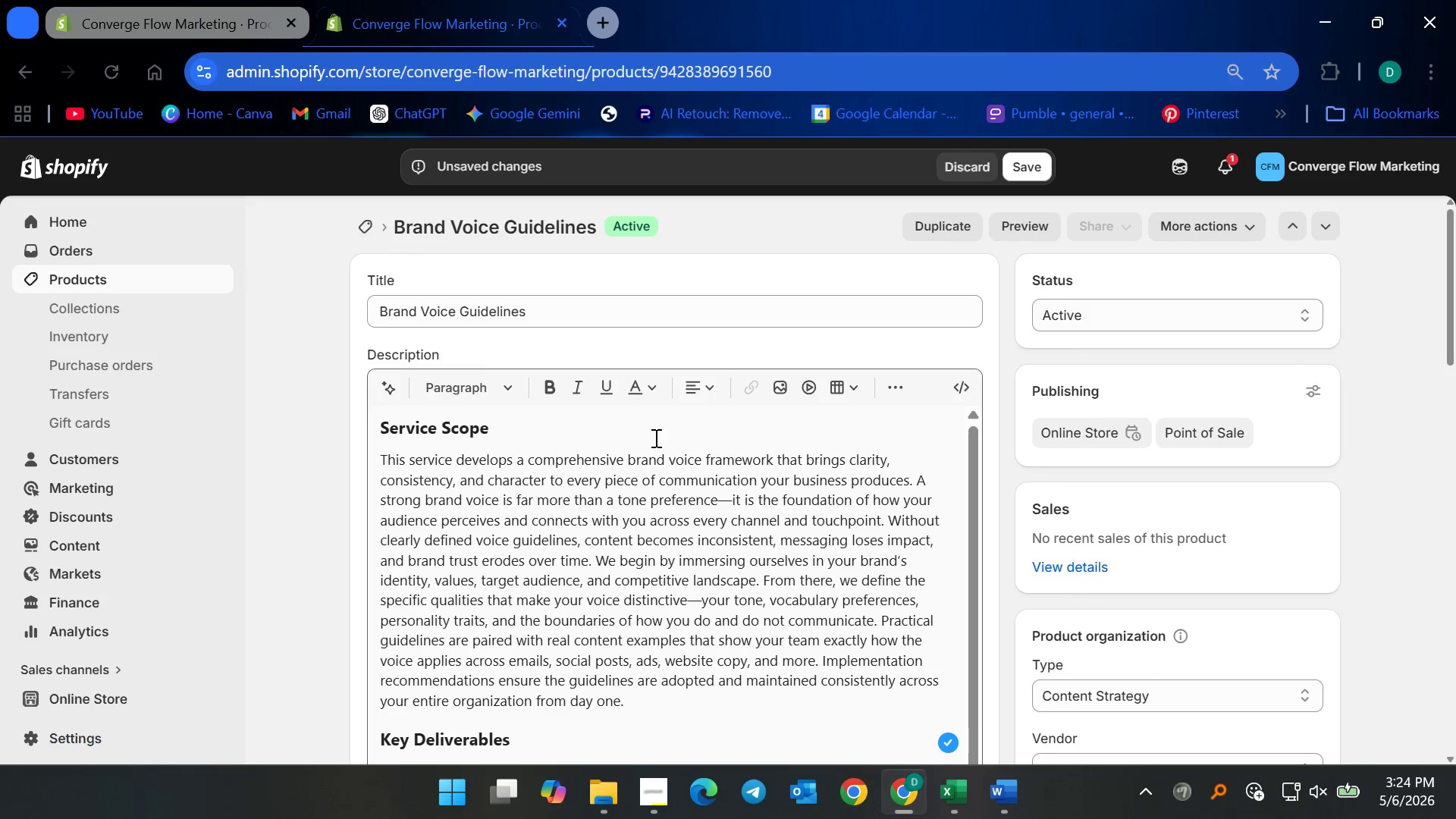 
scroll: coordinate [723, 557], scroll_direction: down, amount: 11.0
 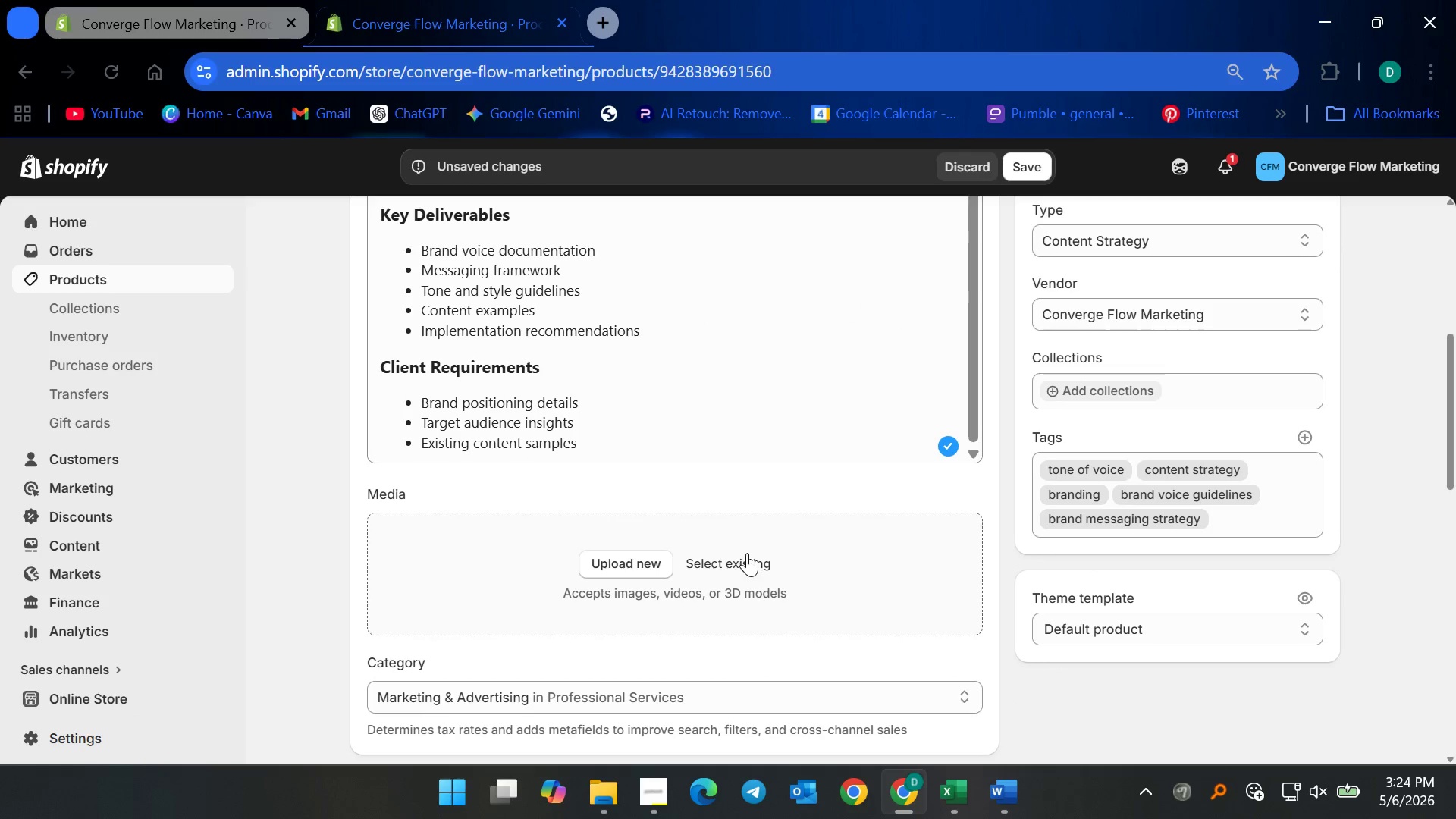 
left_click([742, 562])
 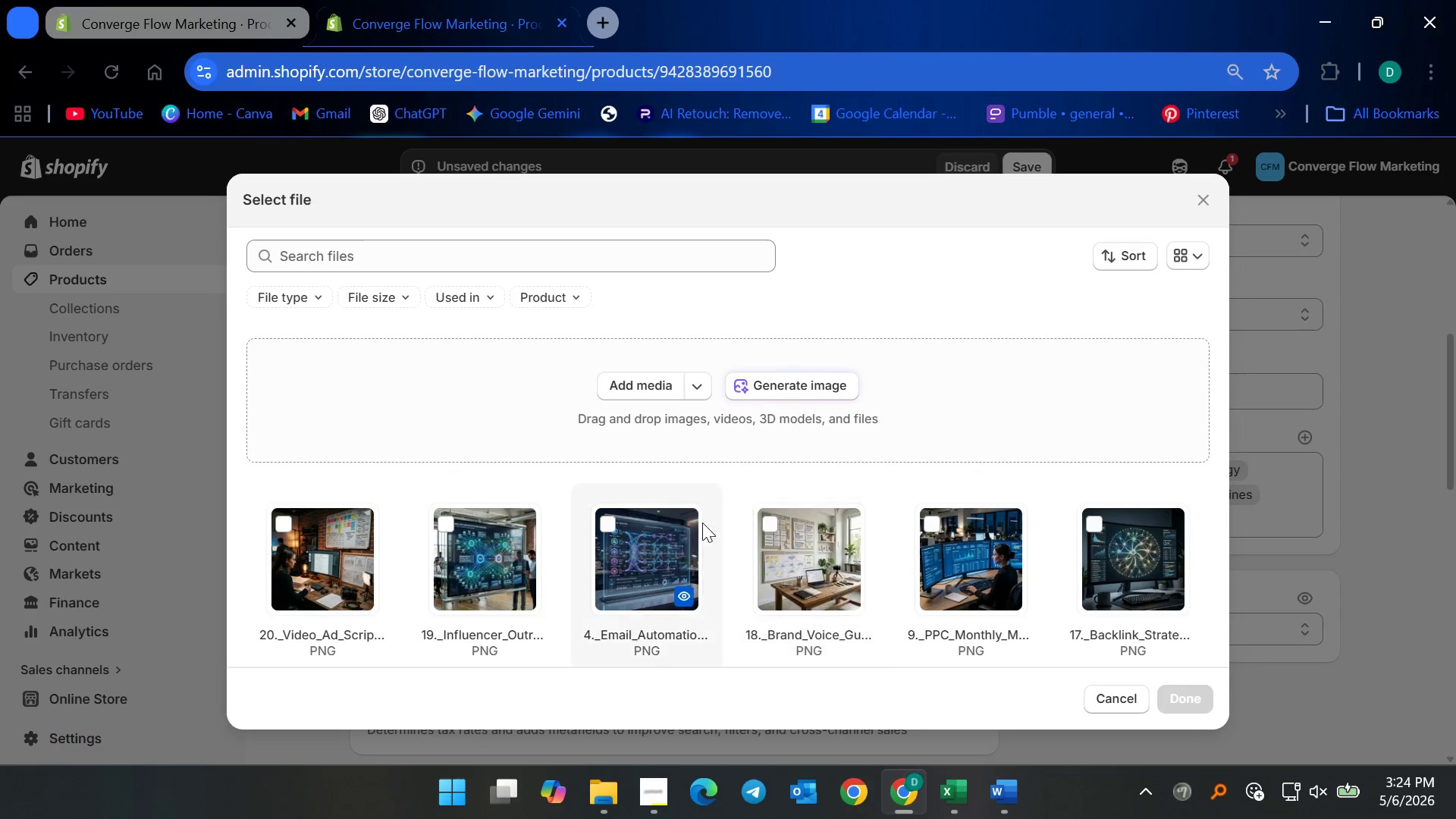 
scroll: coordinate [502, 523], scroll_direction: down, amount: 8.0
 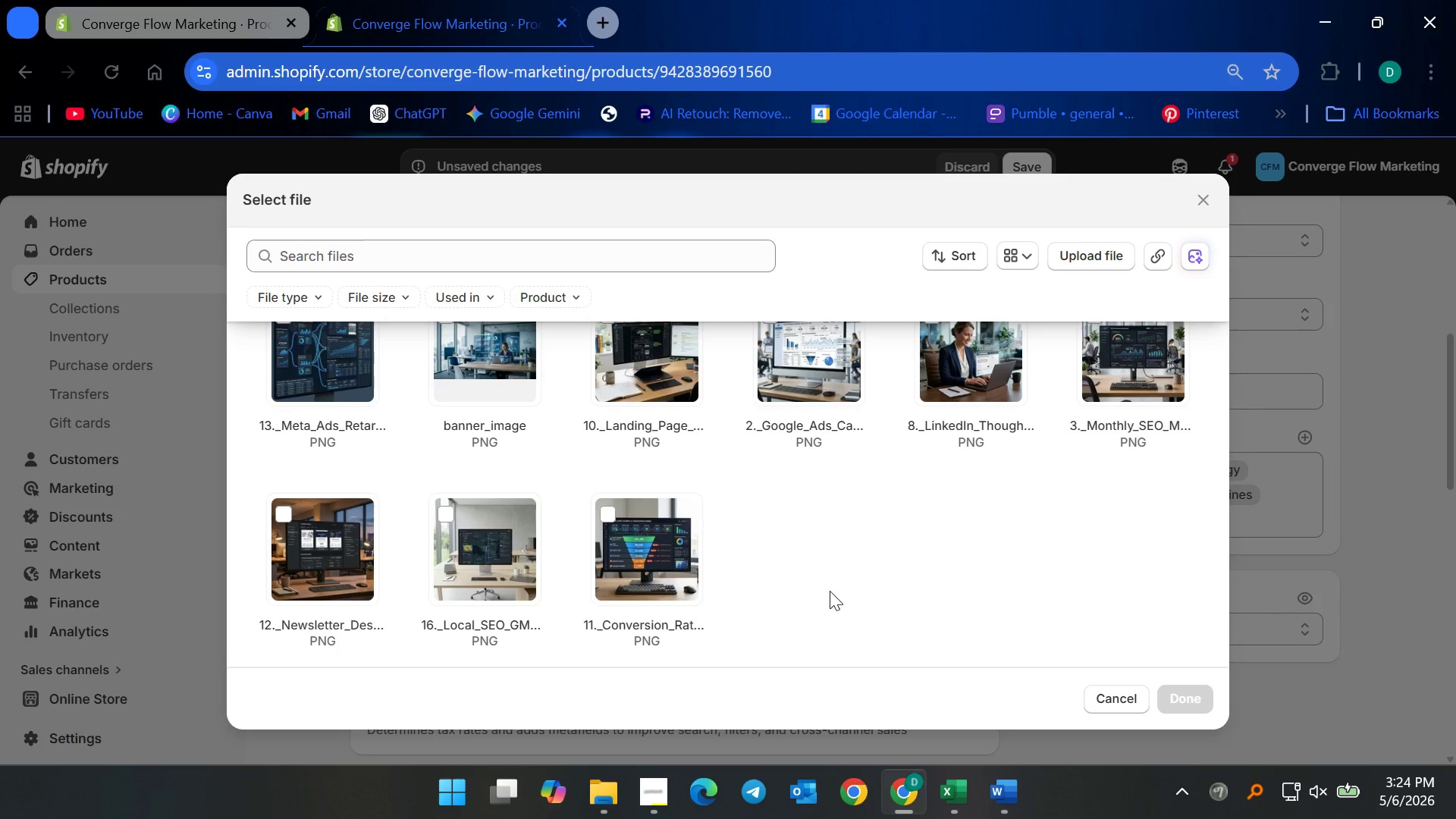 
scroll: coordinate [813, 553], scroll_direction: up, amount: 7.0
 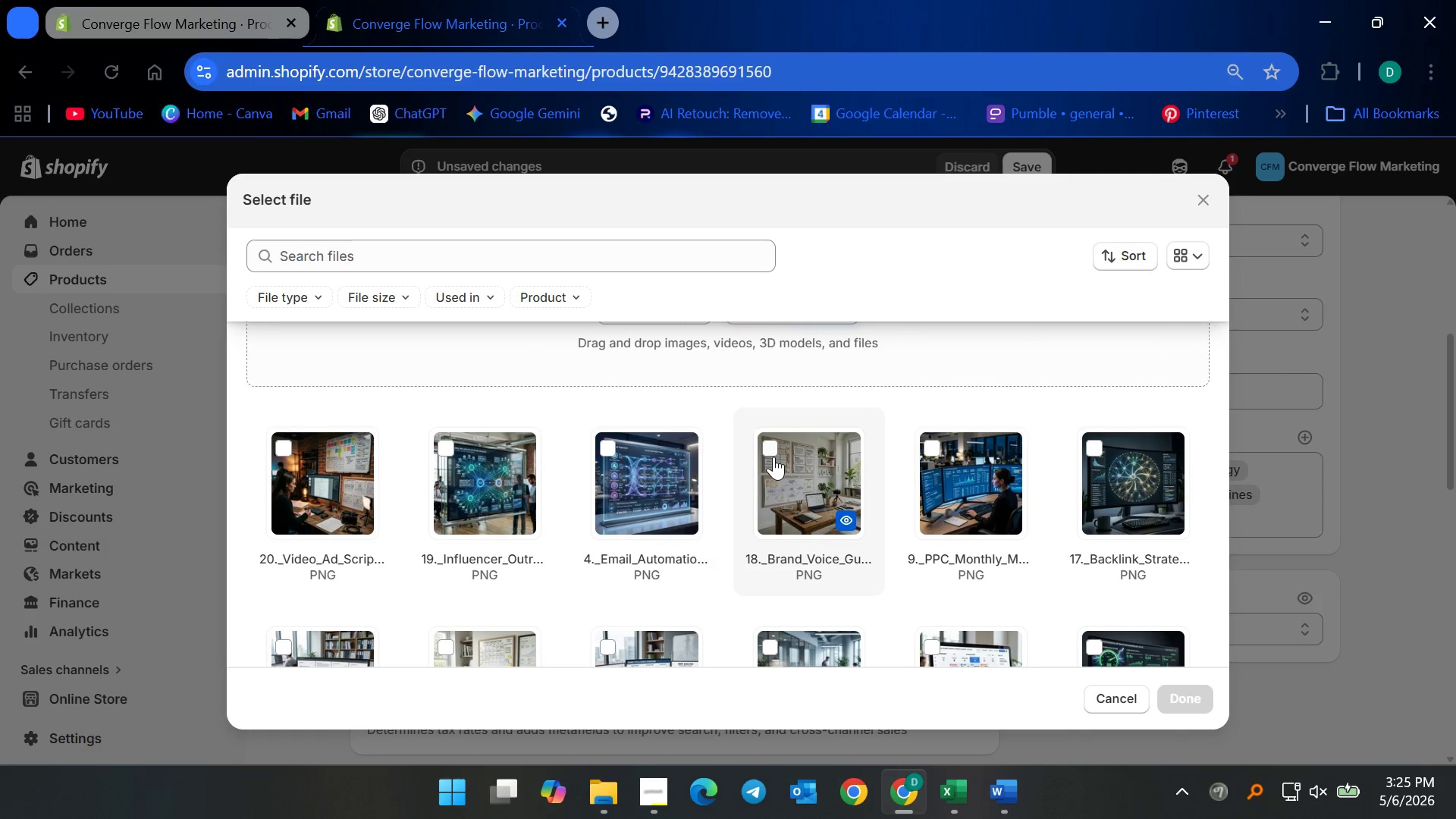 
left_click([773, 444])
 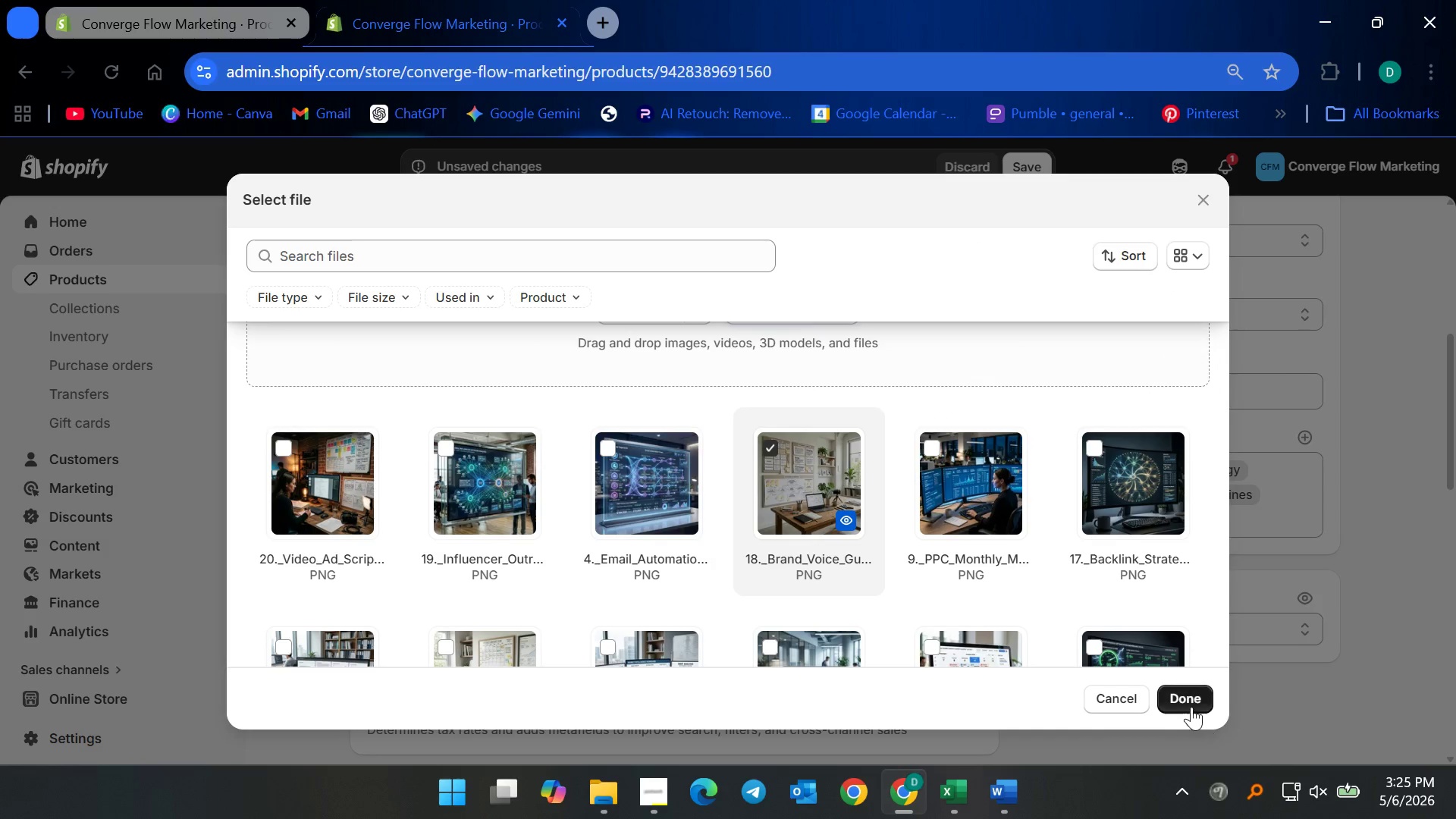 
left_click([1191, 705])
 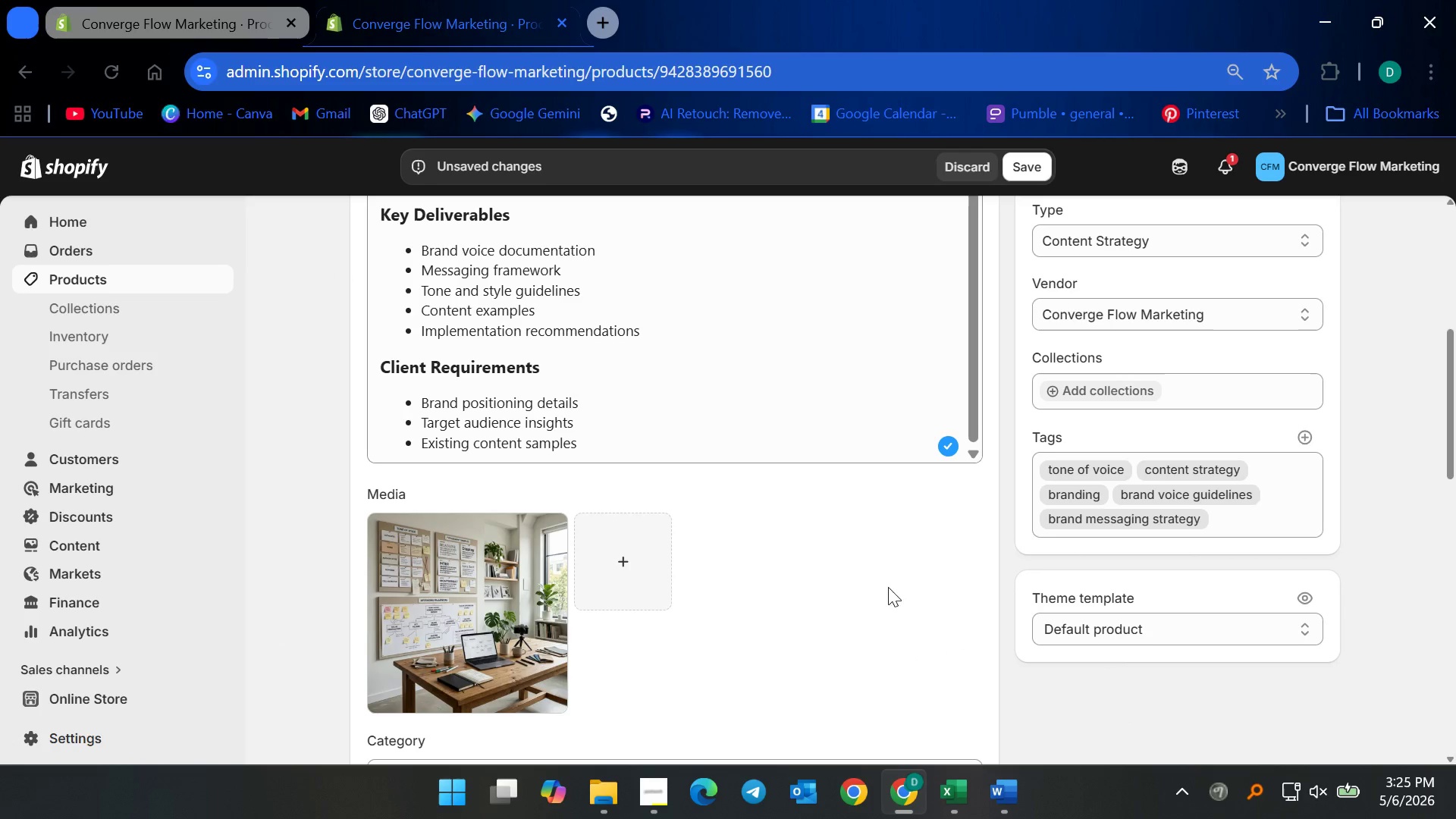 
scroll: coordinate [840, 593], scroll_direction: down, amount: 5.0
 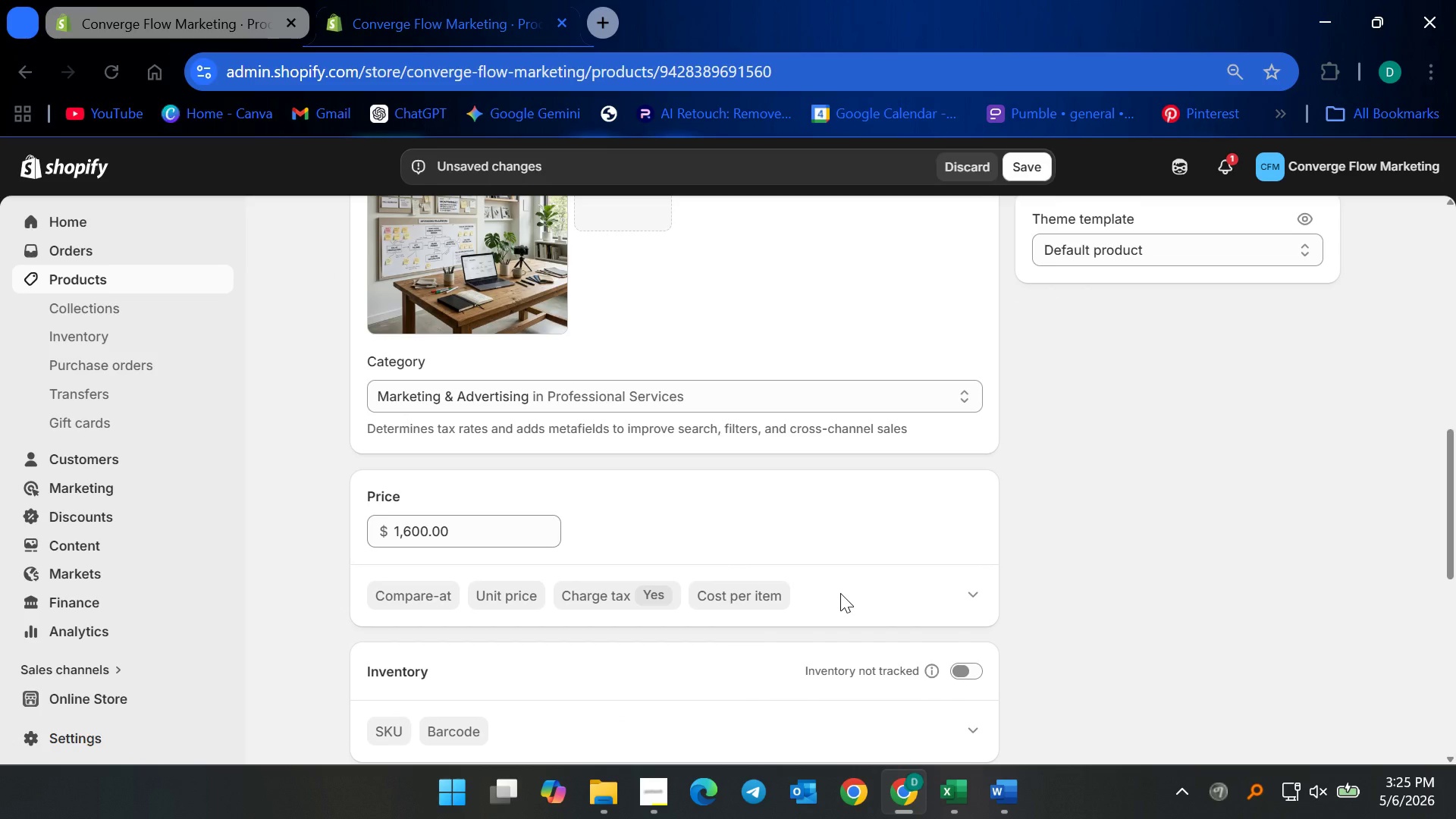 
scroll: coordinate [840, 595], scroll_direction: up, amount: 10.0
 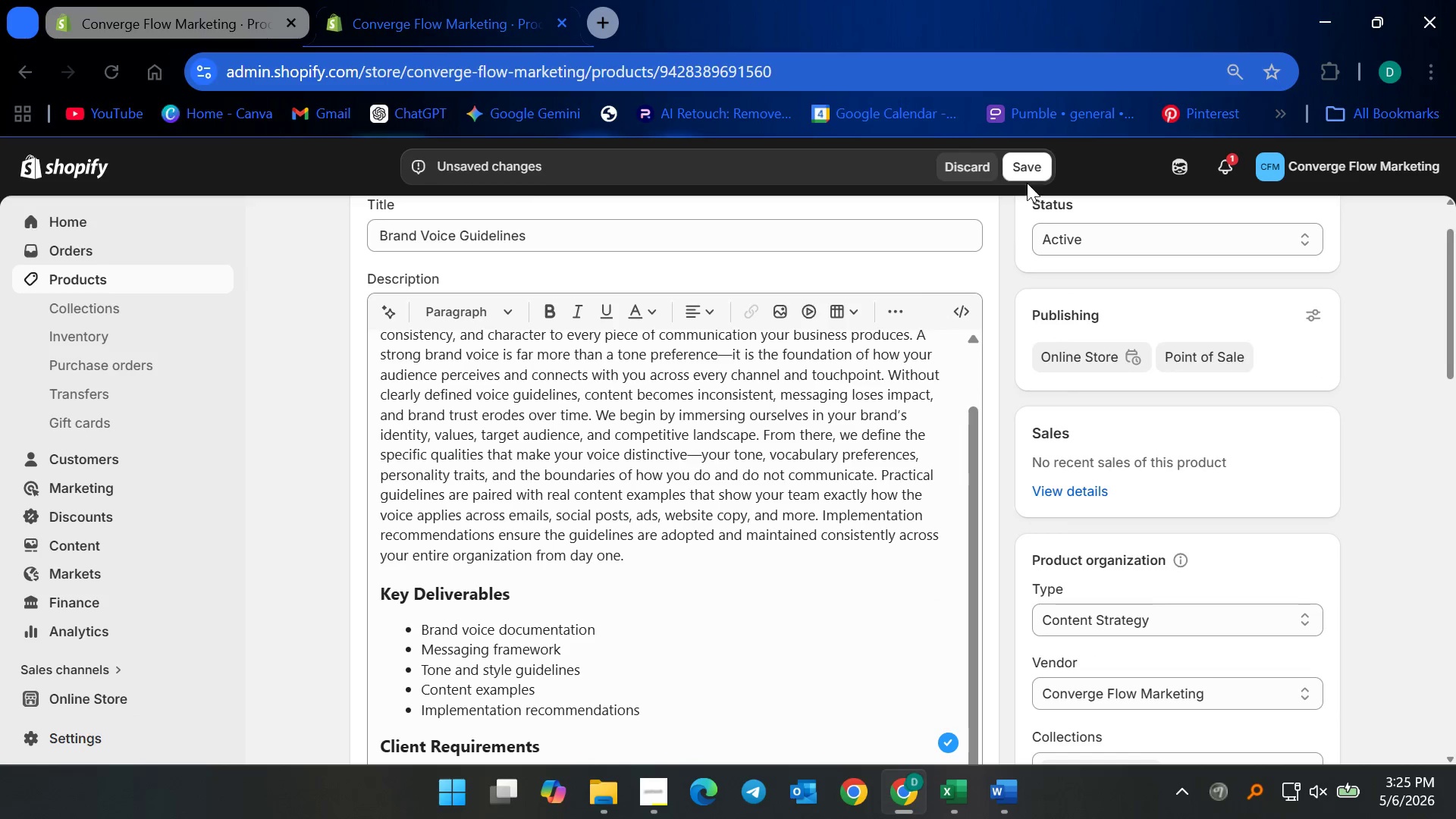 
left_click([1019, 160])
 